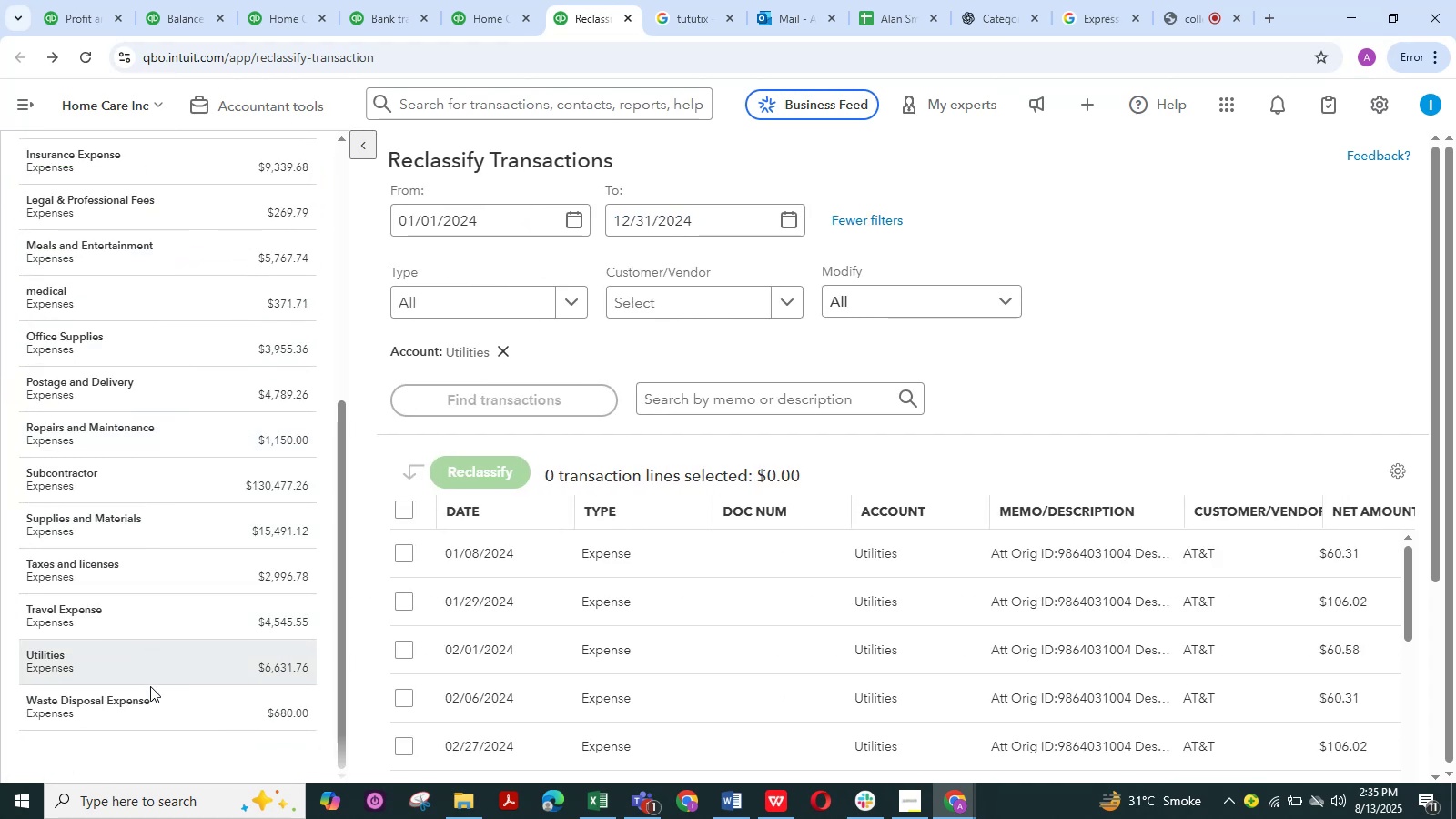 
left_click([150, 687])
 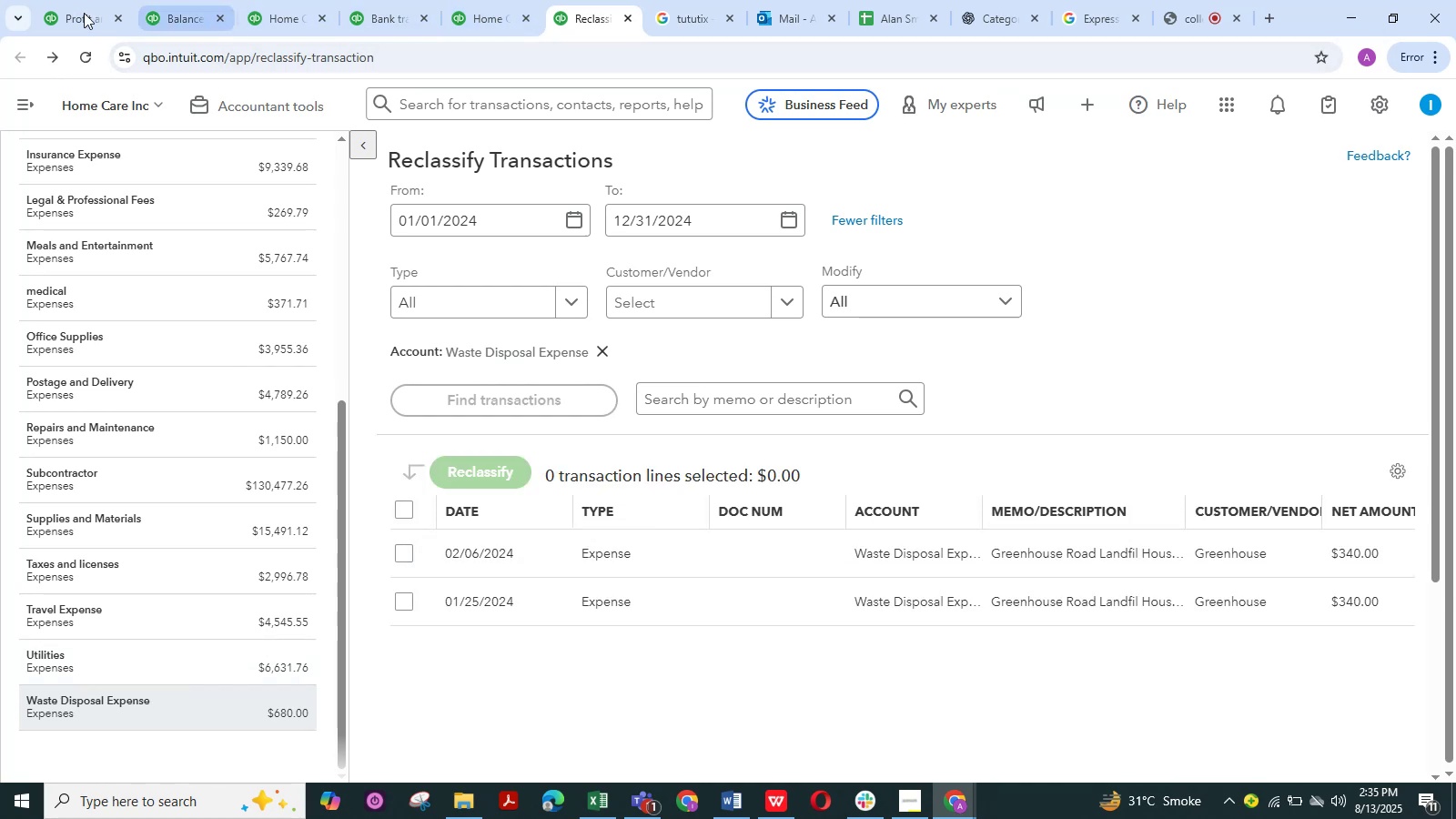 
left_click([87, 54])
 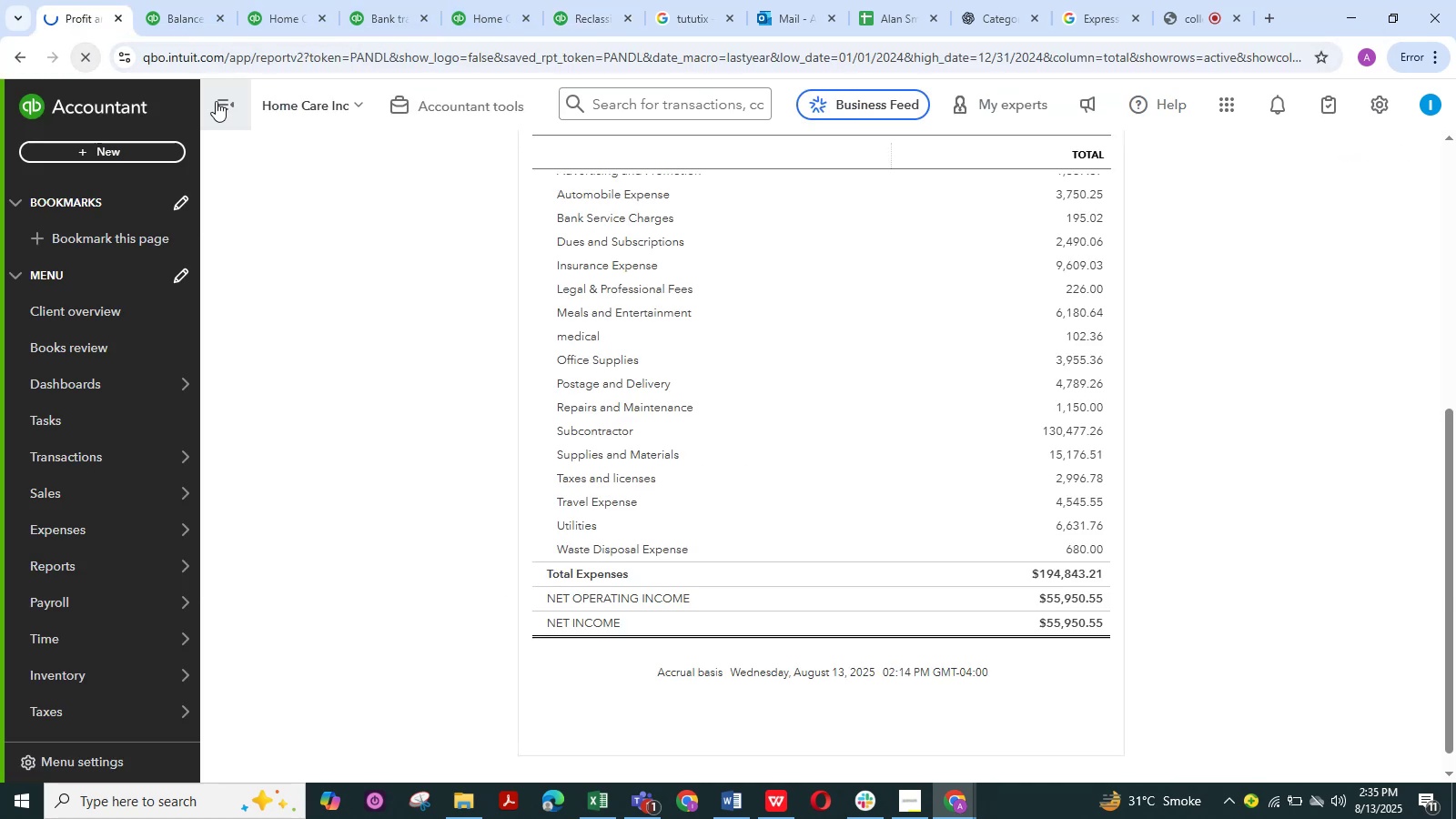 
left_click([216, 101])
 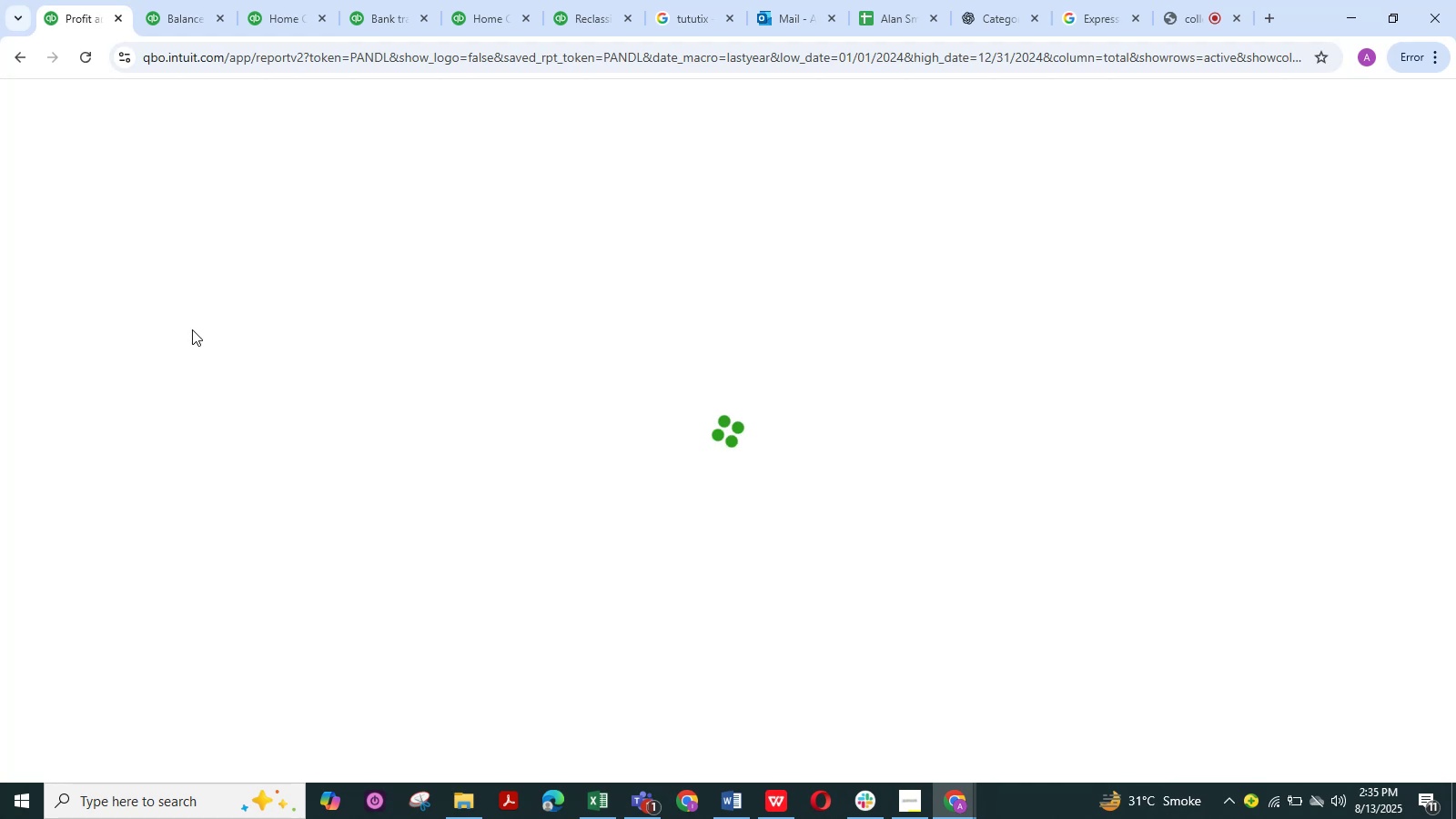 
wait(11.05)
 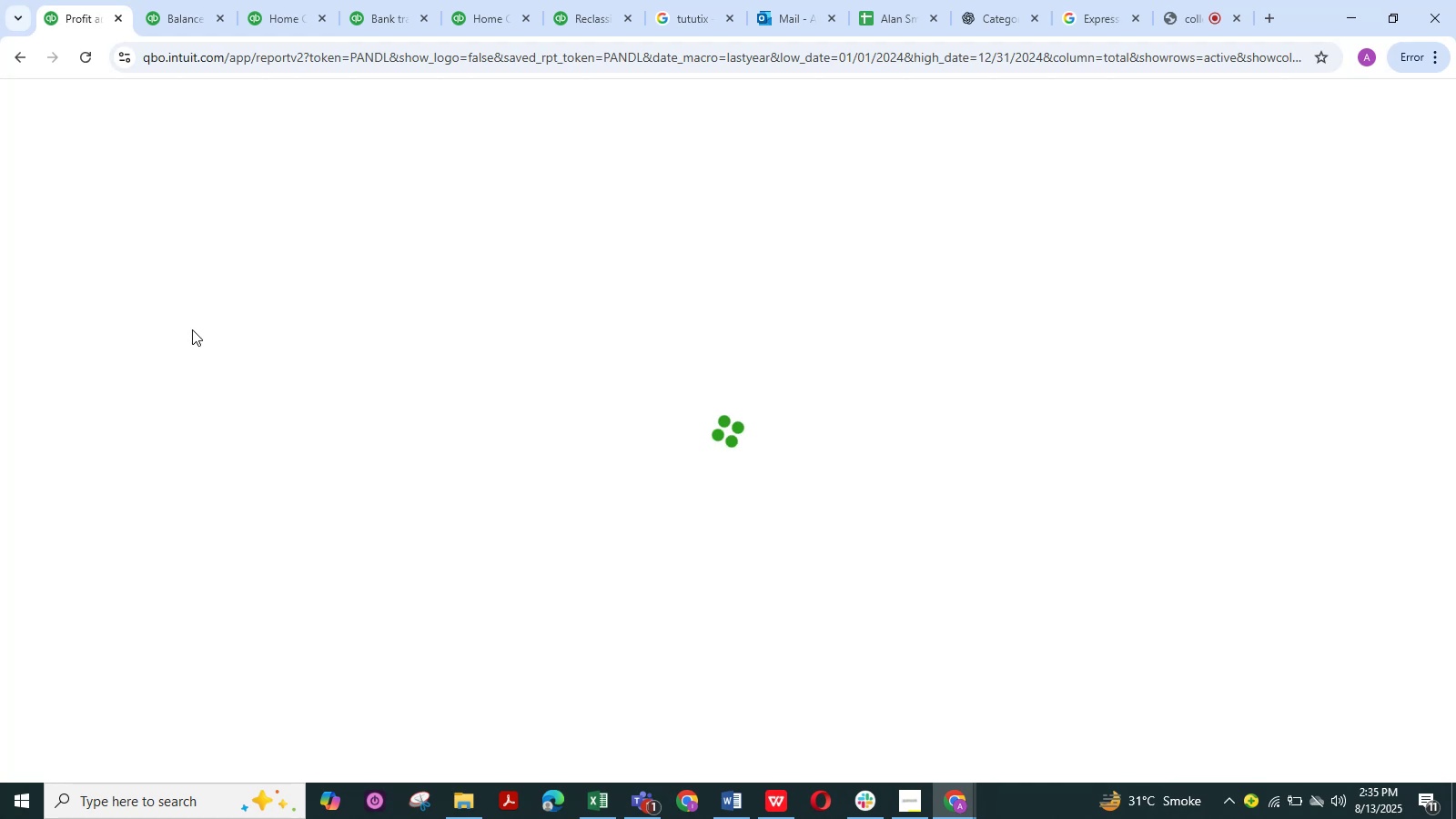 
left_click([228, 118])
 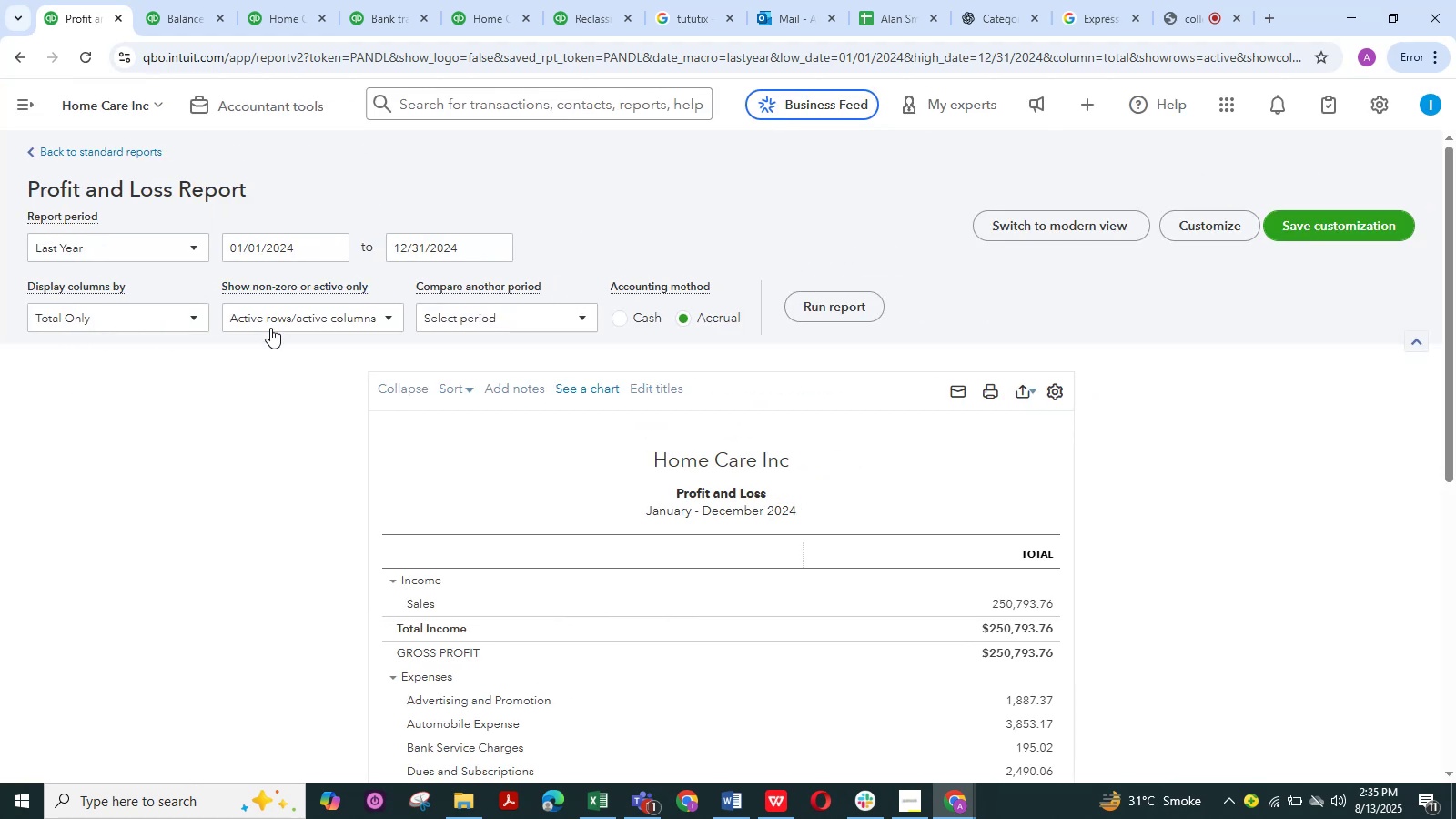 
scroll: coordinate [272, 378], scroll_direction: down, amount: 5.0
 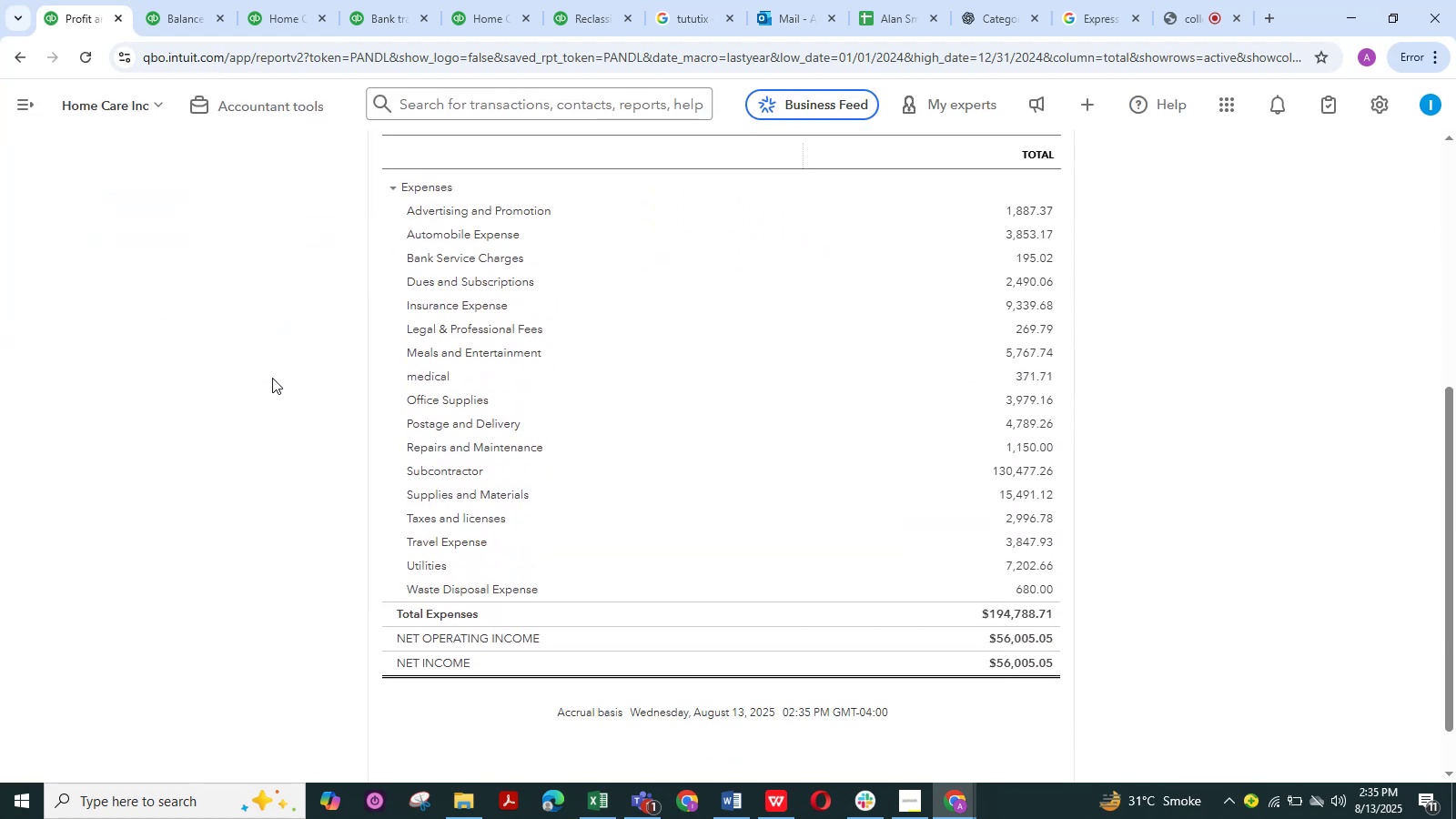 
scroll: coordinate [272, 378], scroll_direction: up, amount: 1.0
 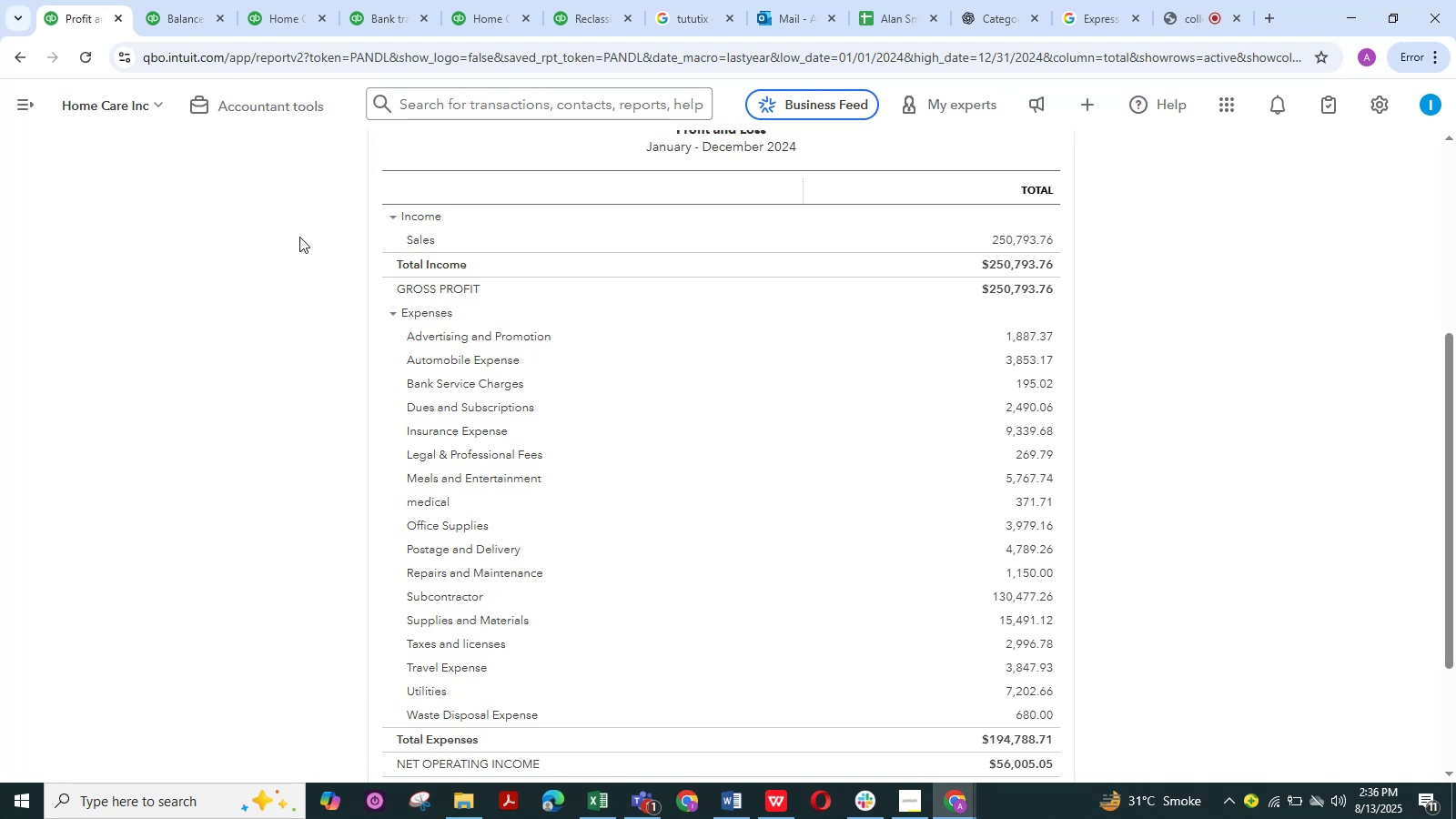 
wait(56.21)
 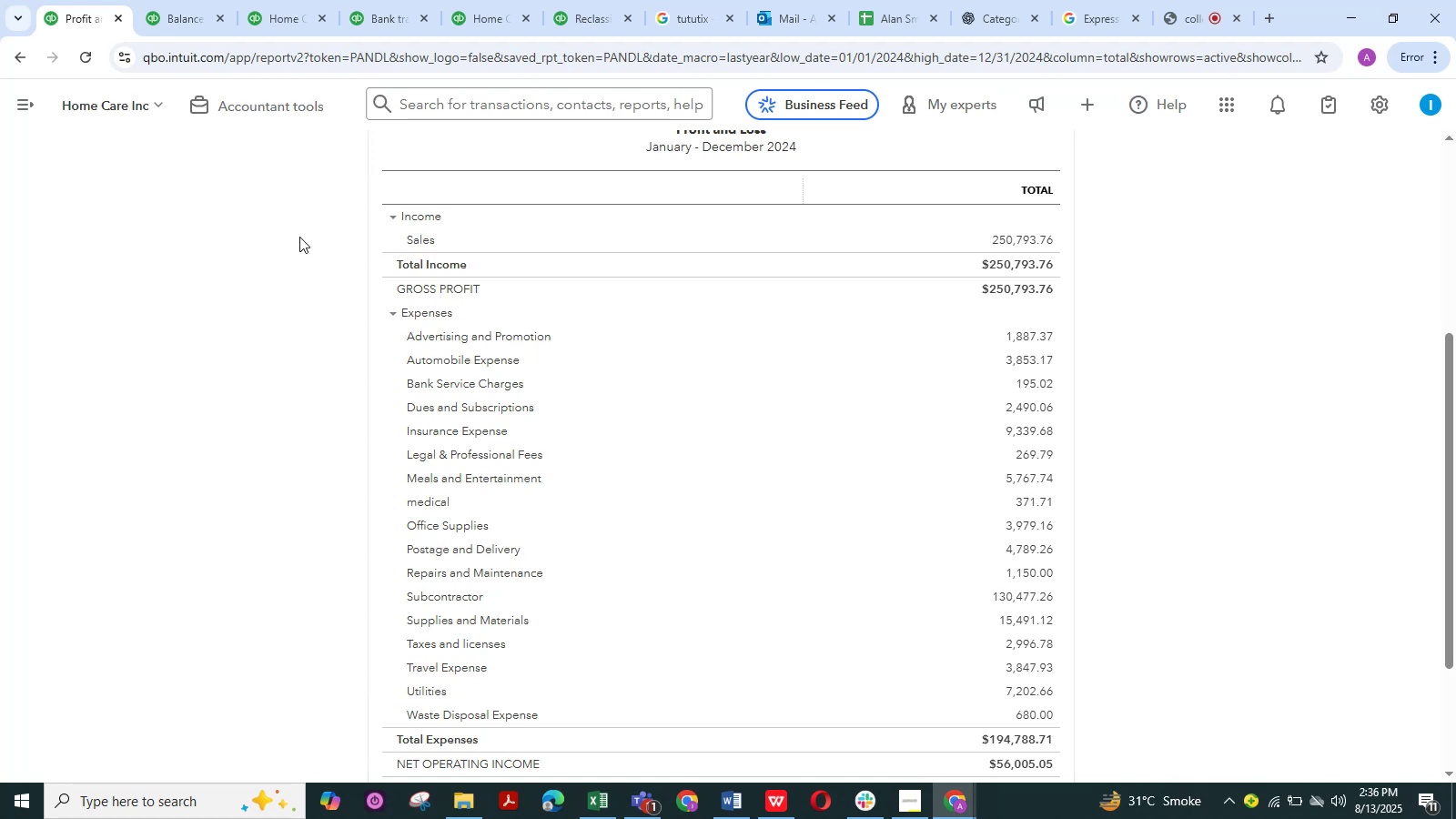 
scroll: coordinate [349, 445], scroll_direction: down, amount: 2.0
 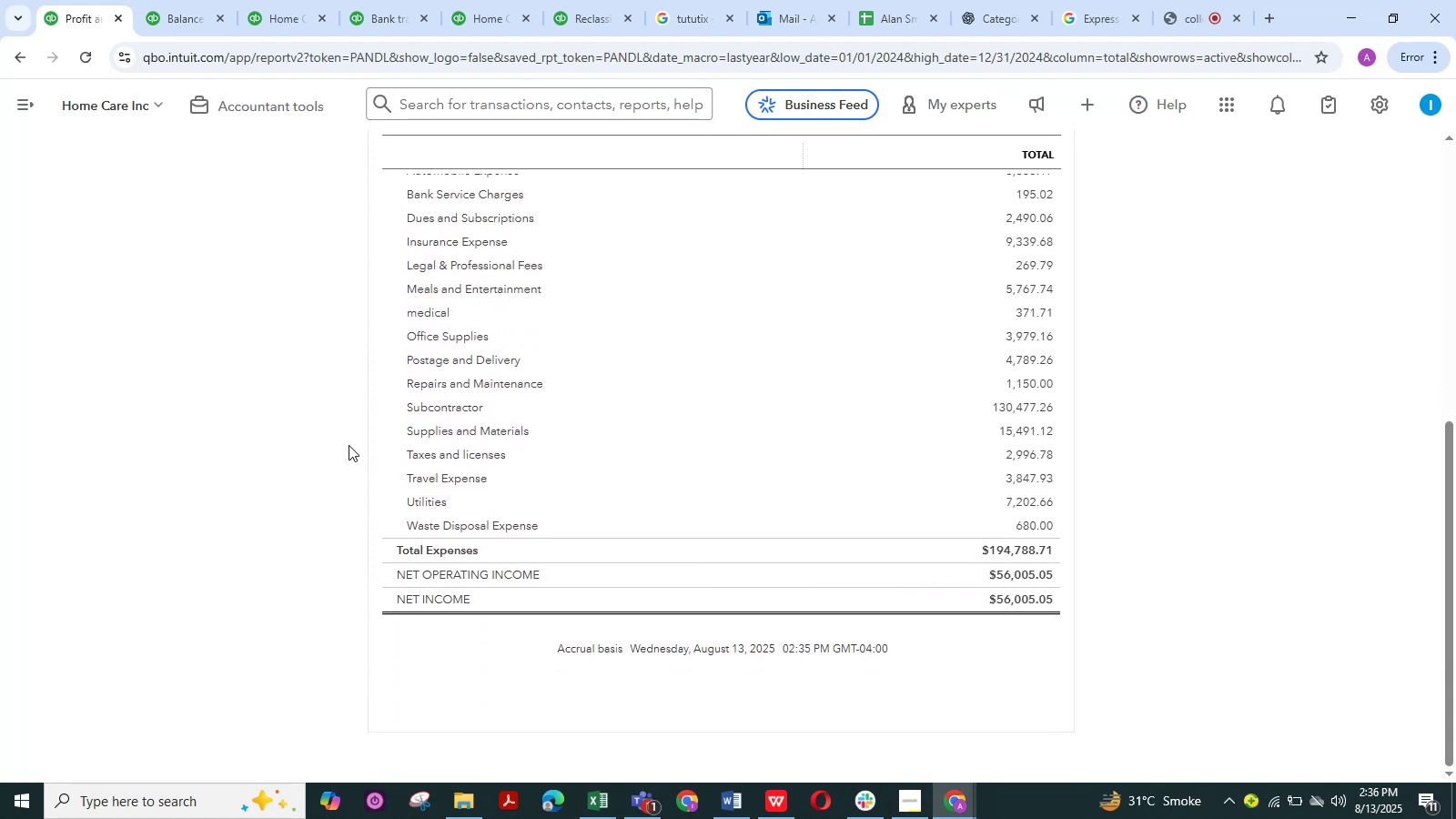 
scroll: coordinate [349, 445], scroll_direction: up, amount: 1.0
 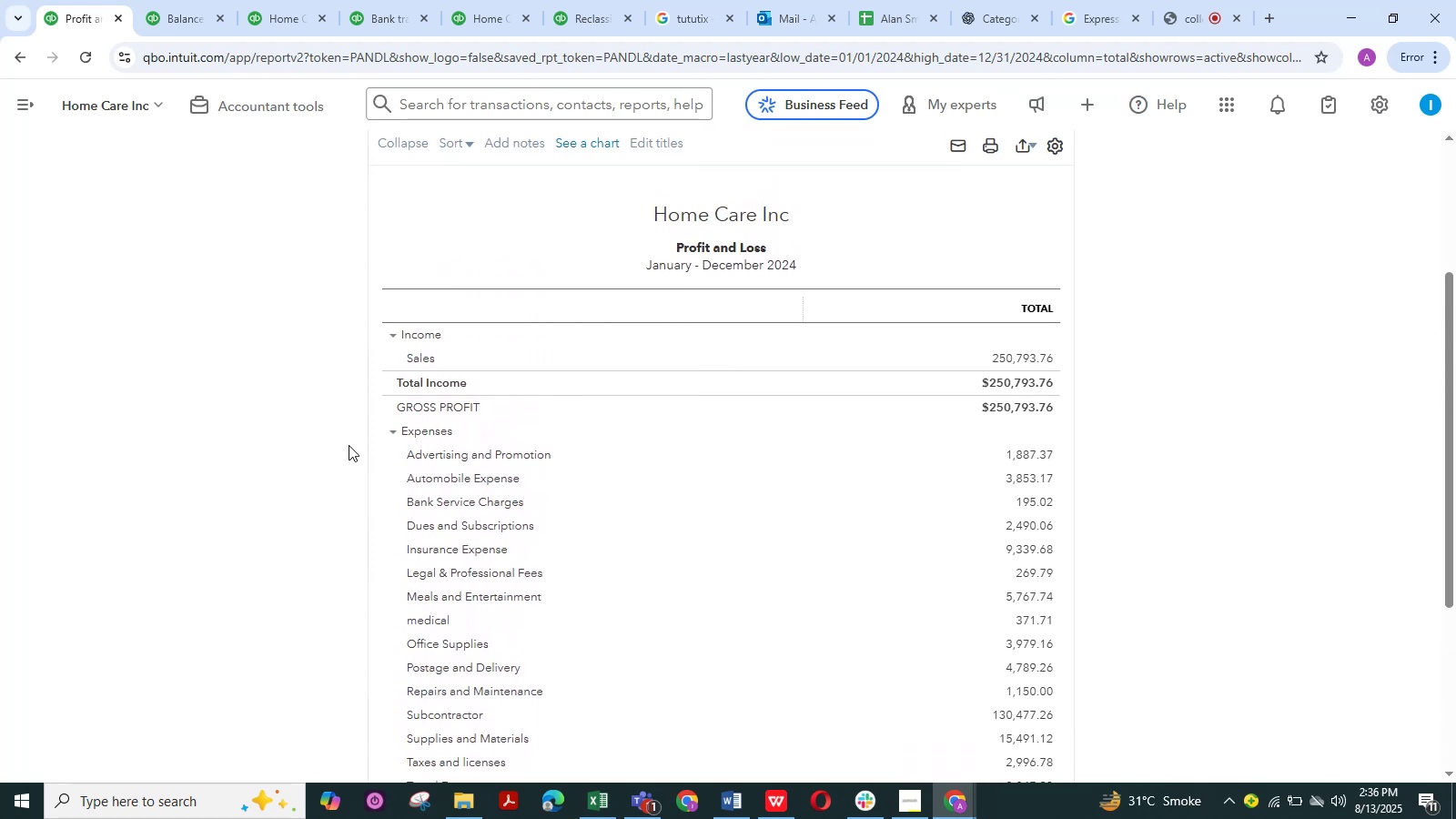 
scroll: coordinate [349, 445], scroll_direction: down, amount: 1.0
 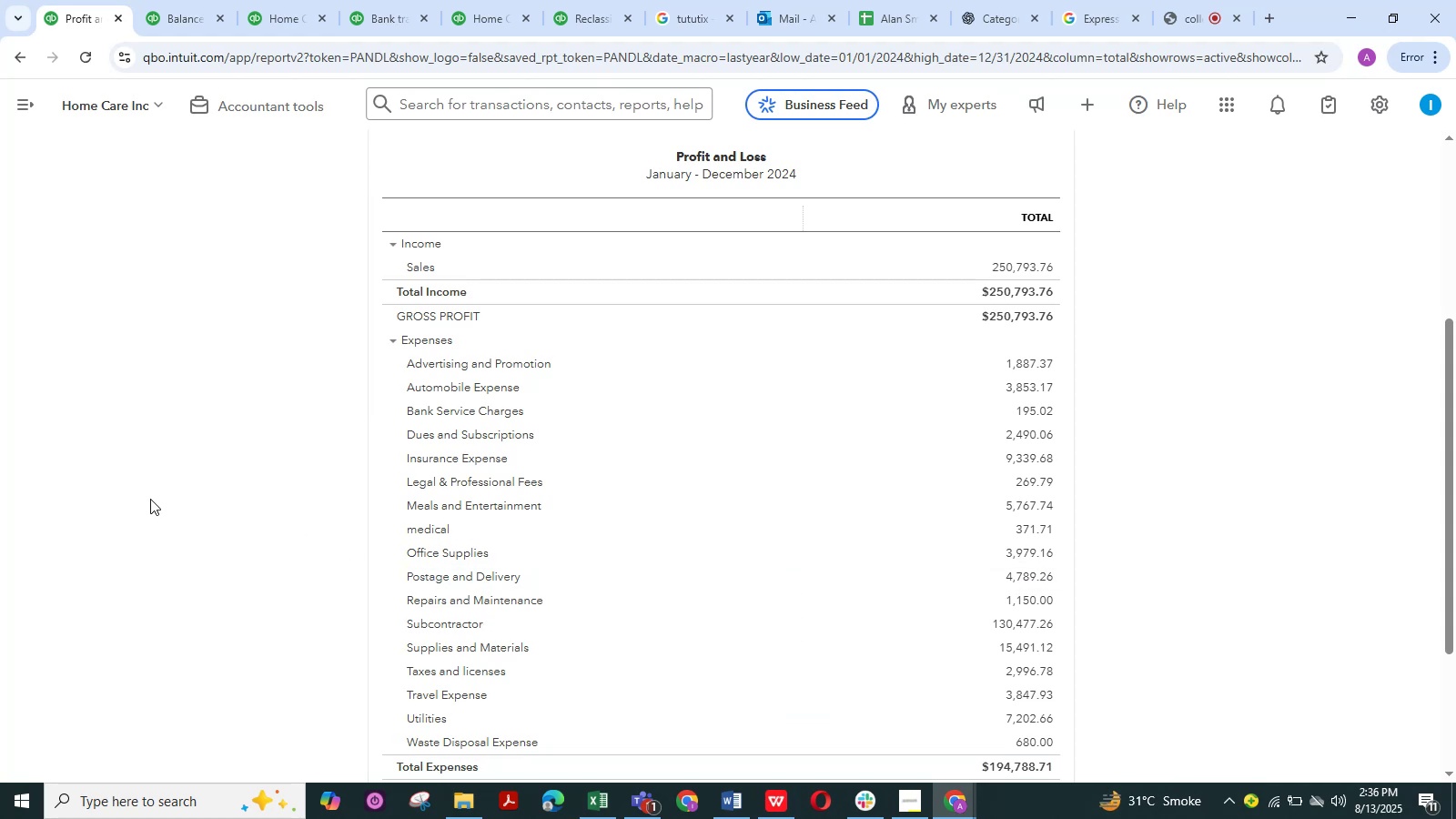 
wait(13.9)
 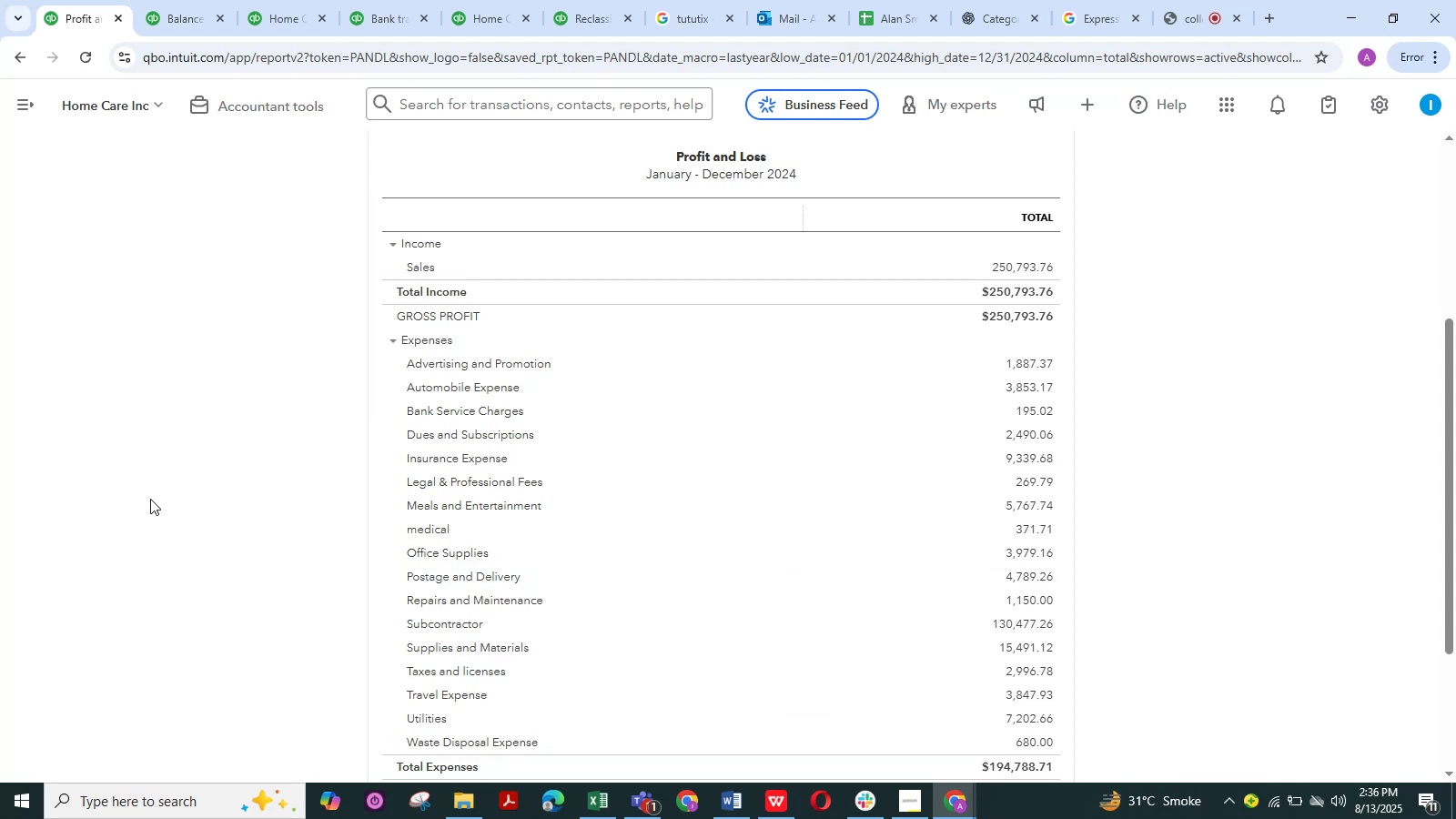 
scroll: coordinate [178, 484], scroll_direction: down, amount: 1.0
 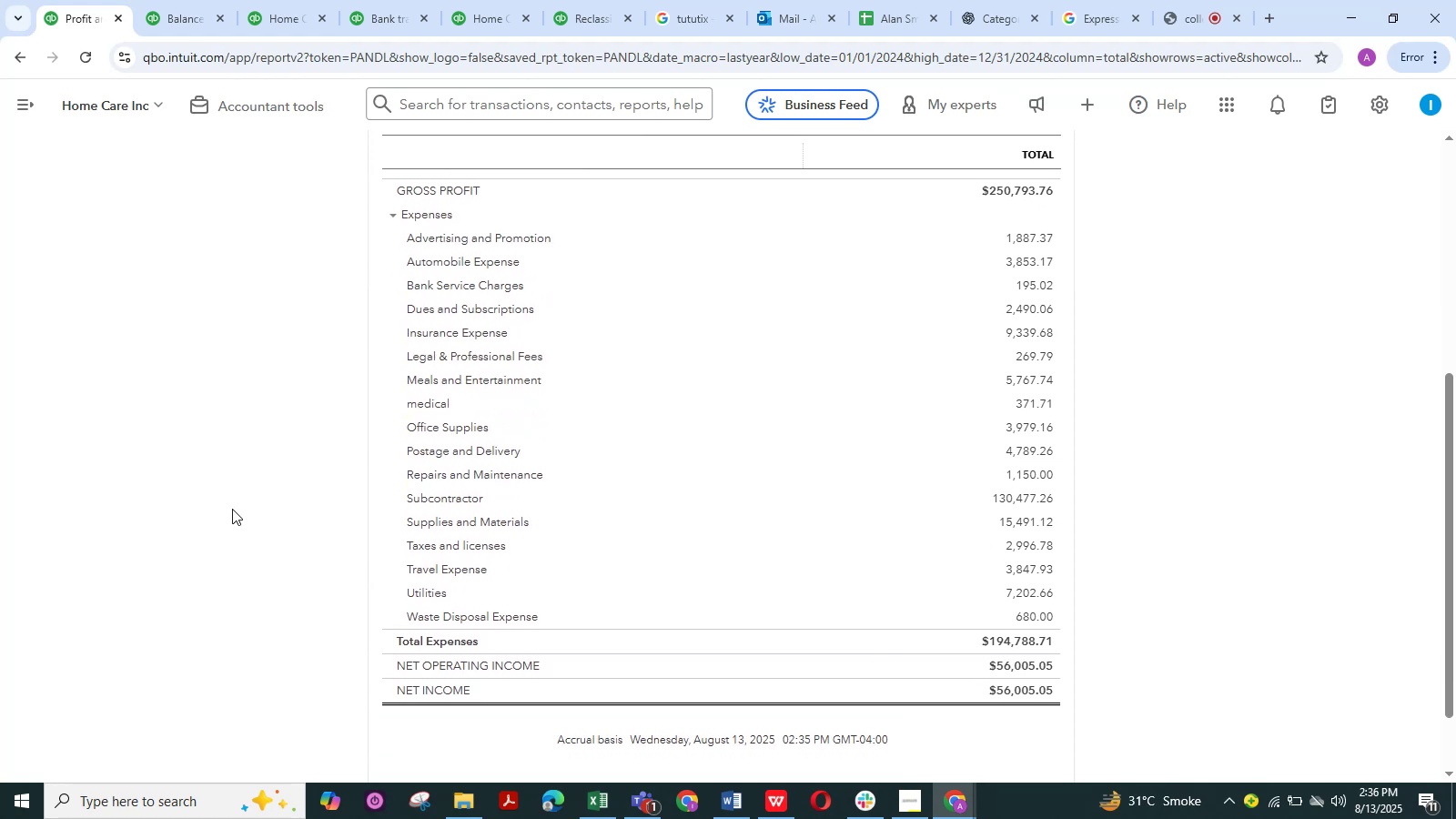 
scroll: coordinate [236, 503], scroll_direction: up, amount: 1.0
 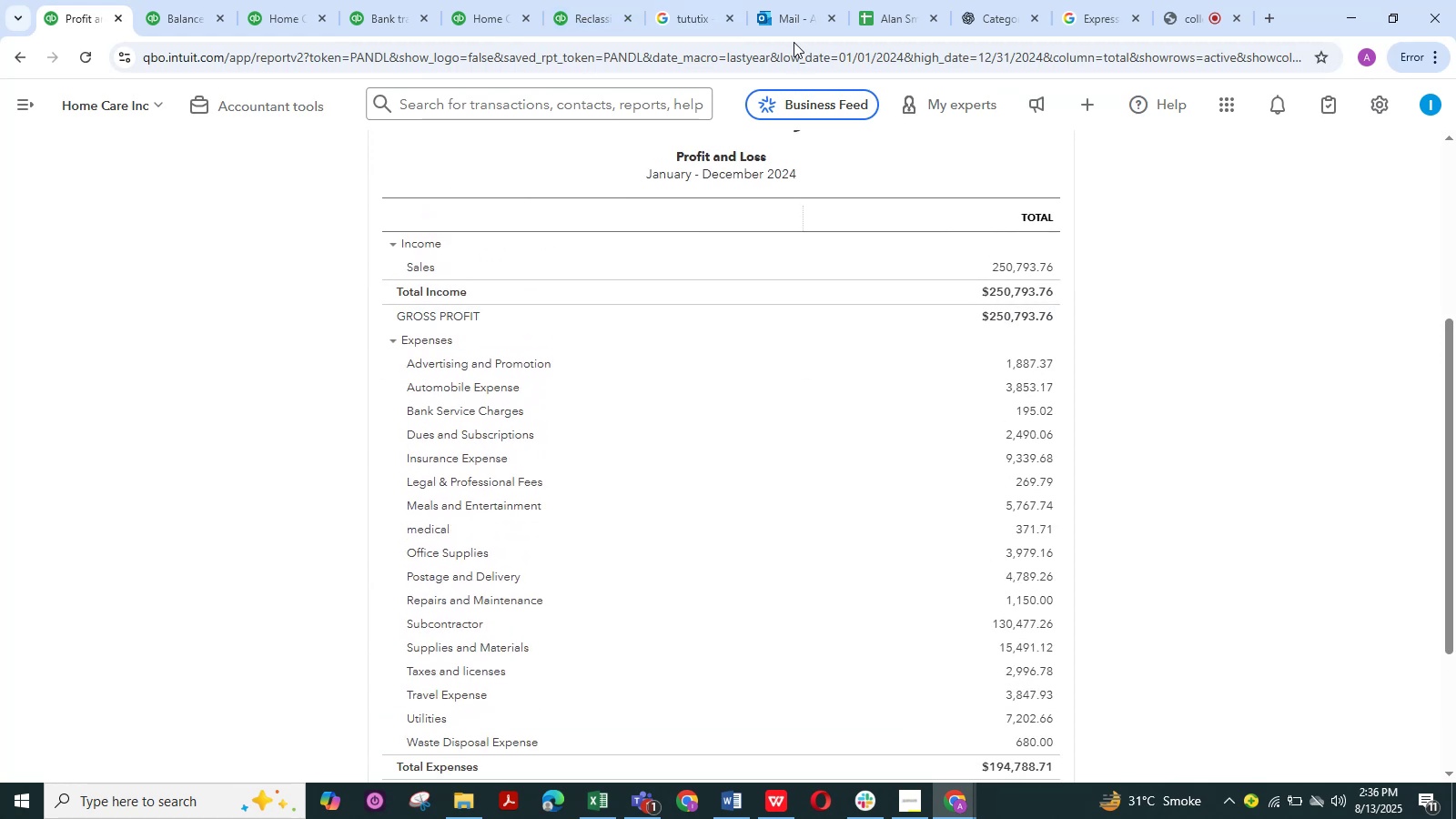 
wait(7.18)
 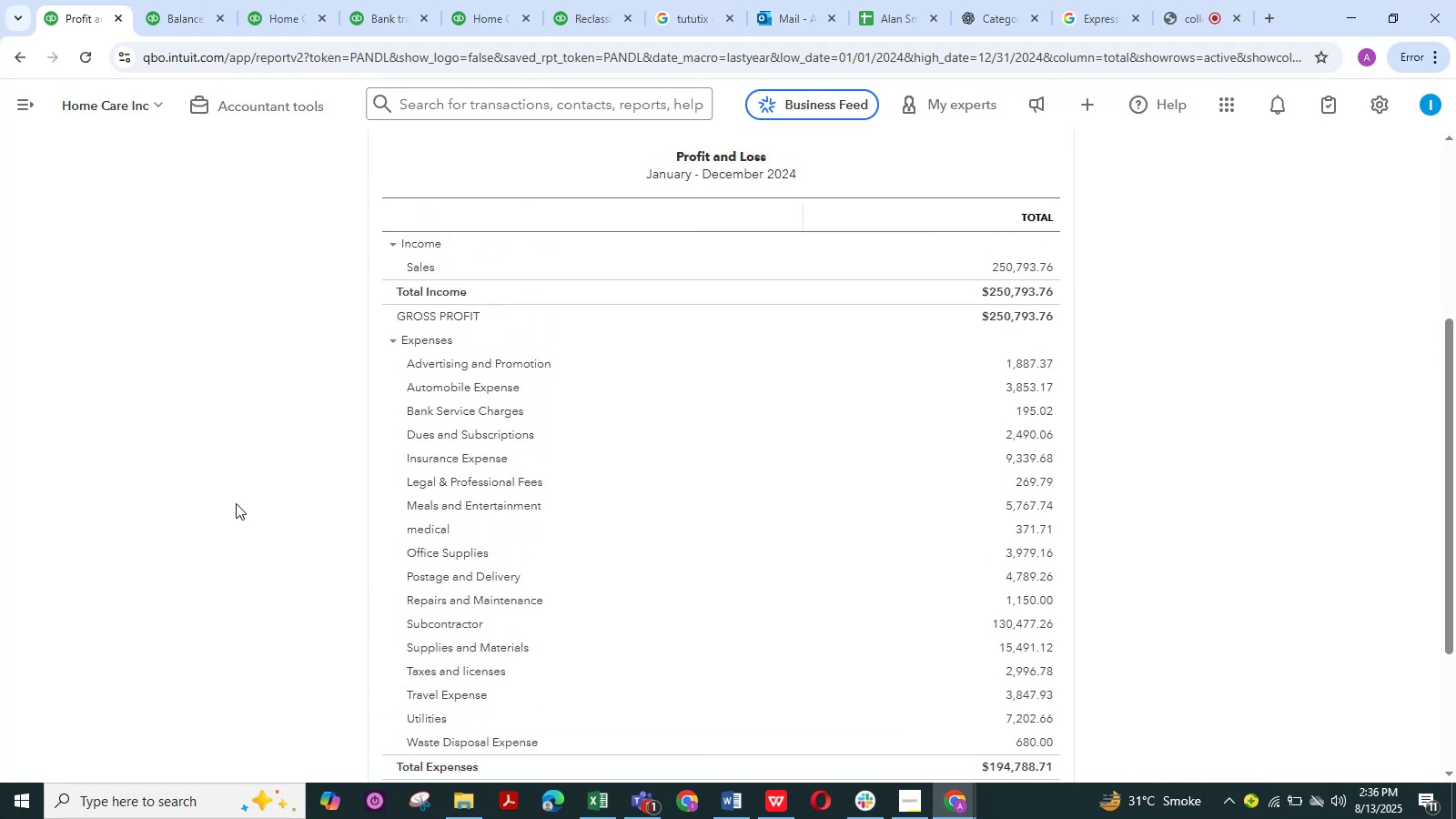 
left_click([1188, 5])
 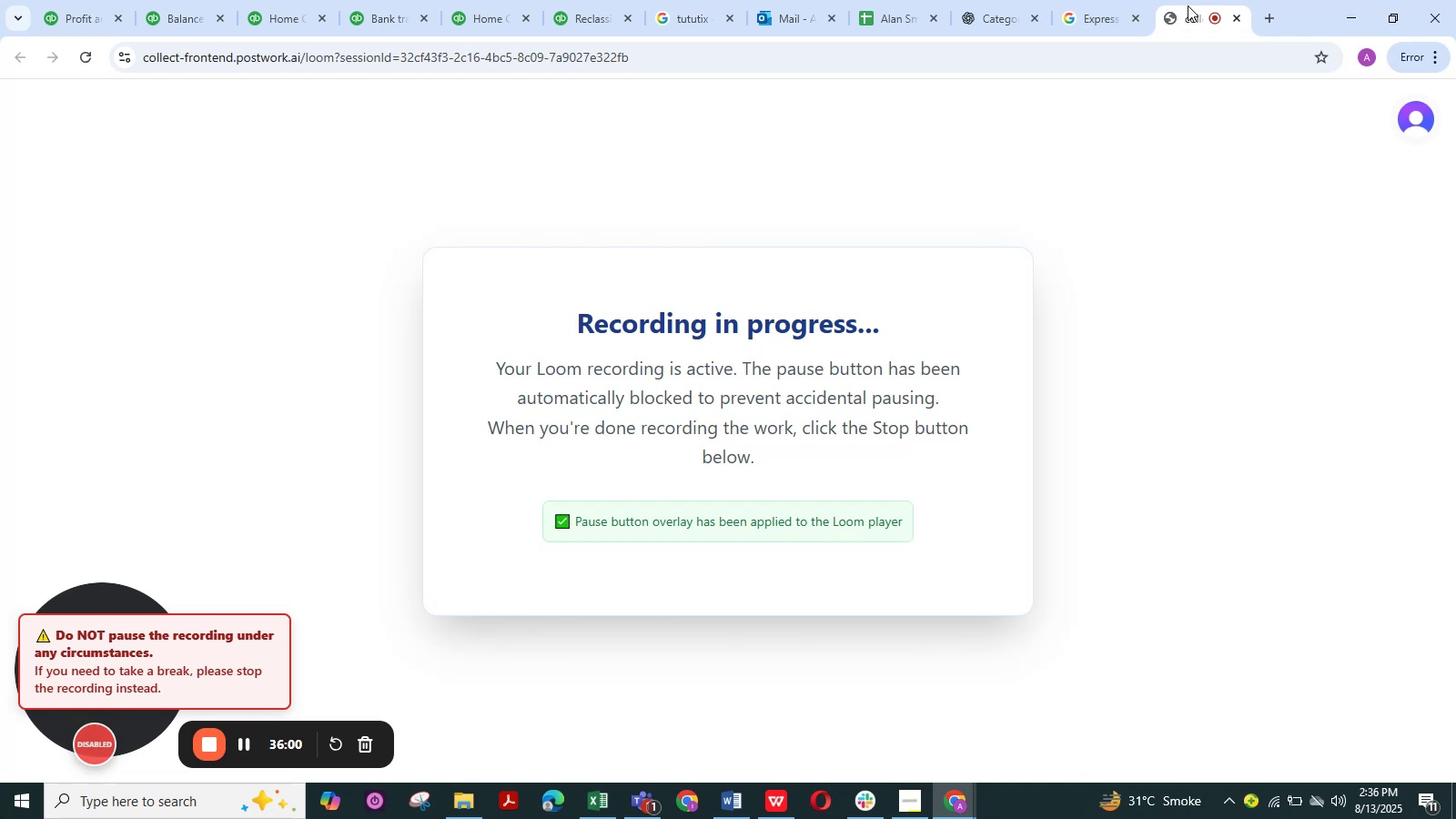 
left_click([1188, 5])
 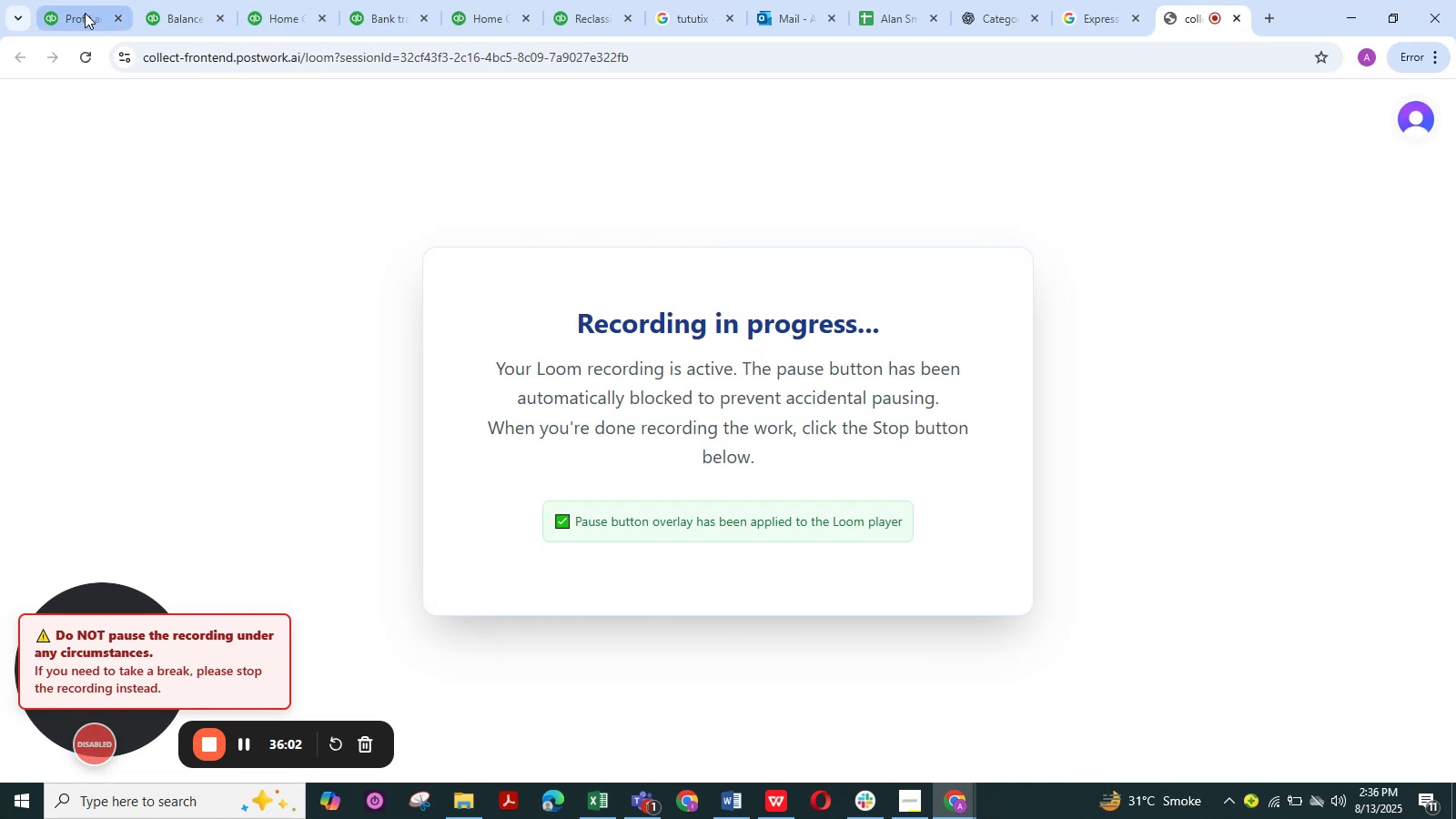 
left_click([85, 13])
 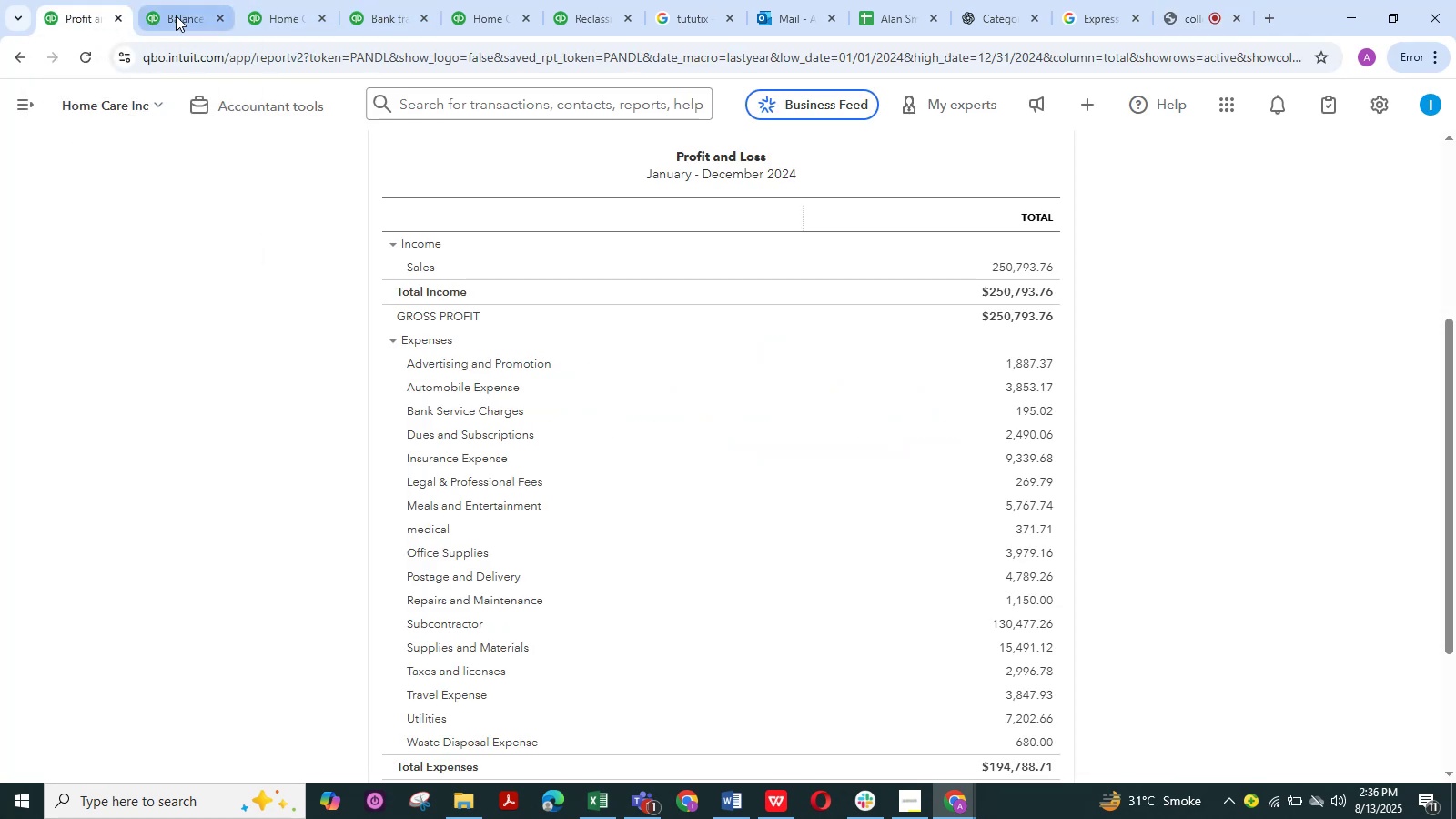 
left_click([191, 15])
 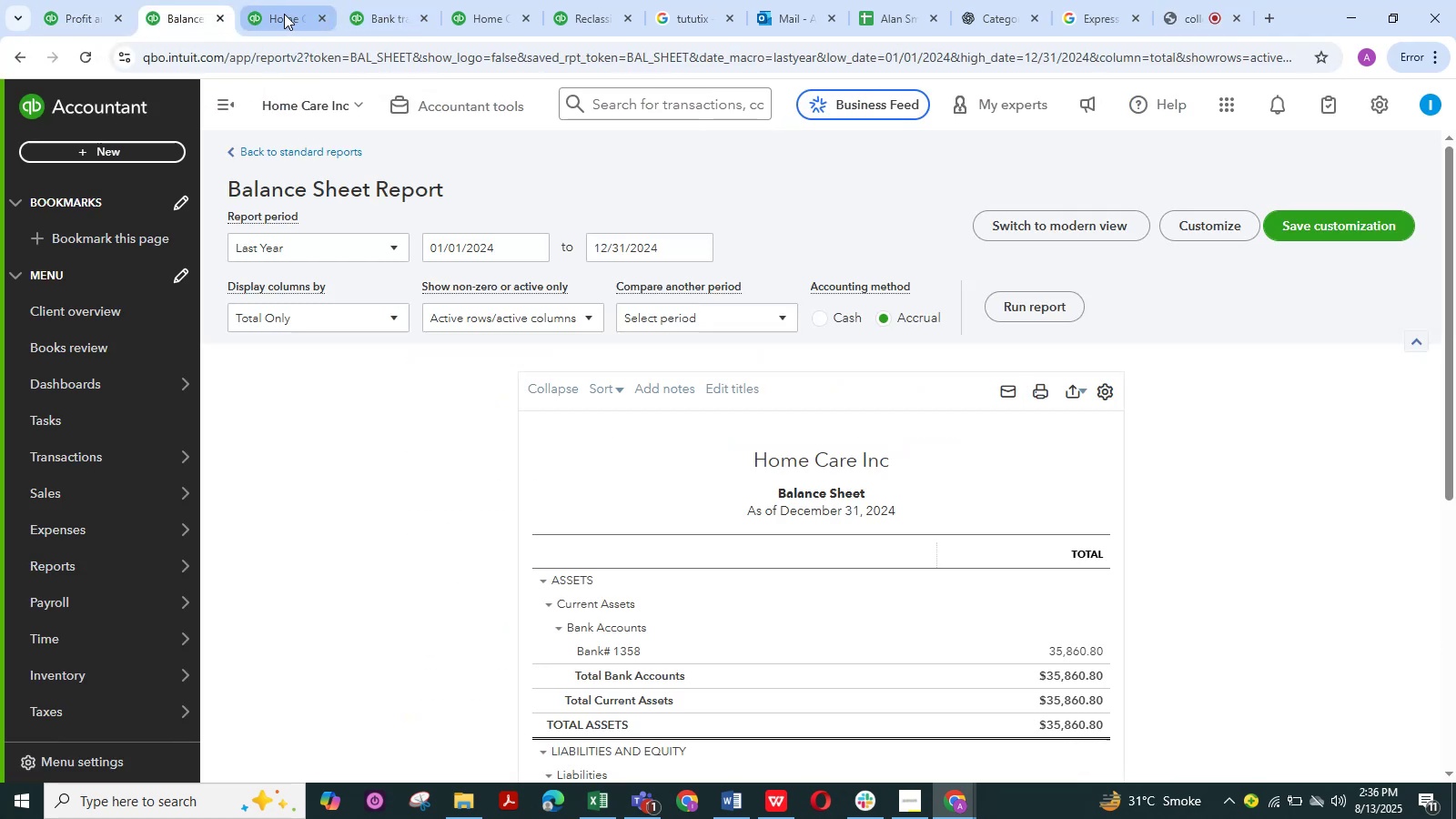 
left_click([283, 14])
 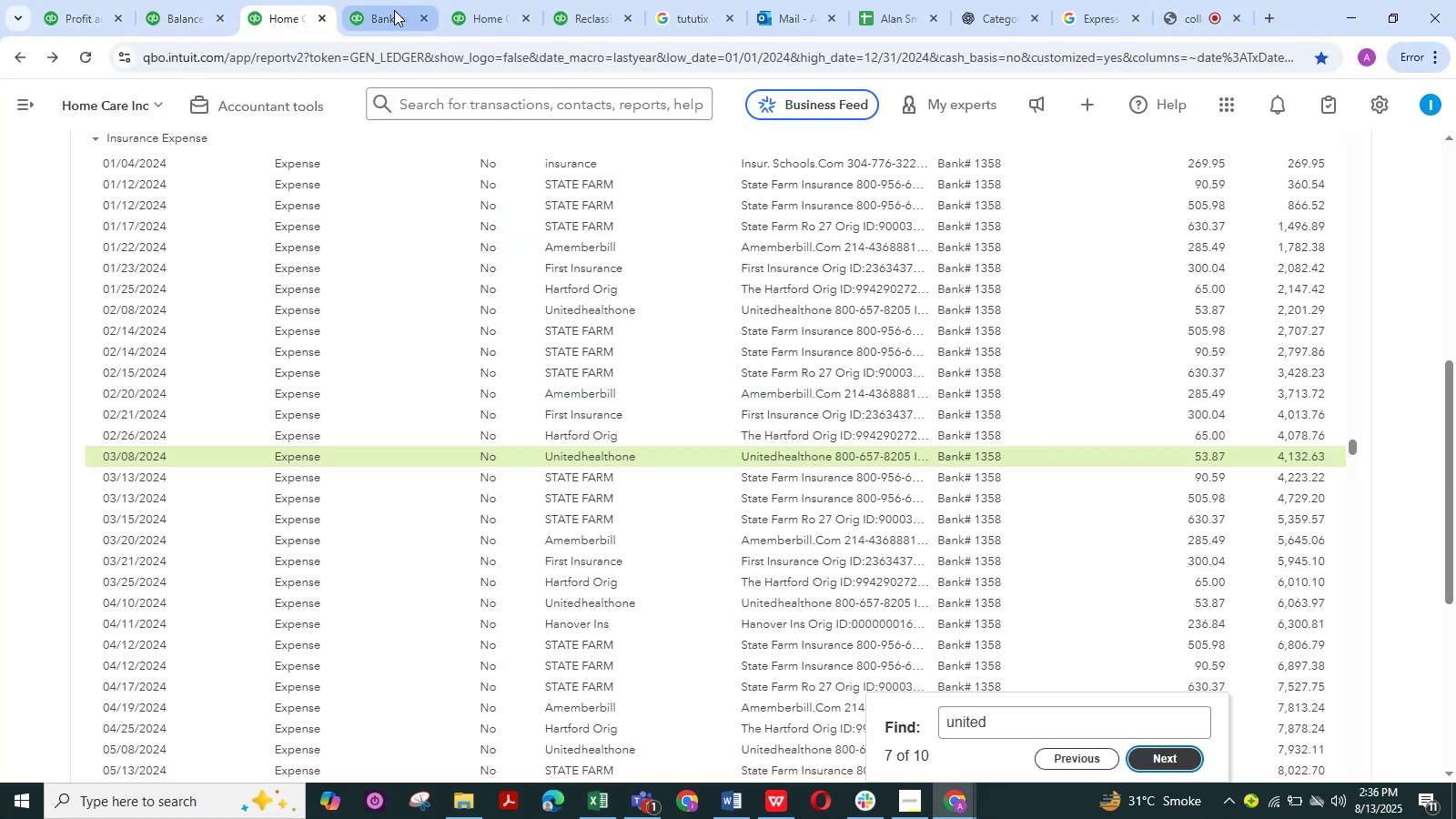 
left_click([394, 10])
 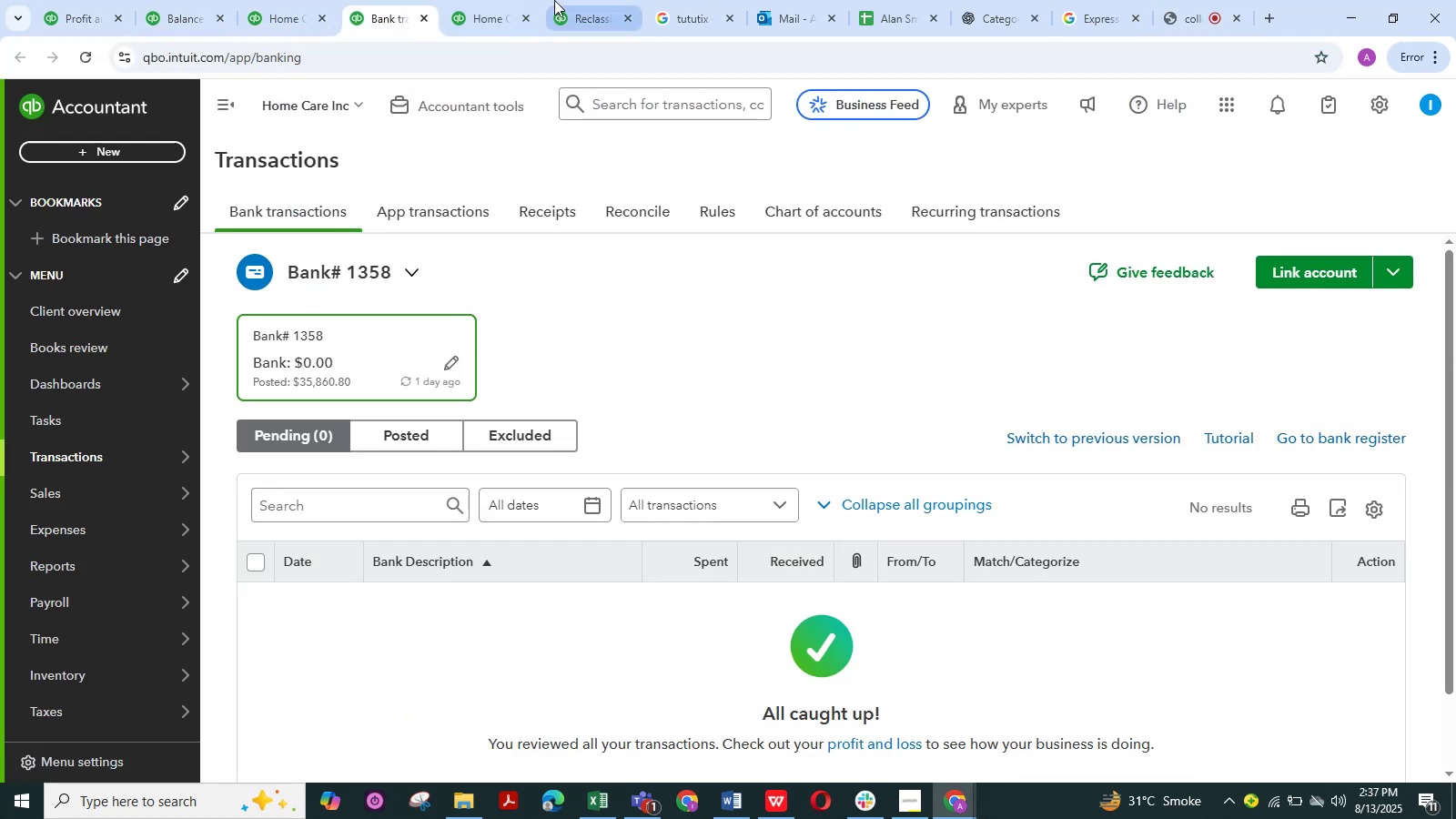 
left_click([487, 13])
 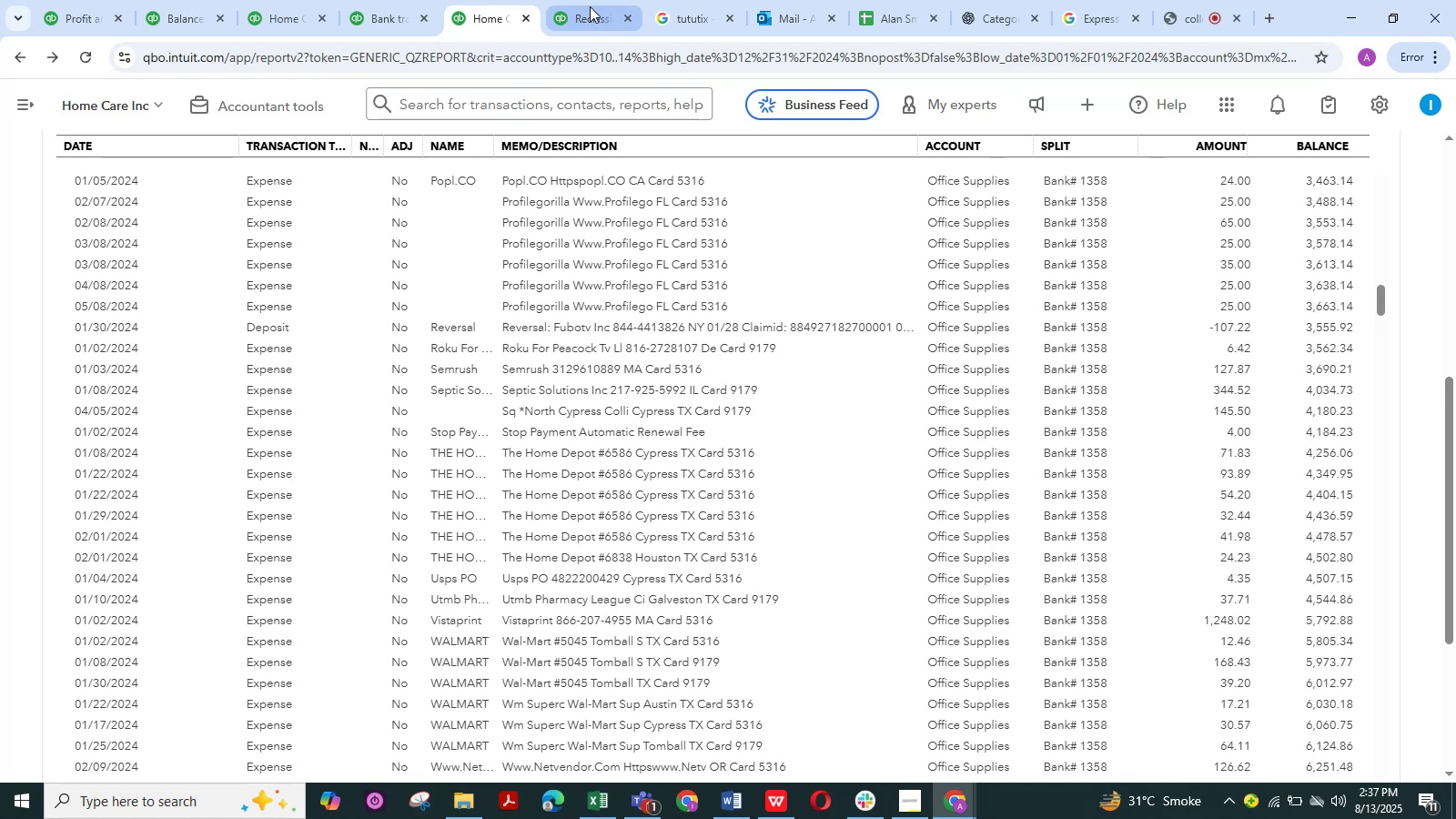 
left_click([590, 6])
 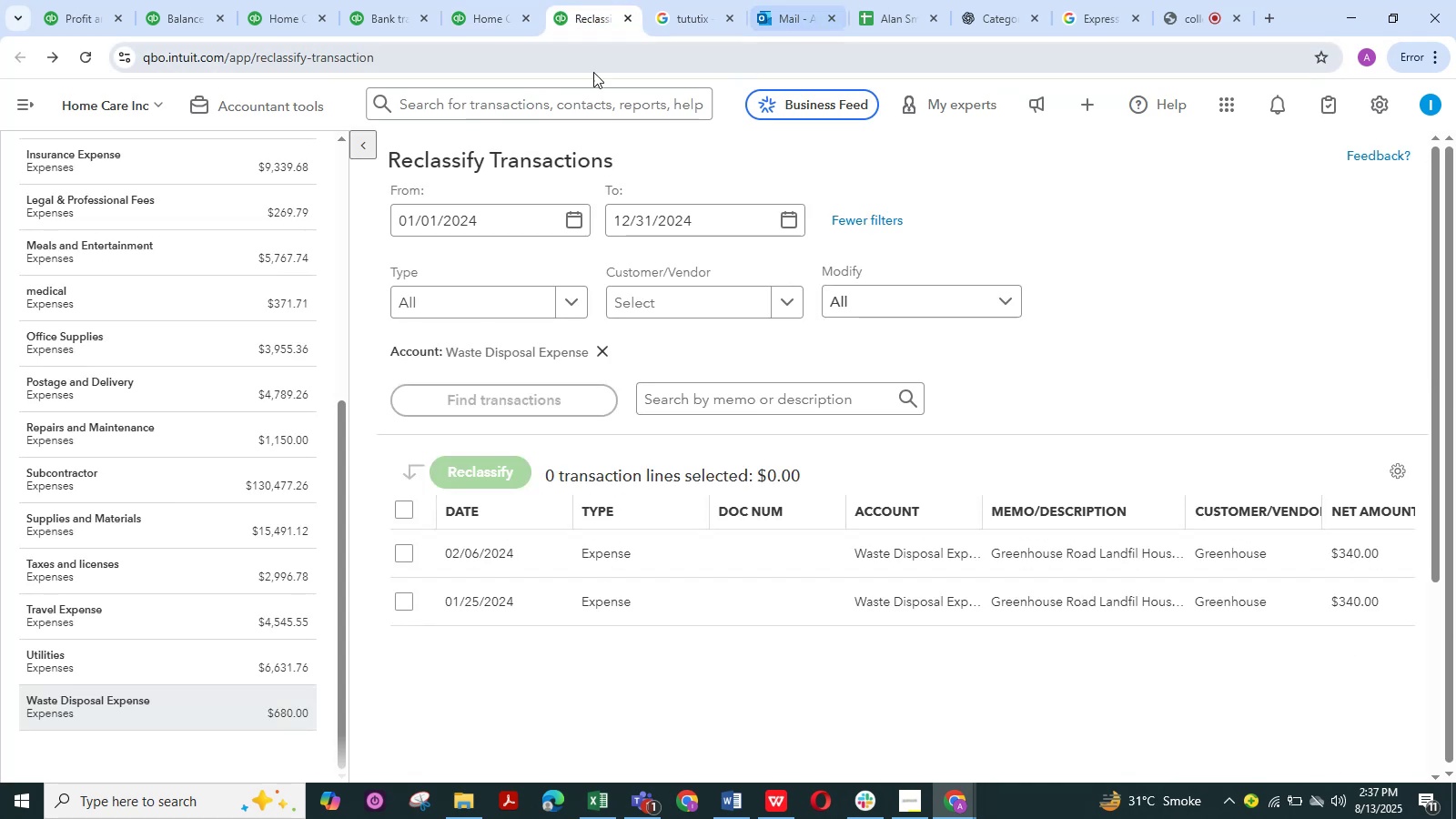 
wait(6.68)
 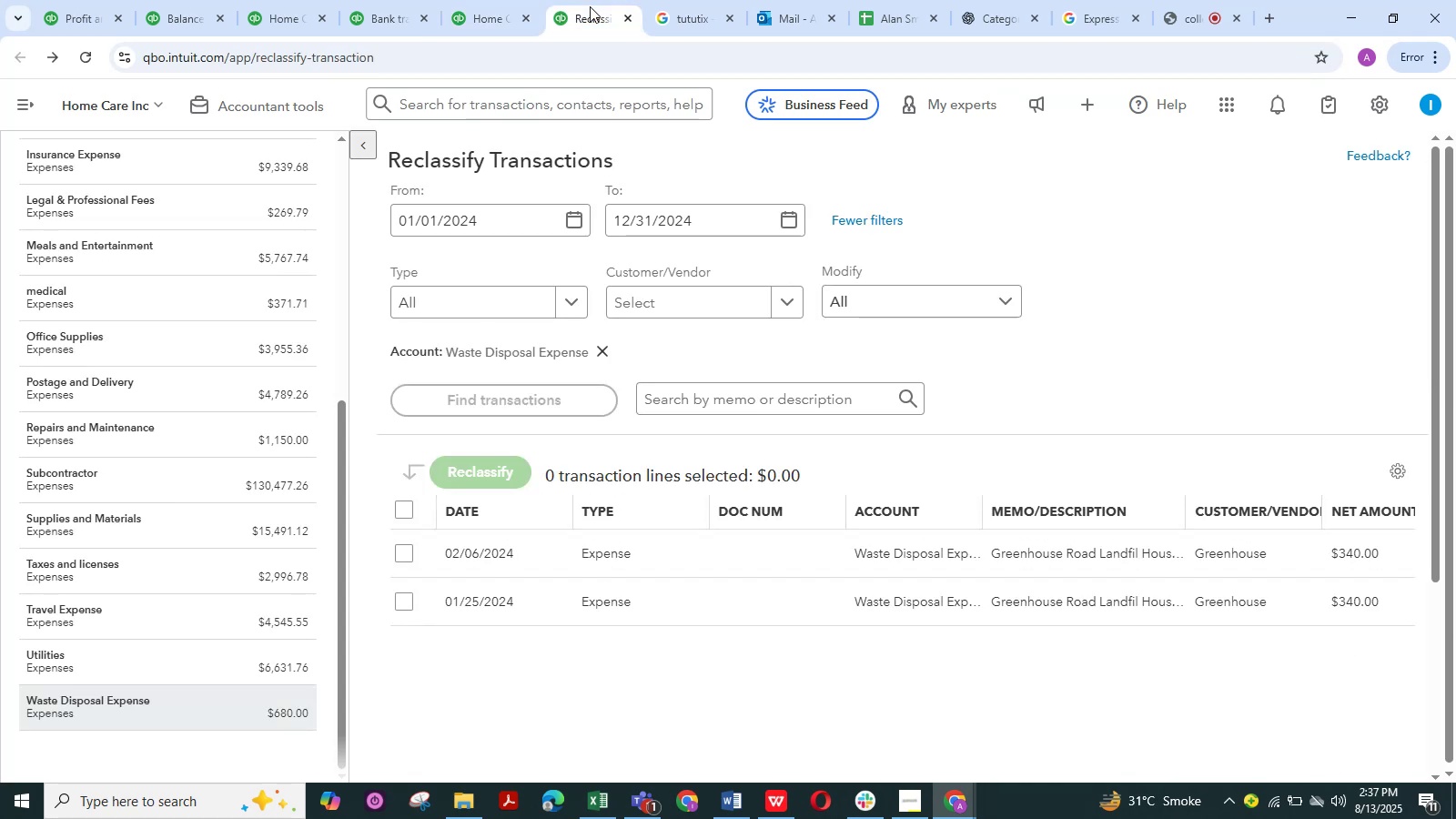 
left_click([56, 1])
 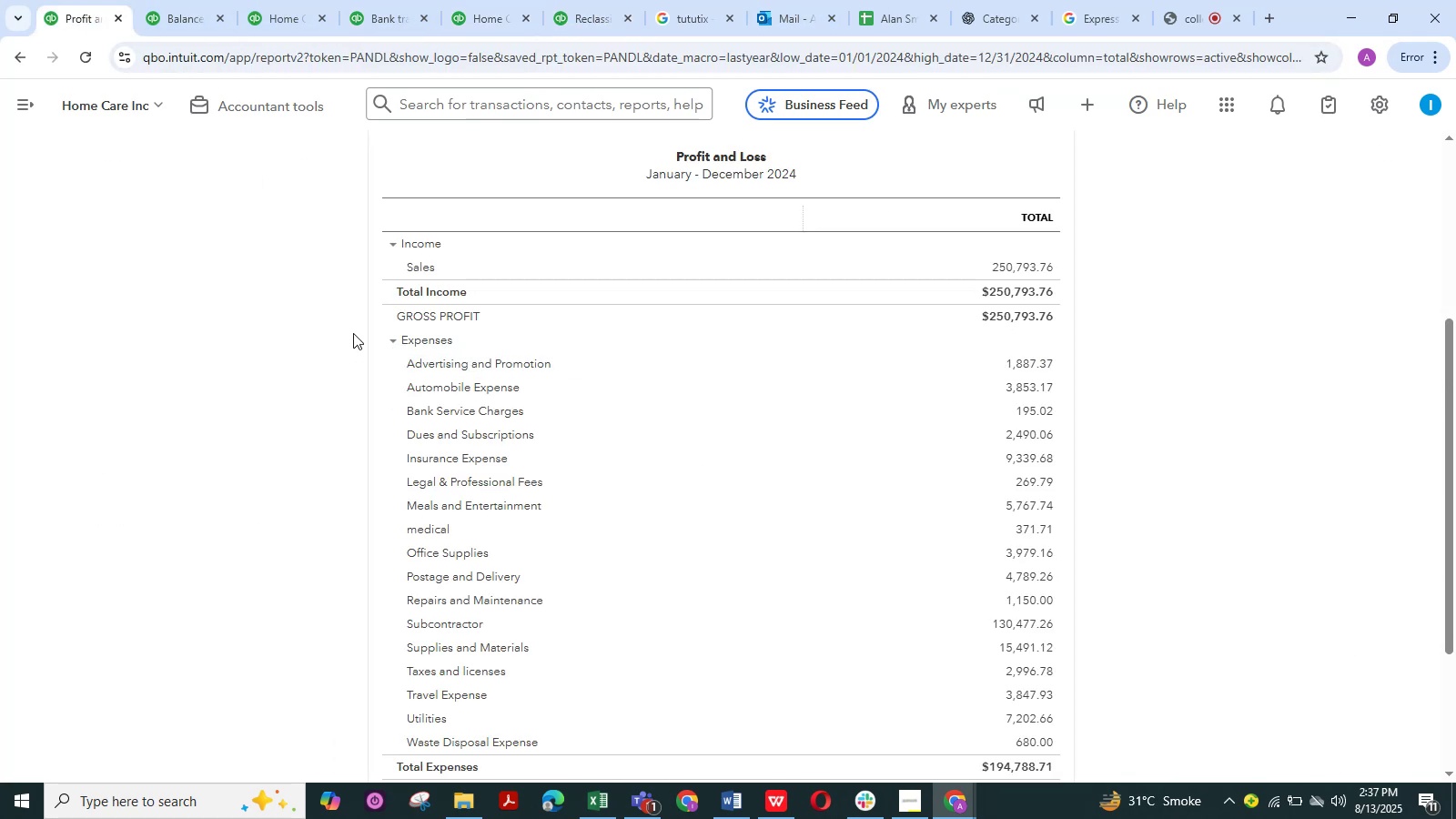 
scroll: coordinate [322, 346], scroll_direction: down, amount: 2.0
 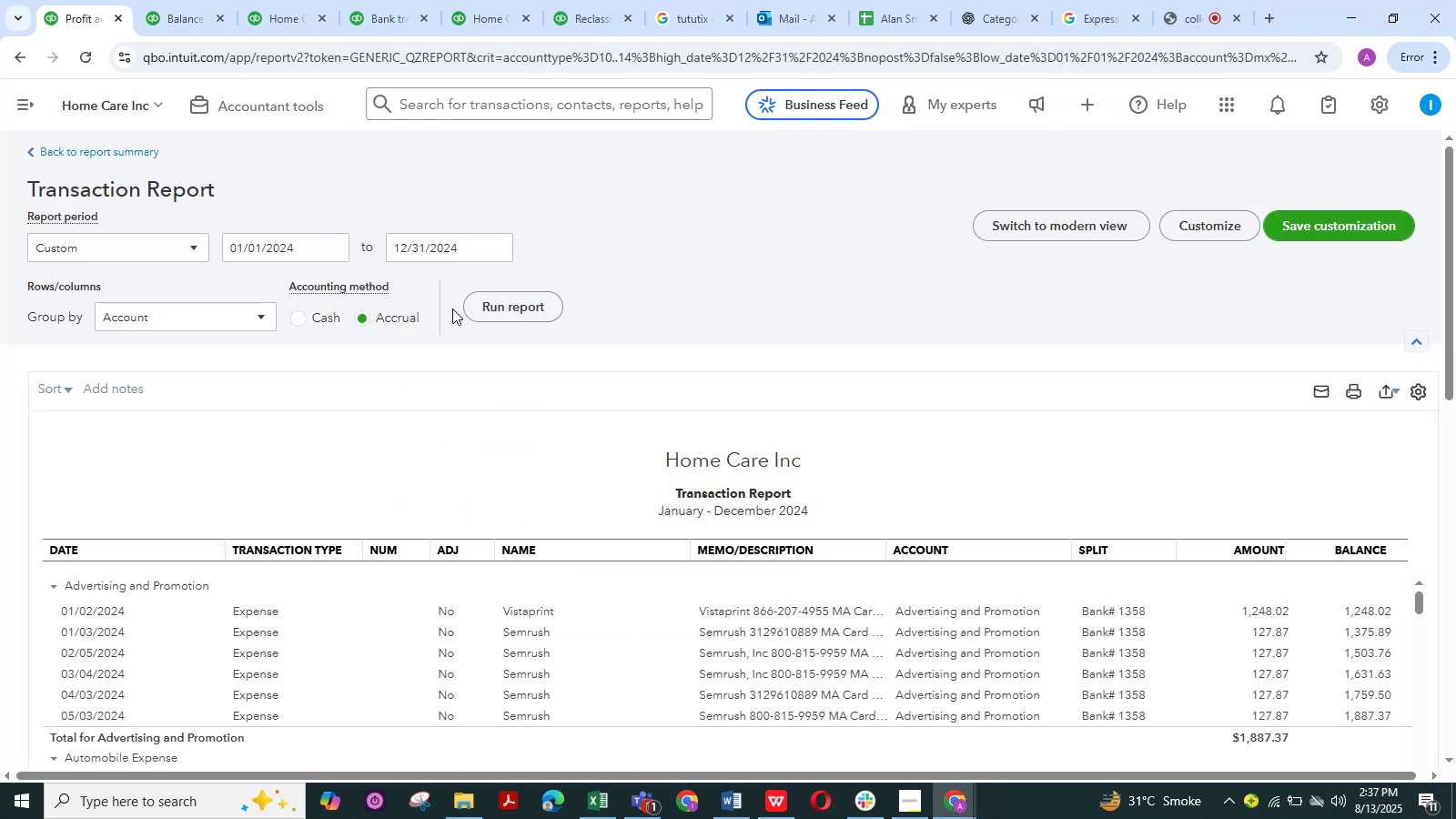 
wait(6.74)
 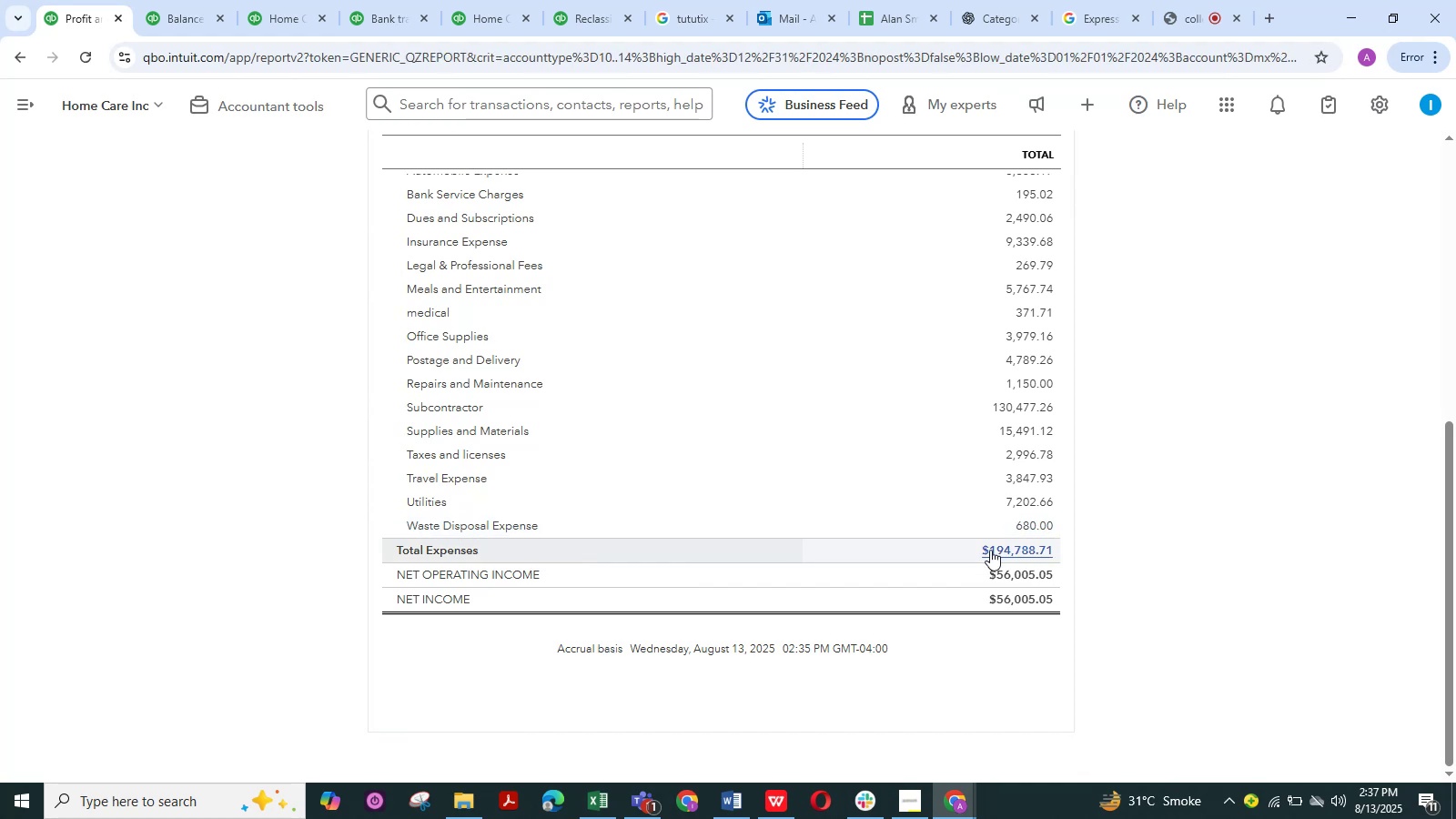 
left_click([154, 1])
 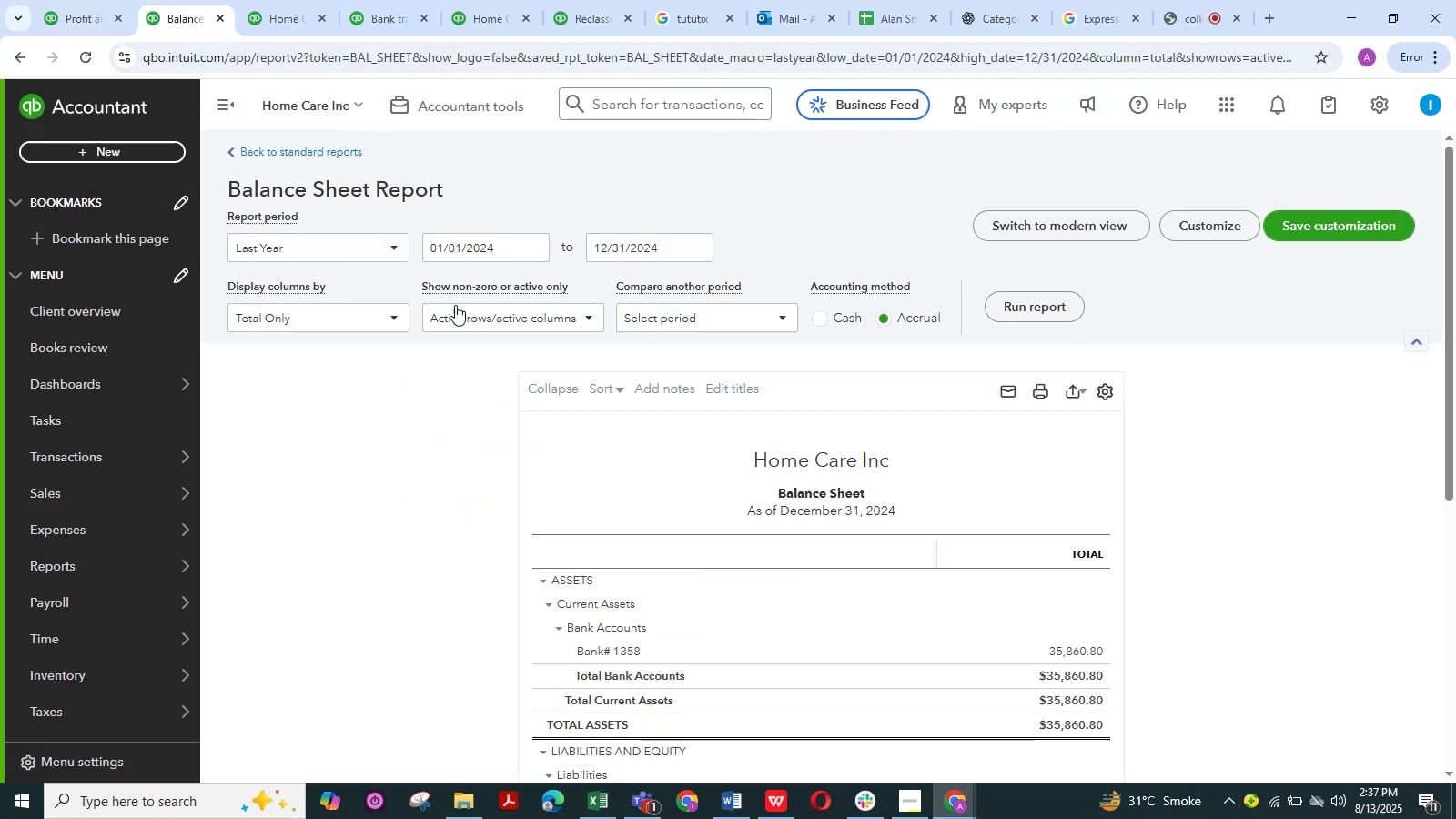 
scroll: coordinate [431, 323], scroll_direction: down, amount: 3.0
 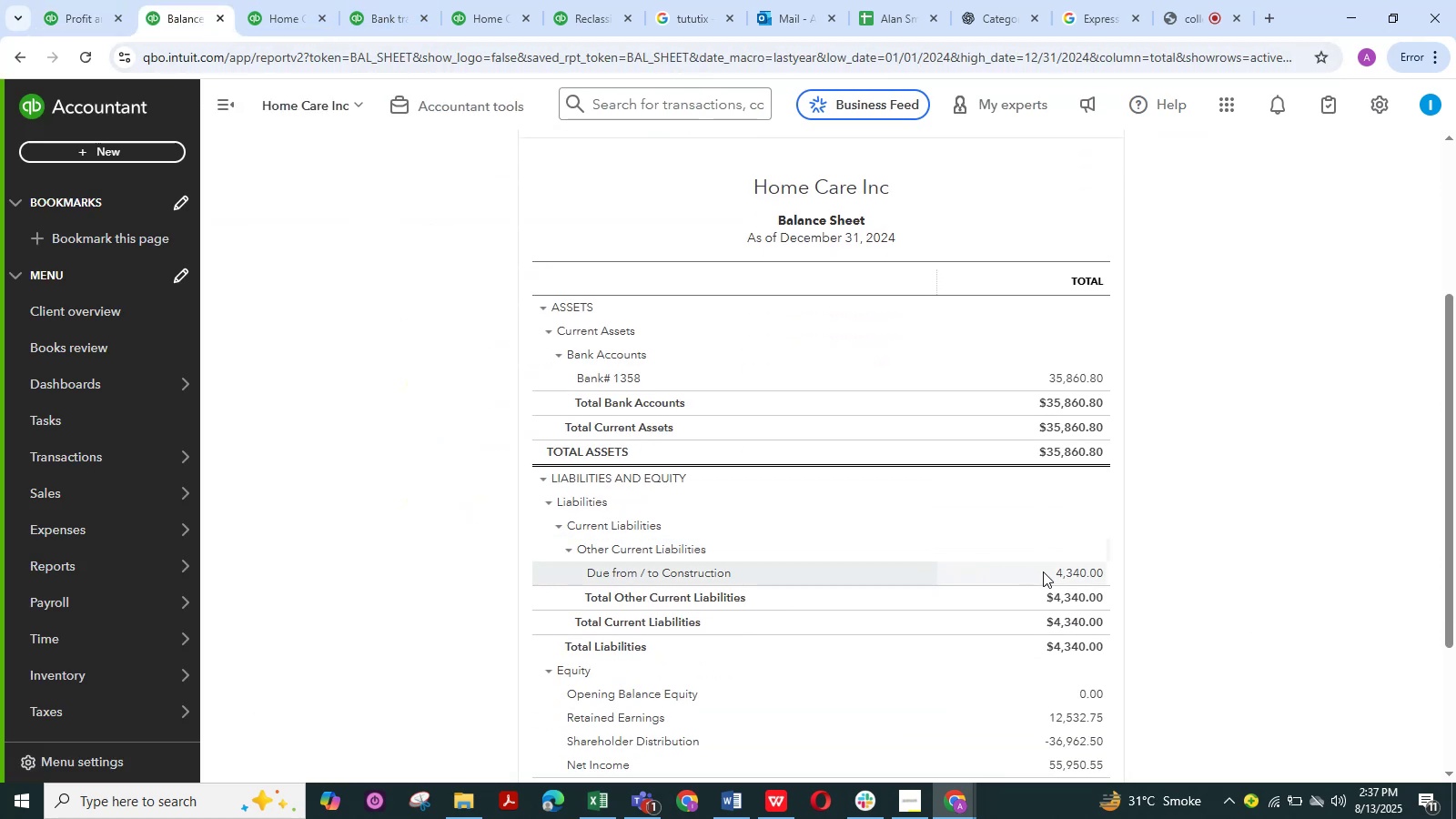 
left_click([1077, 580])
 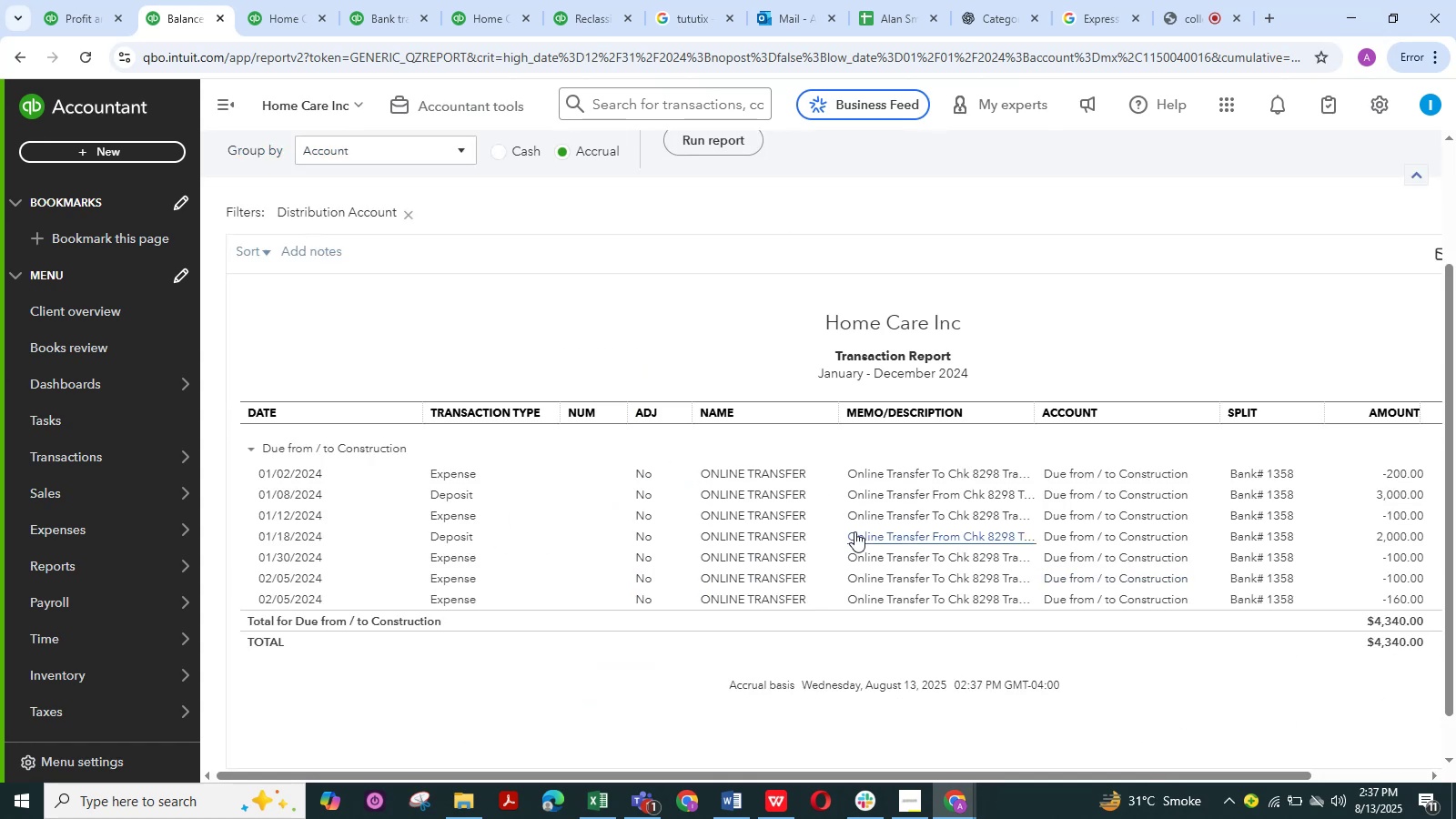 
left_click([903, 475])
 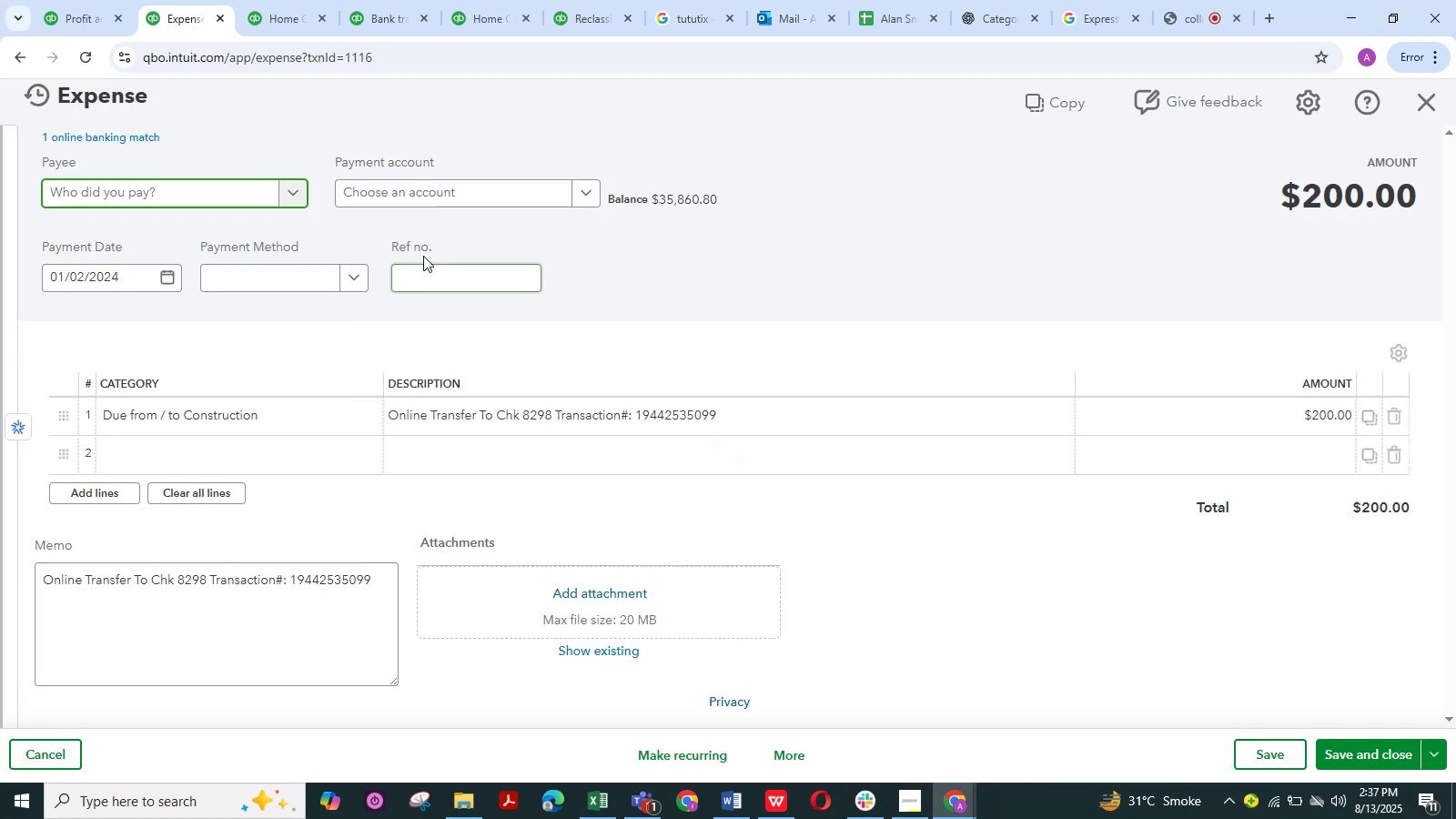 
left_click([595, 23])
 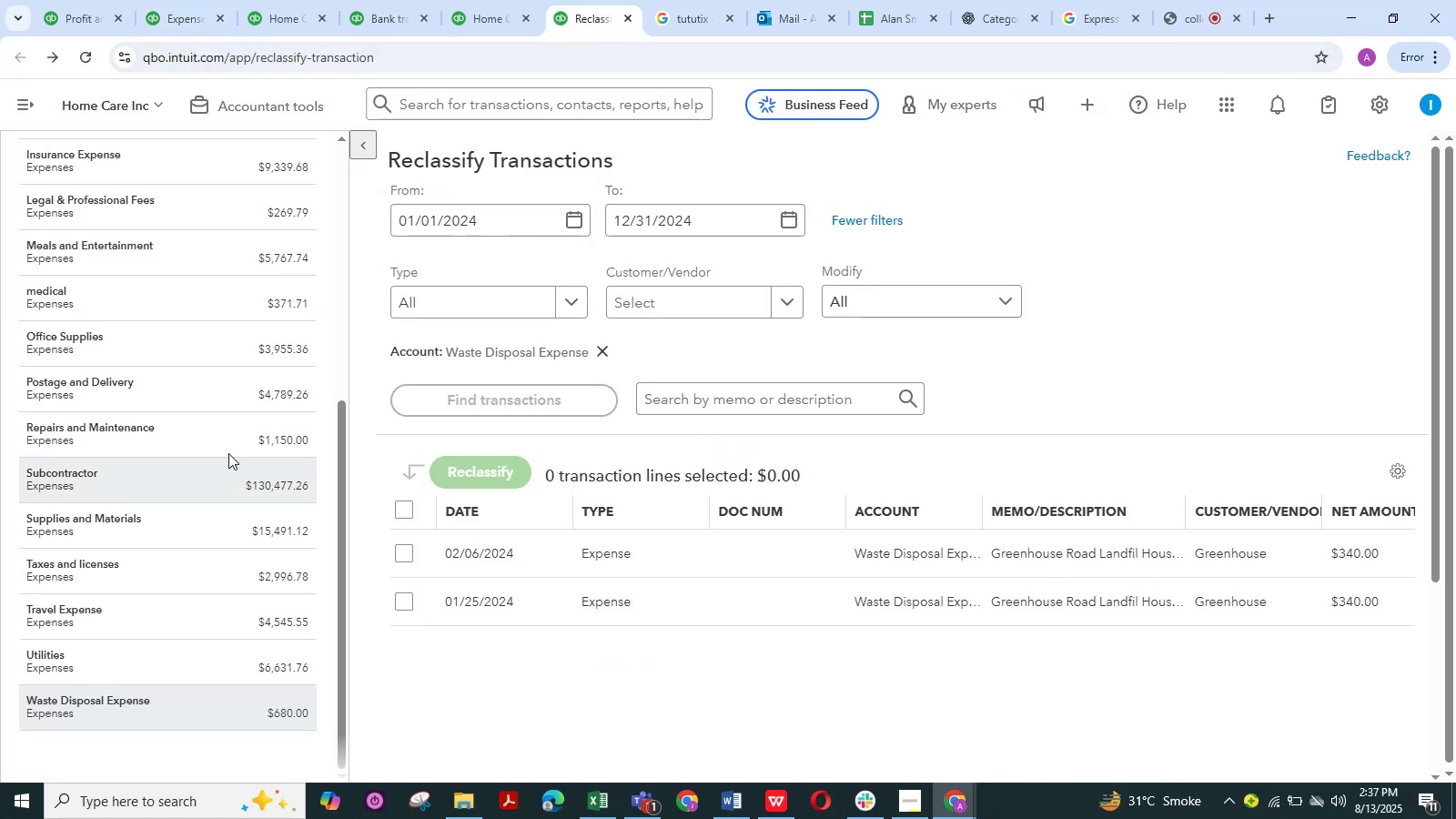 
scroll: coordinate [177, 364], scroll_direction: up, amount: 9.0
 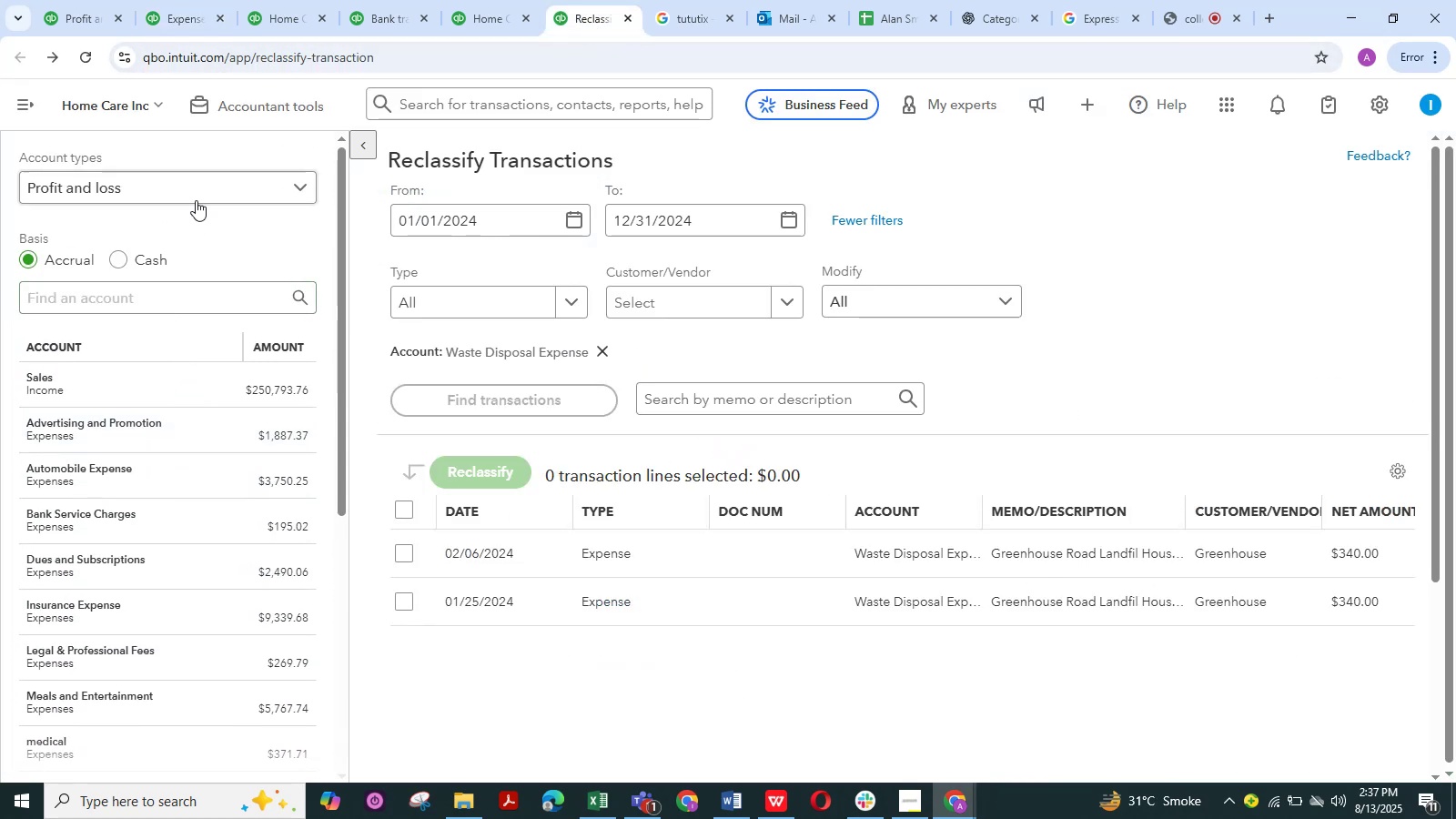 
left_click([196, 197])
 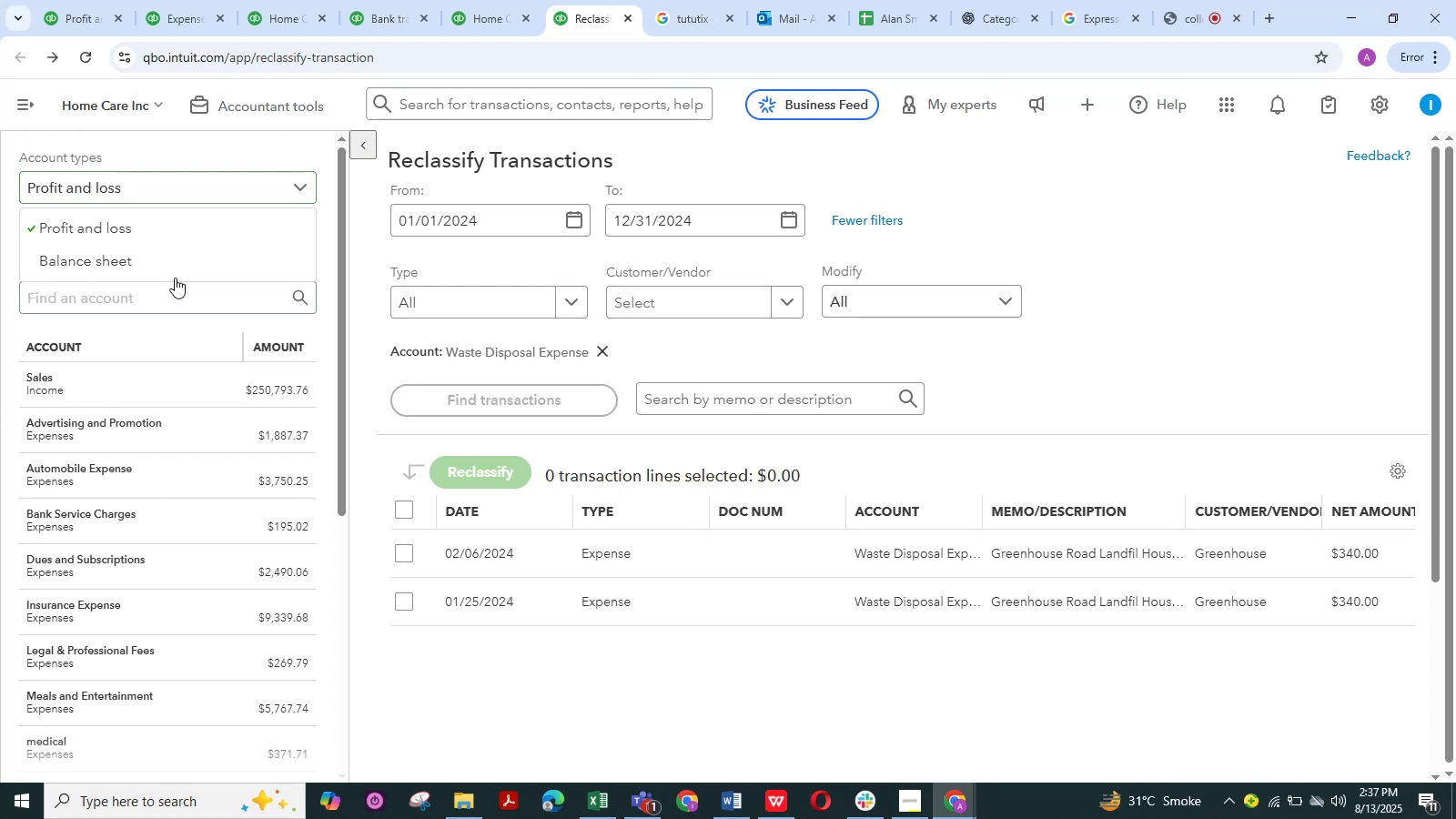 
double_click([177, 273])
 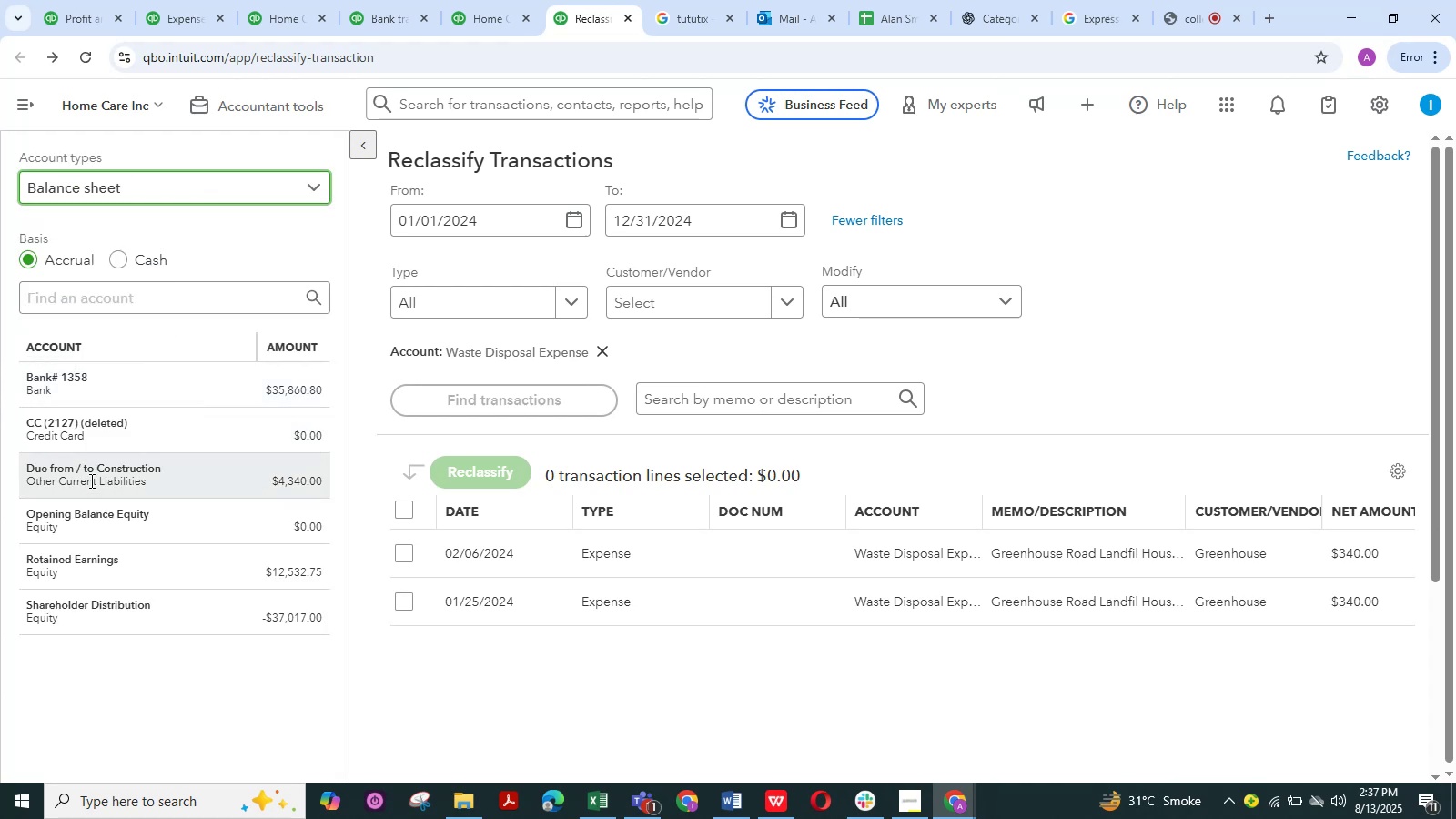 
left_click([91, 482])
 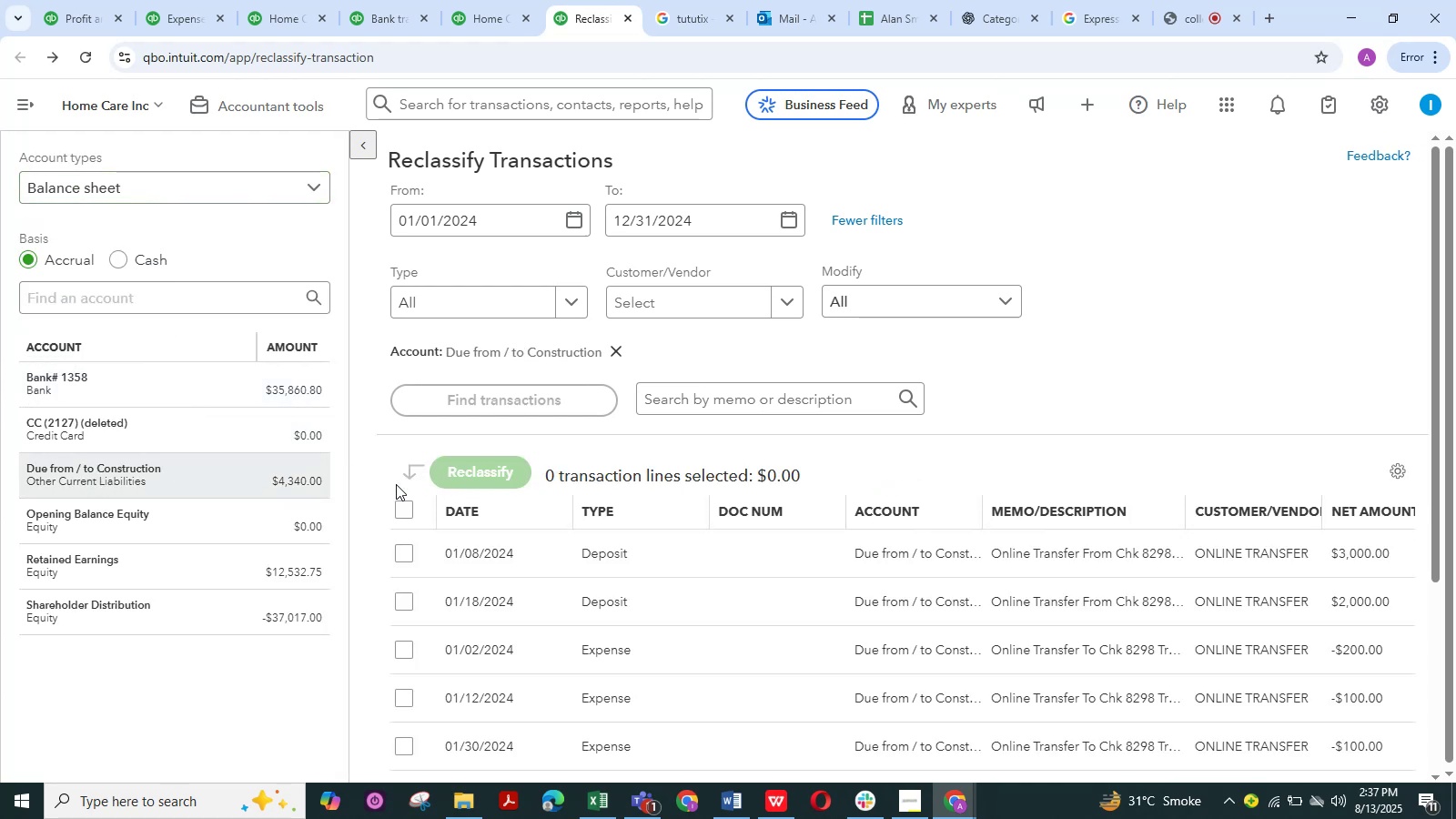 
left_click([397, 504])
 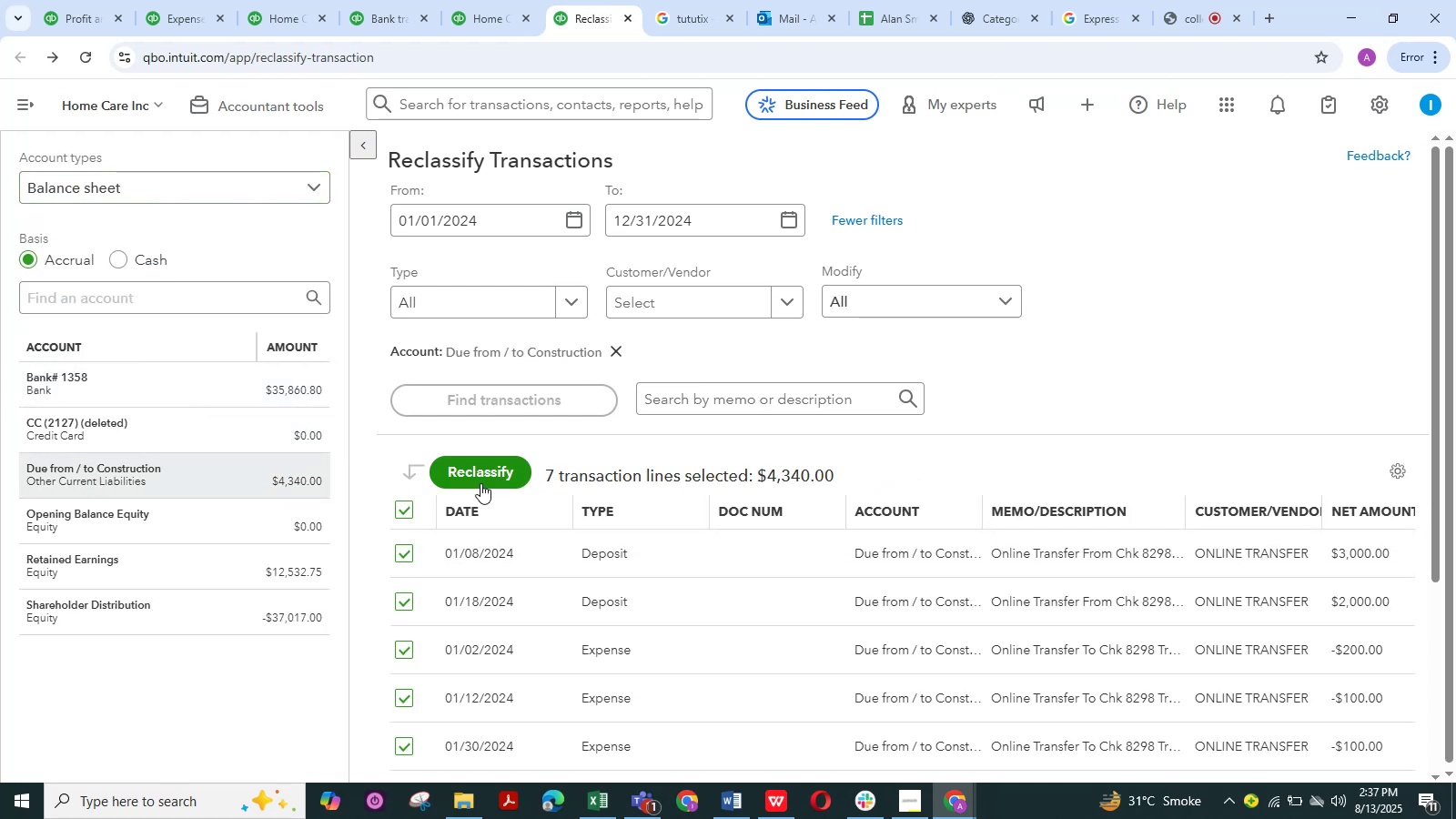 
left_click([480, 483])
 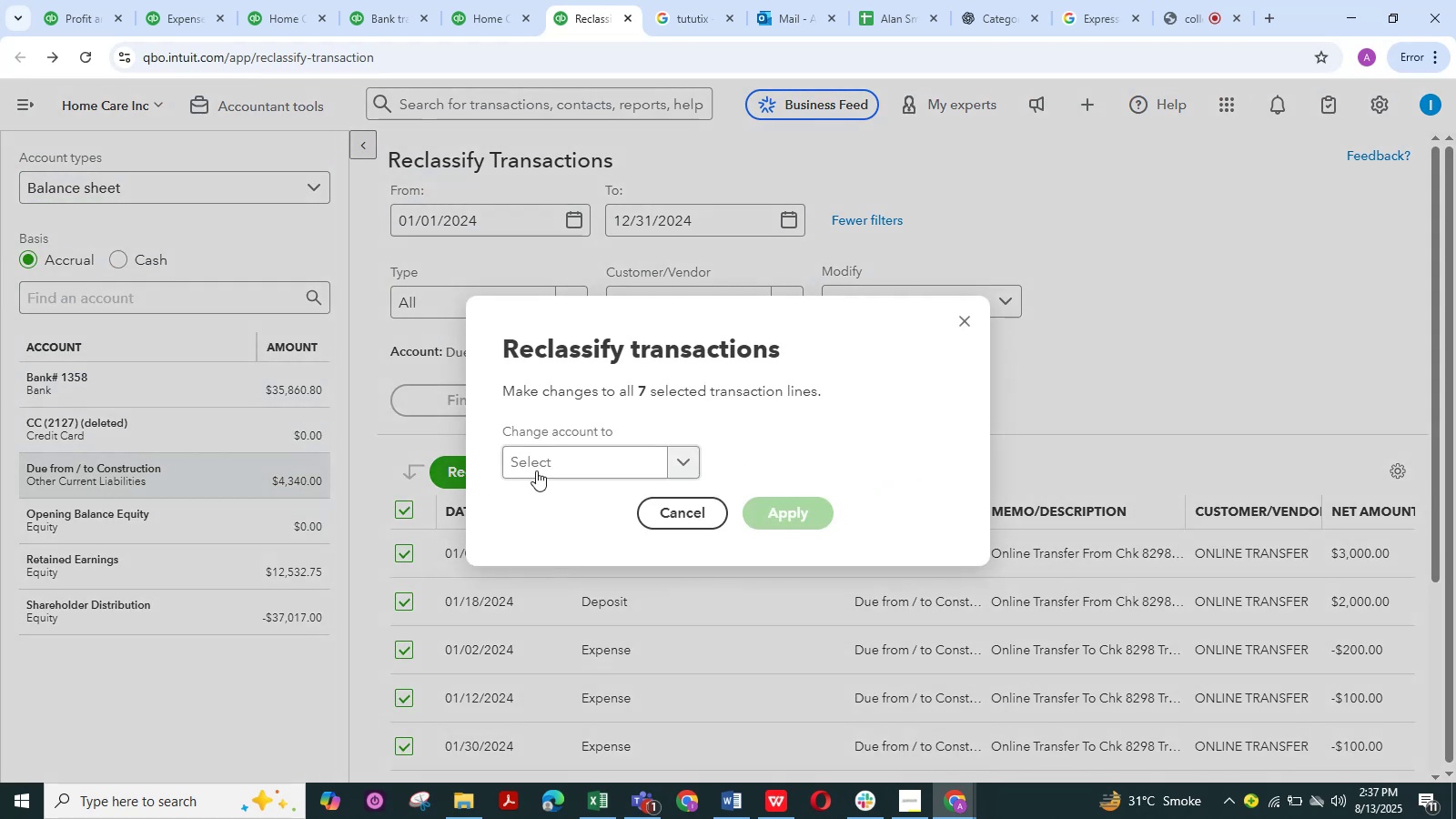 
left_click([536, 470])
 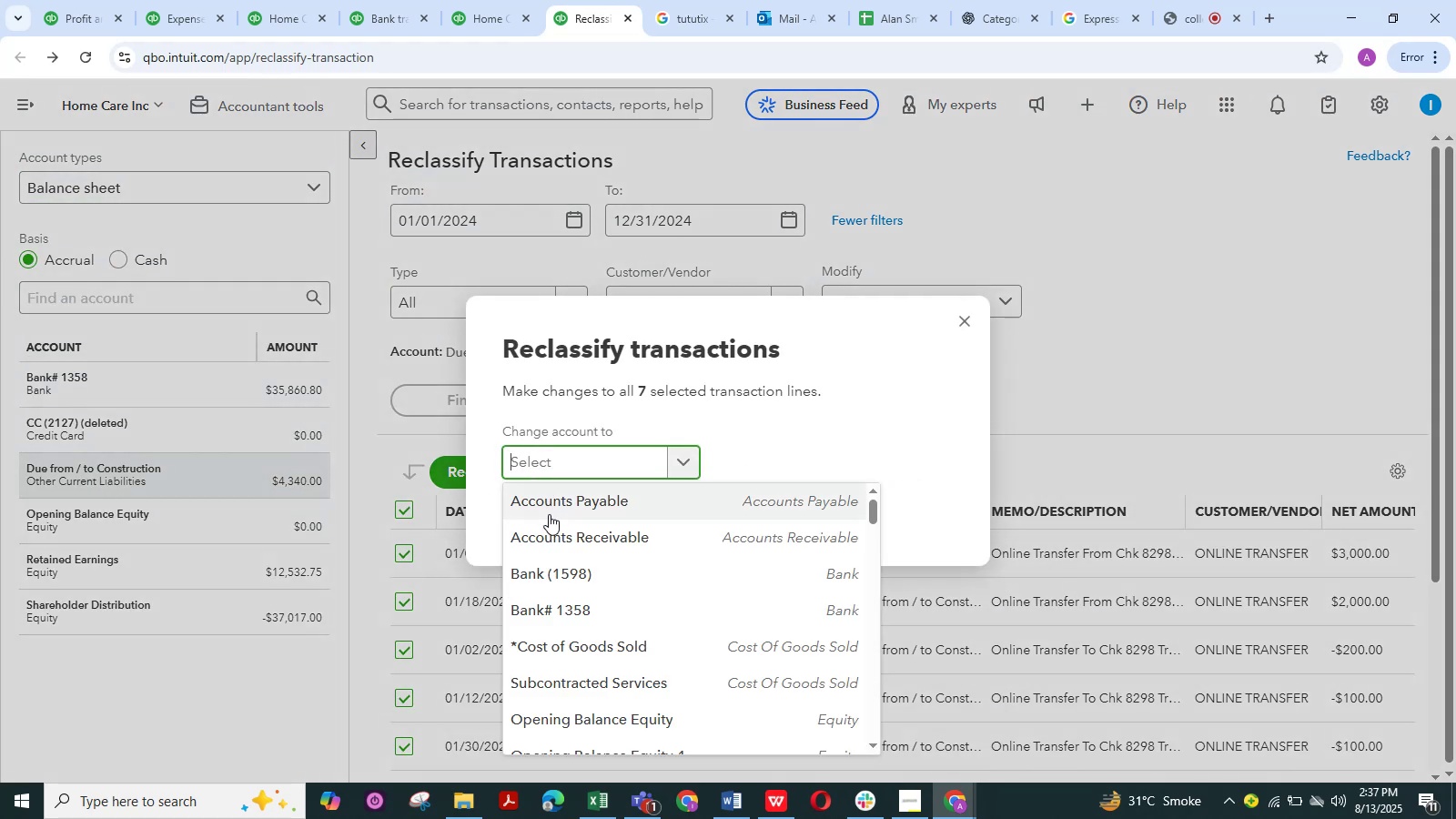 
scroll: coordinate [613, 574], scroll_direction: down, amount: 28.0
 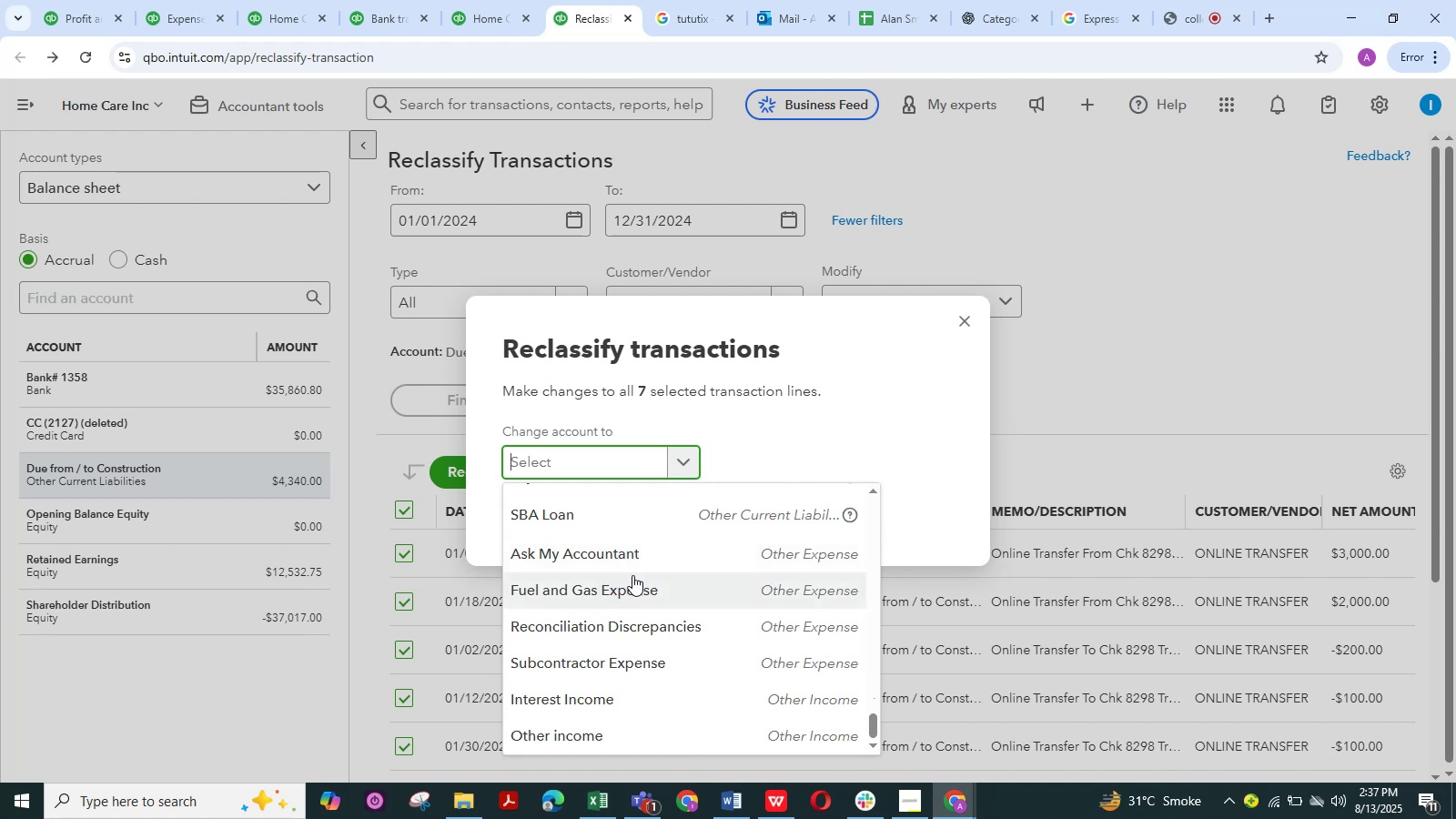 
scroll: coordinate [637, 569], scroll_direction: up, amount: 24.0
 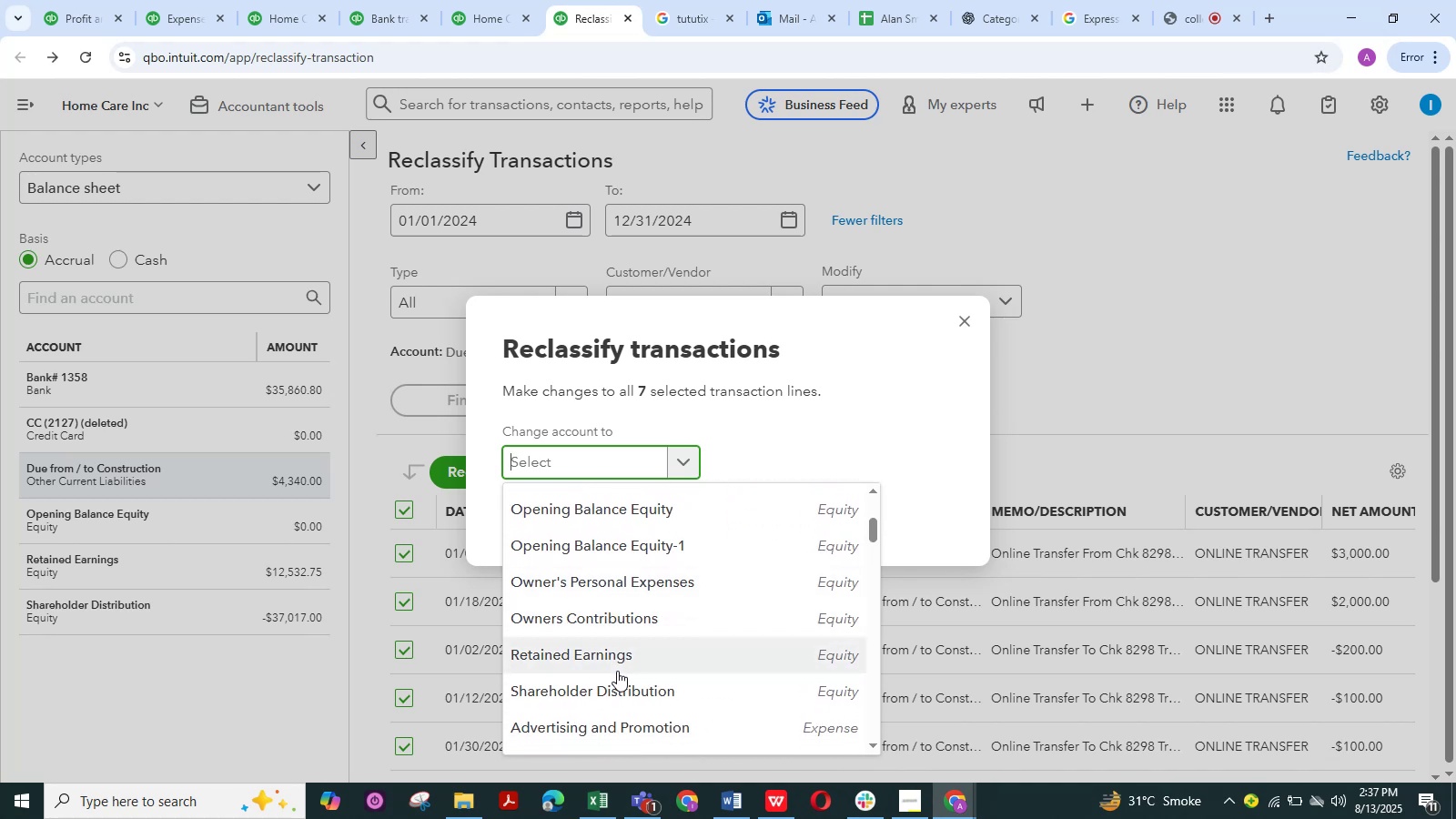 
left_click([612, 677])
 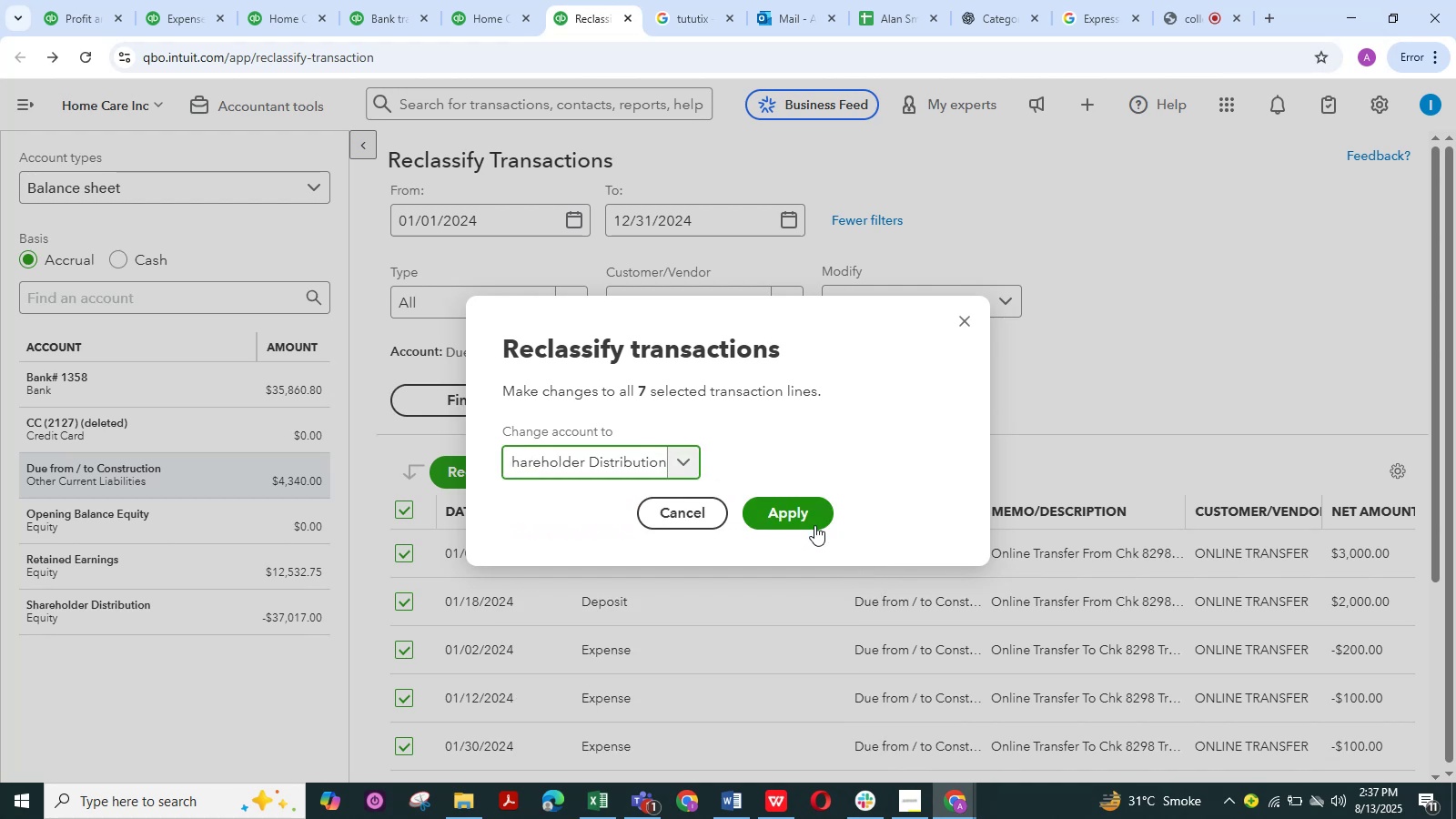 
left_click([808, 524])
 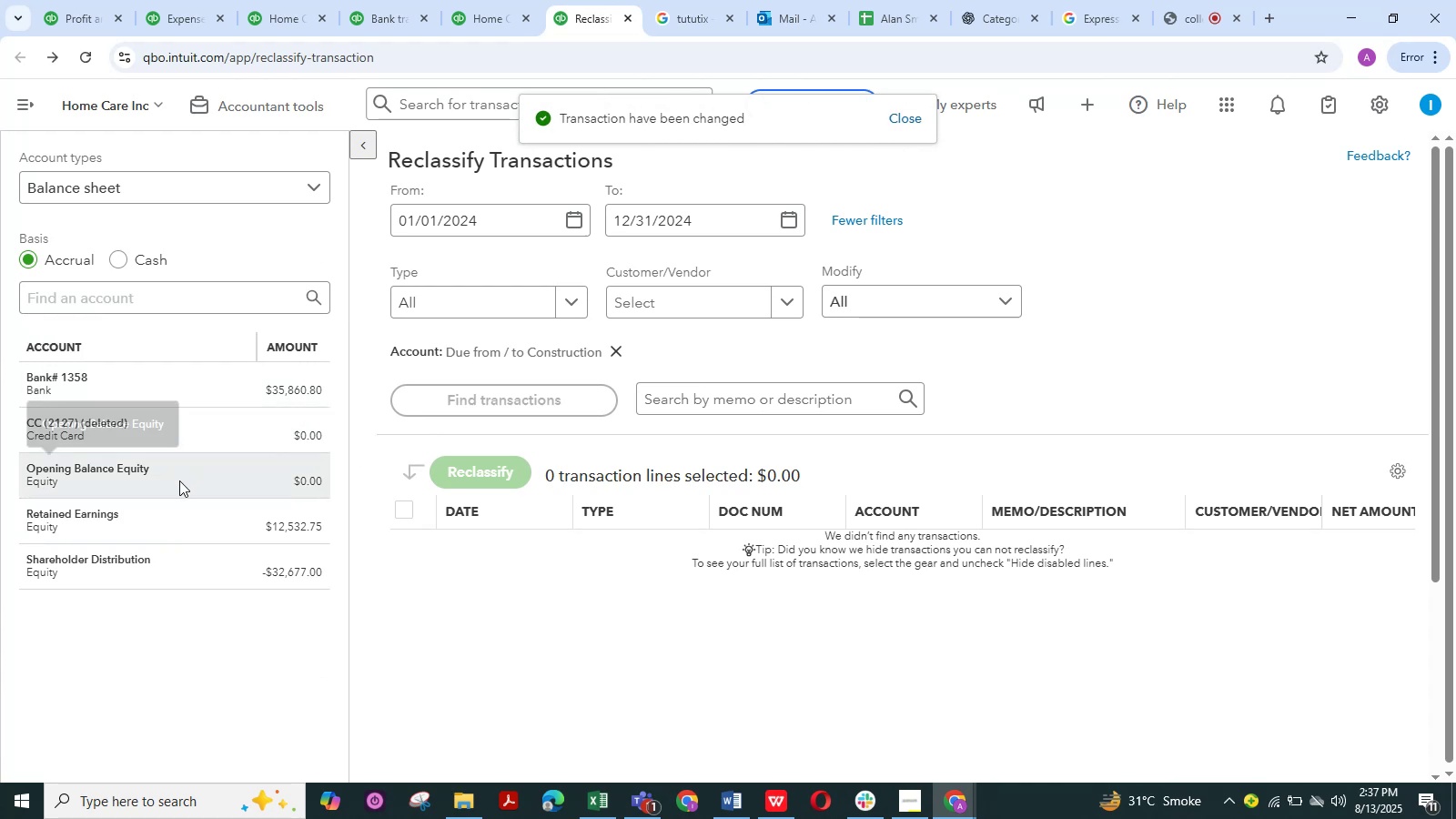 
wait(6.56)
 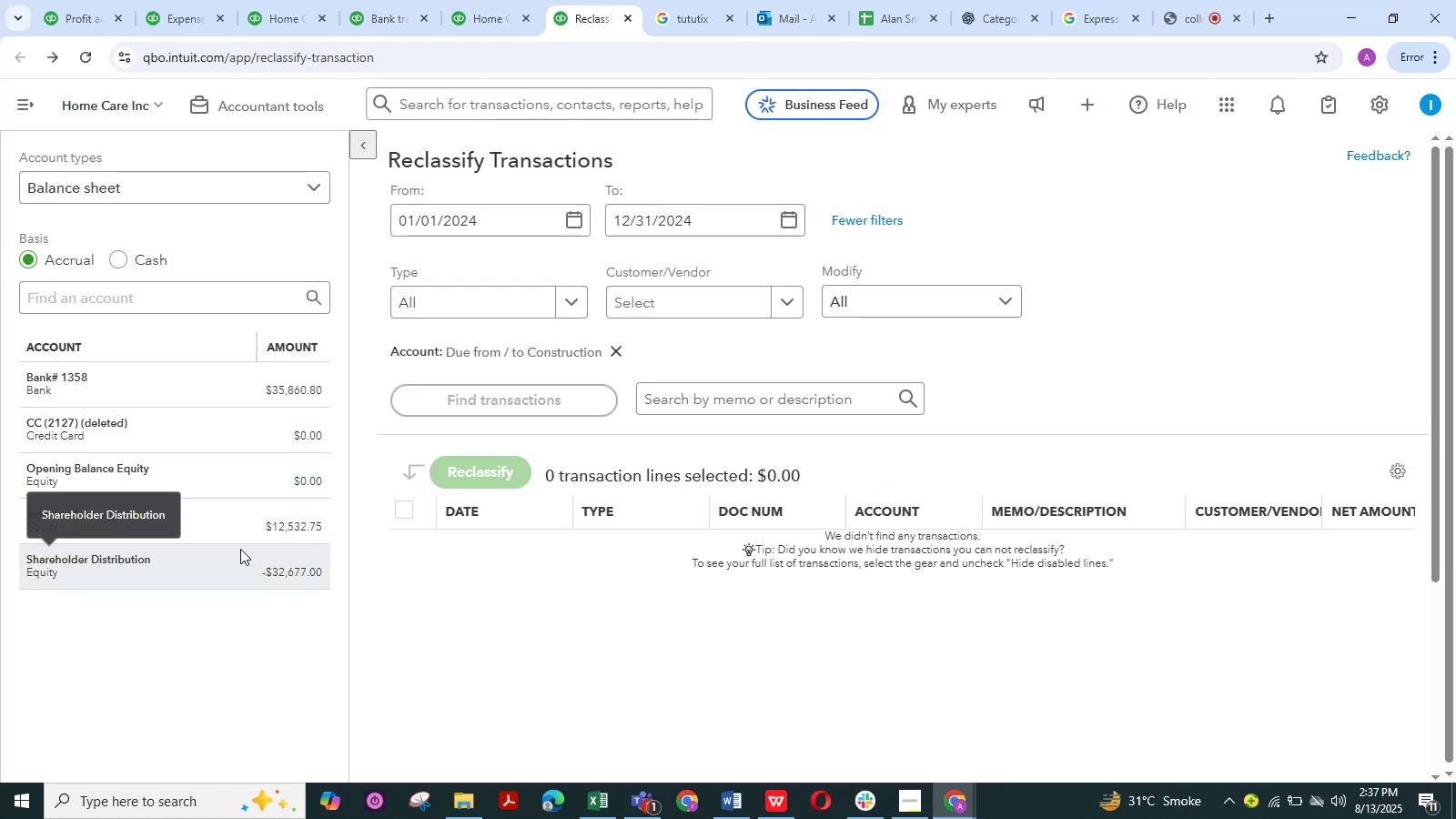 
left_click([112, 550])
 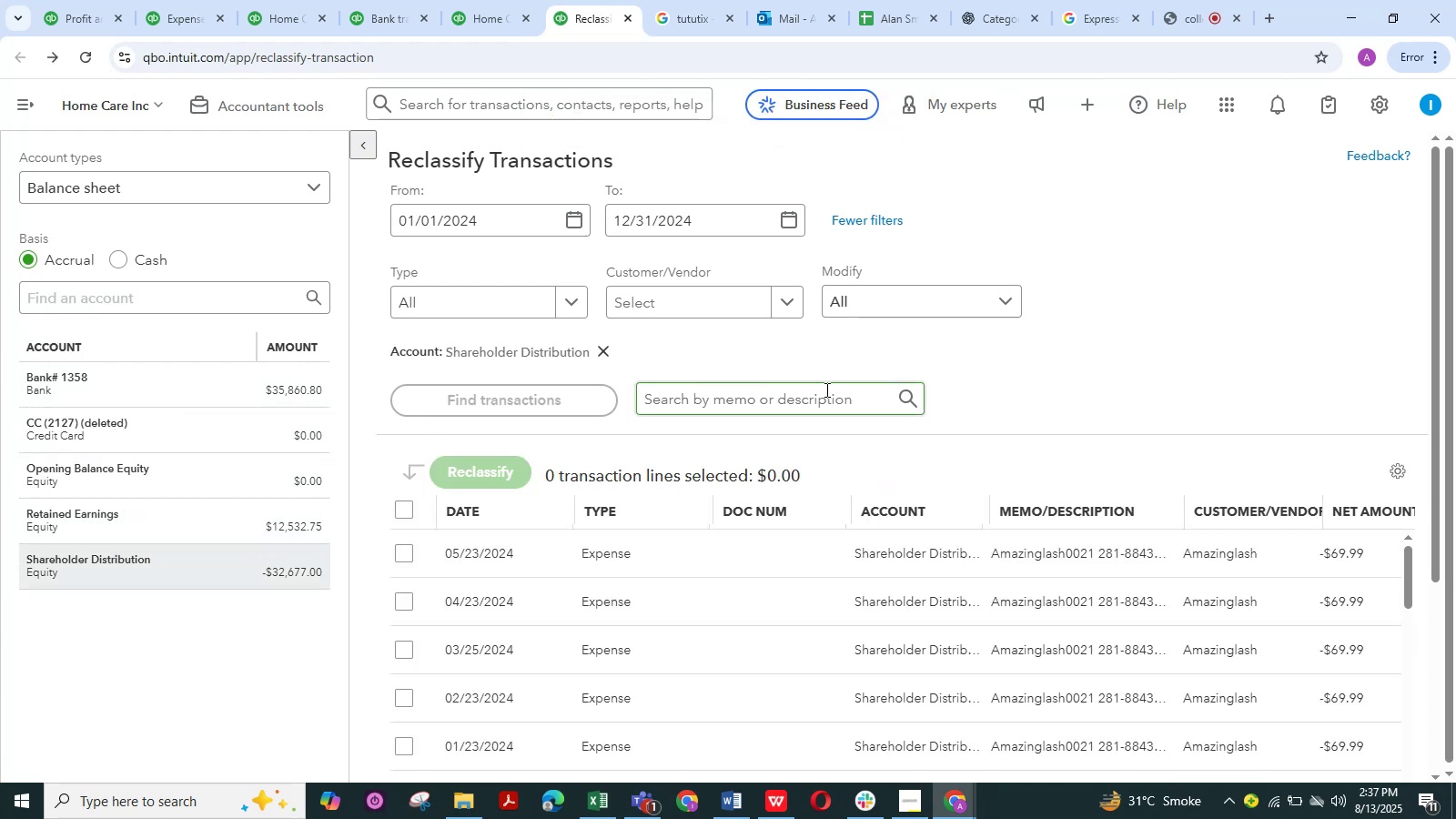 
scroll: coordinate [896, 399], scroll_direction: down, amount: 2.0
 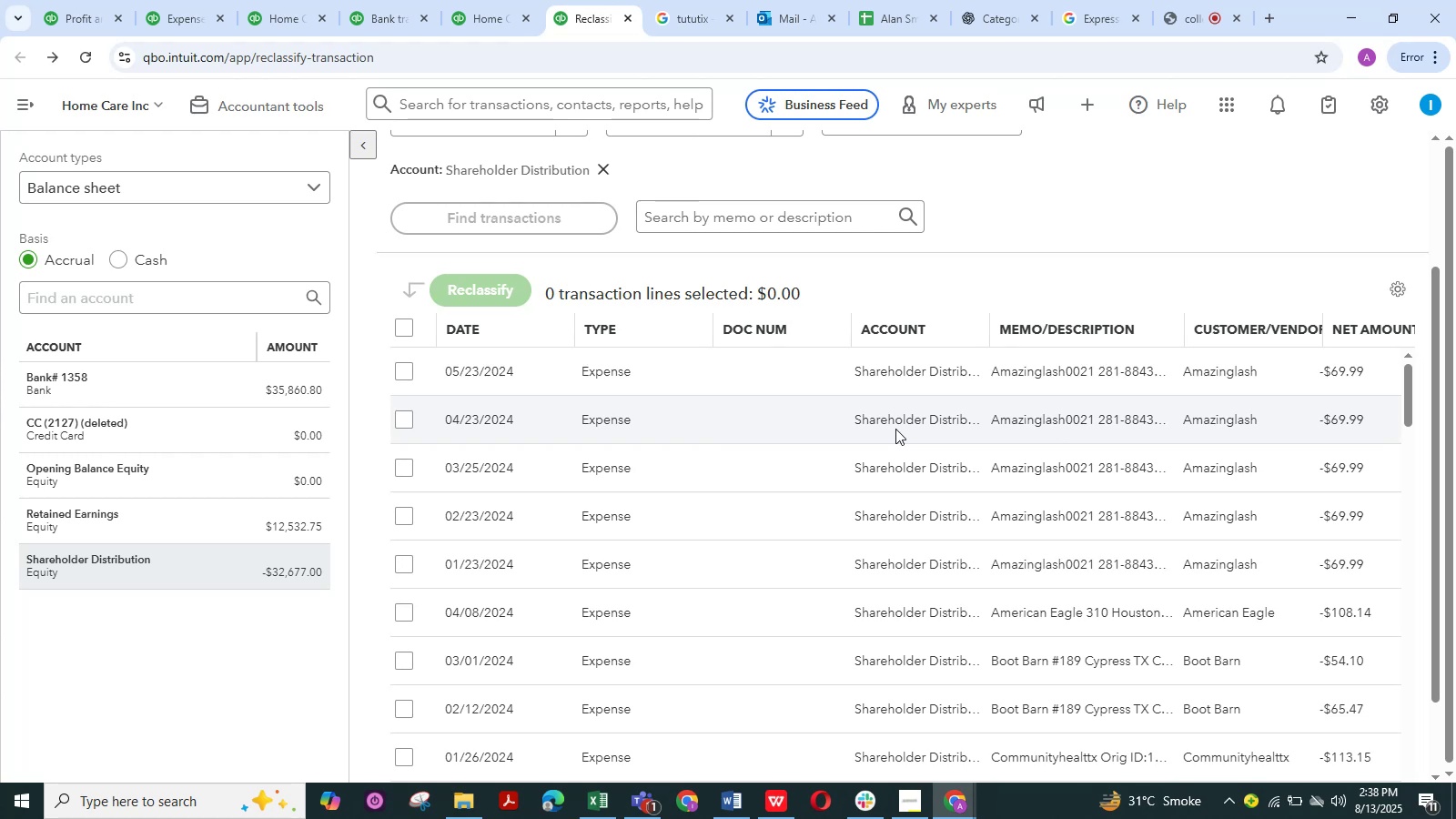 
wait(7.19)
 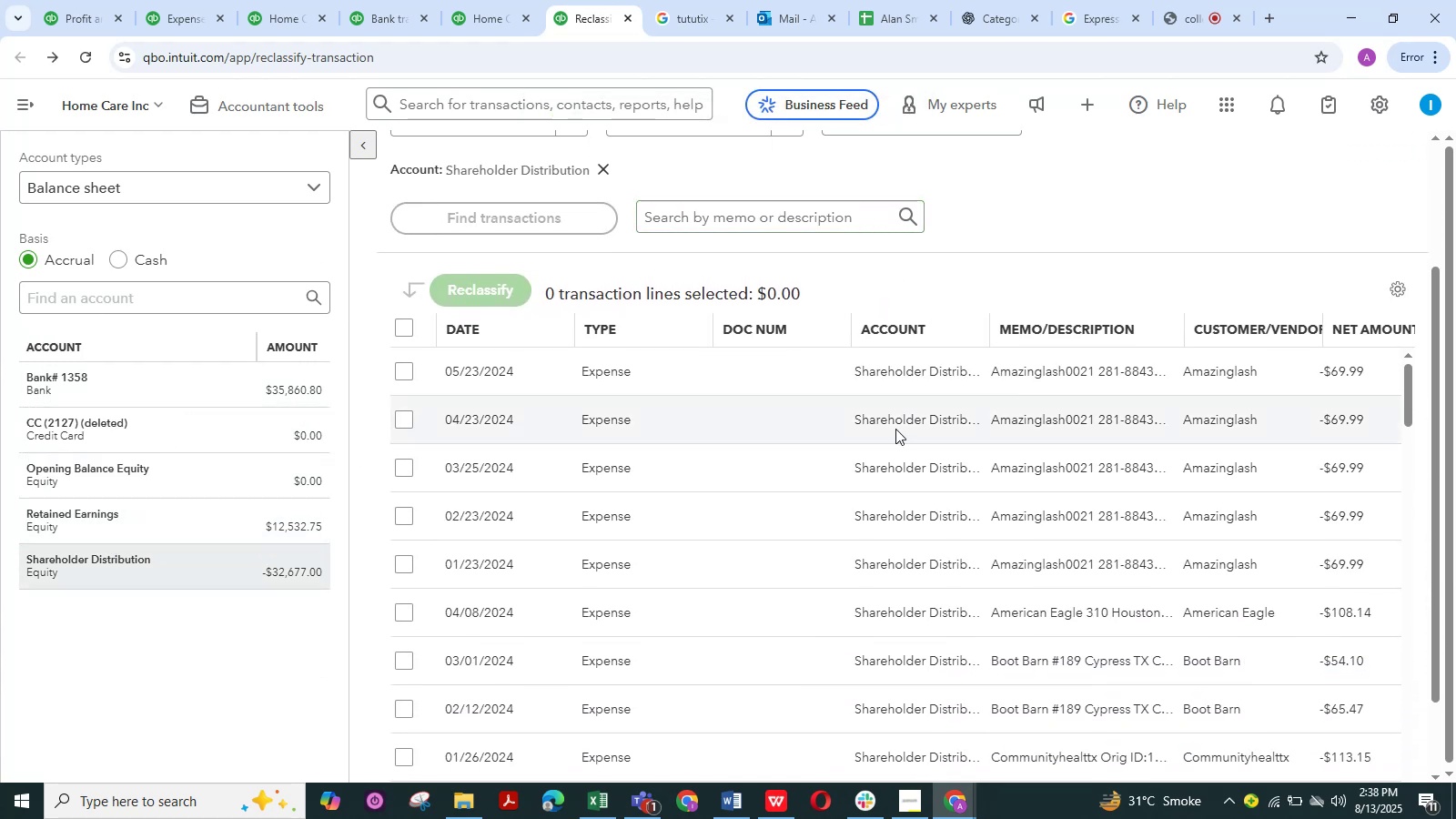 
scroll: coordinate [864, 460], scroll_direction: down, amount: 2.0
 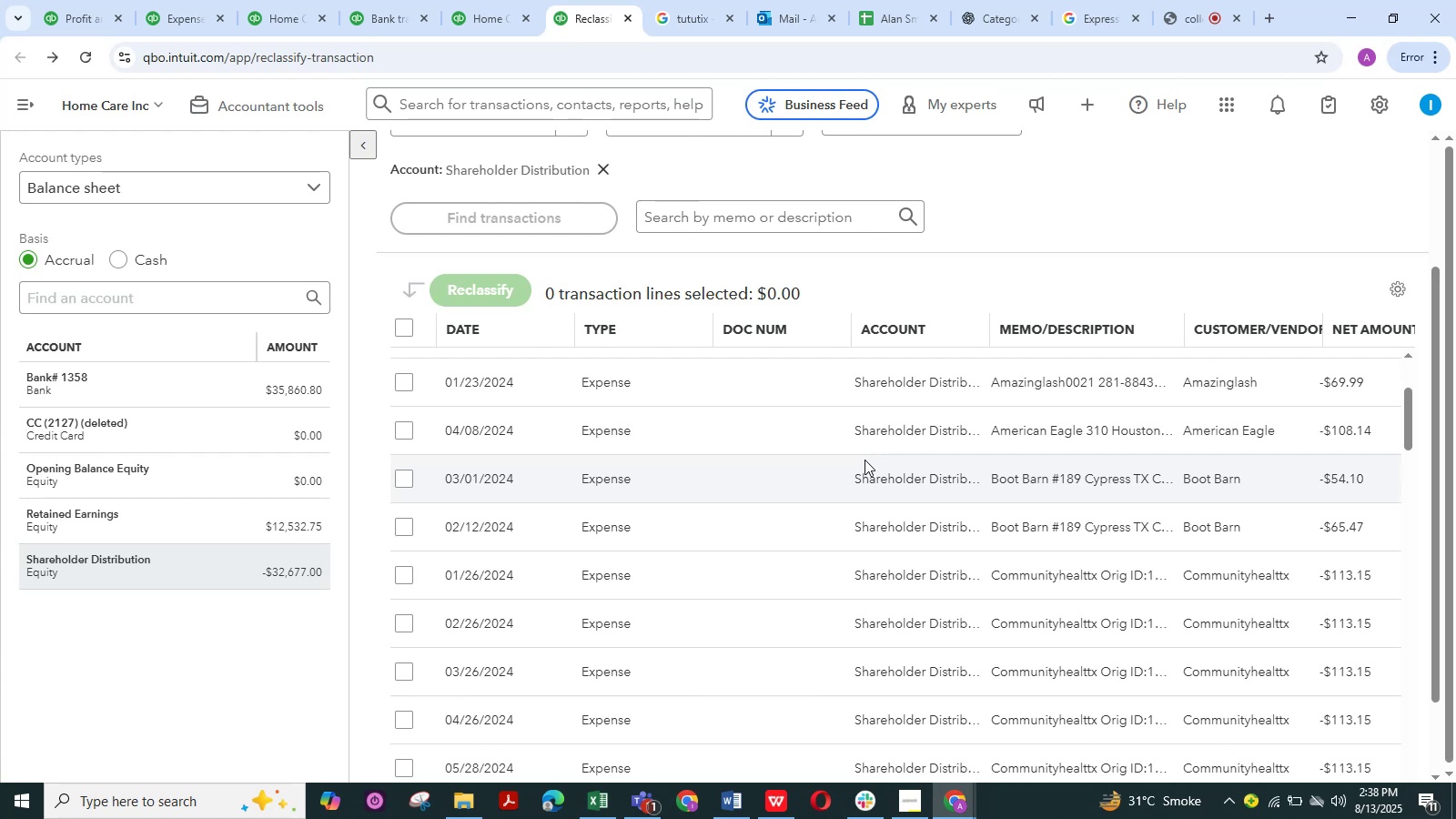 
wait(11.09)
 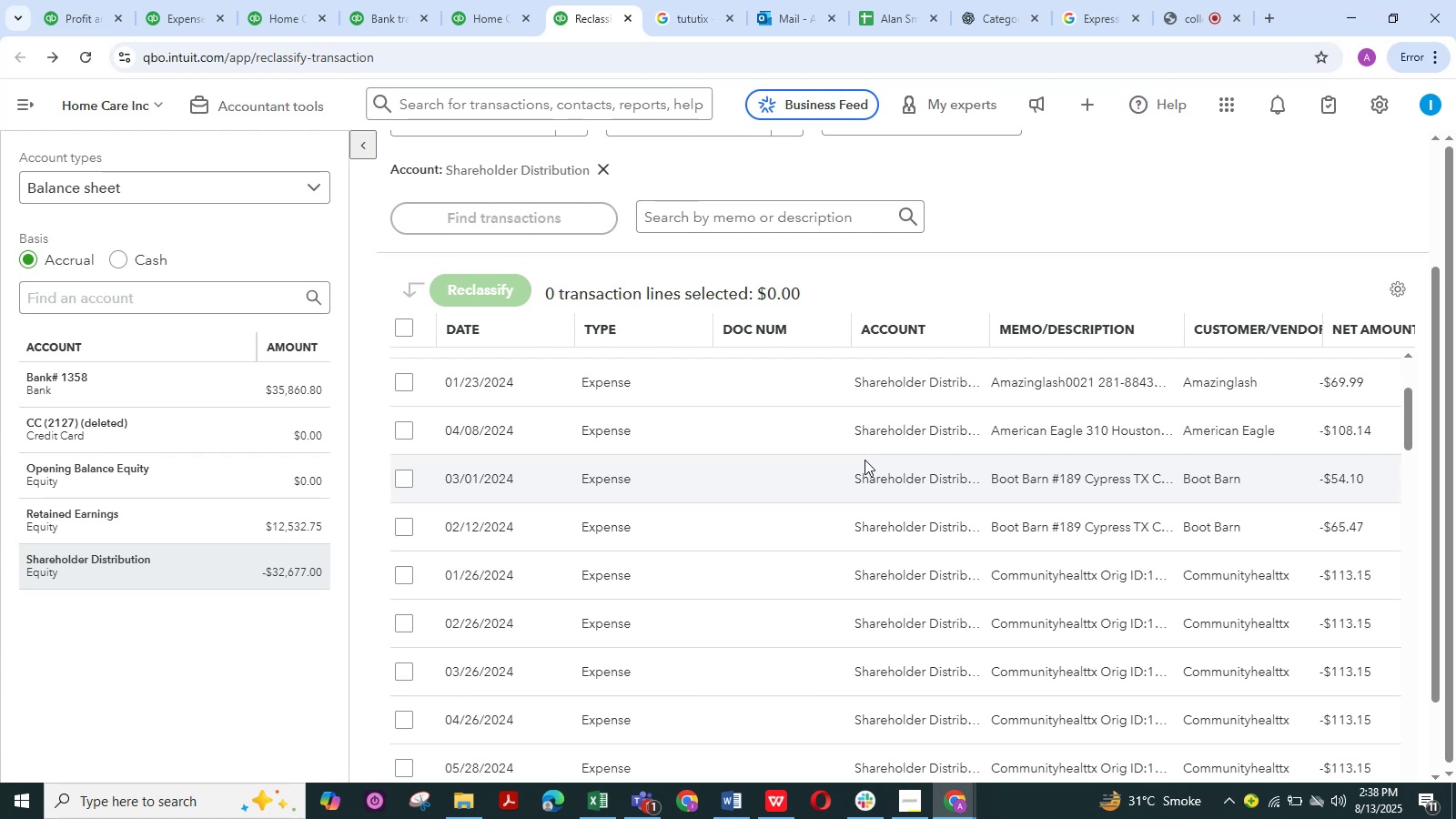 
scroll: coordinate [864, 460], scroll_direction: down, amount: 1.0
 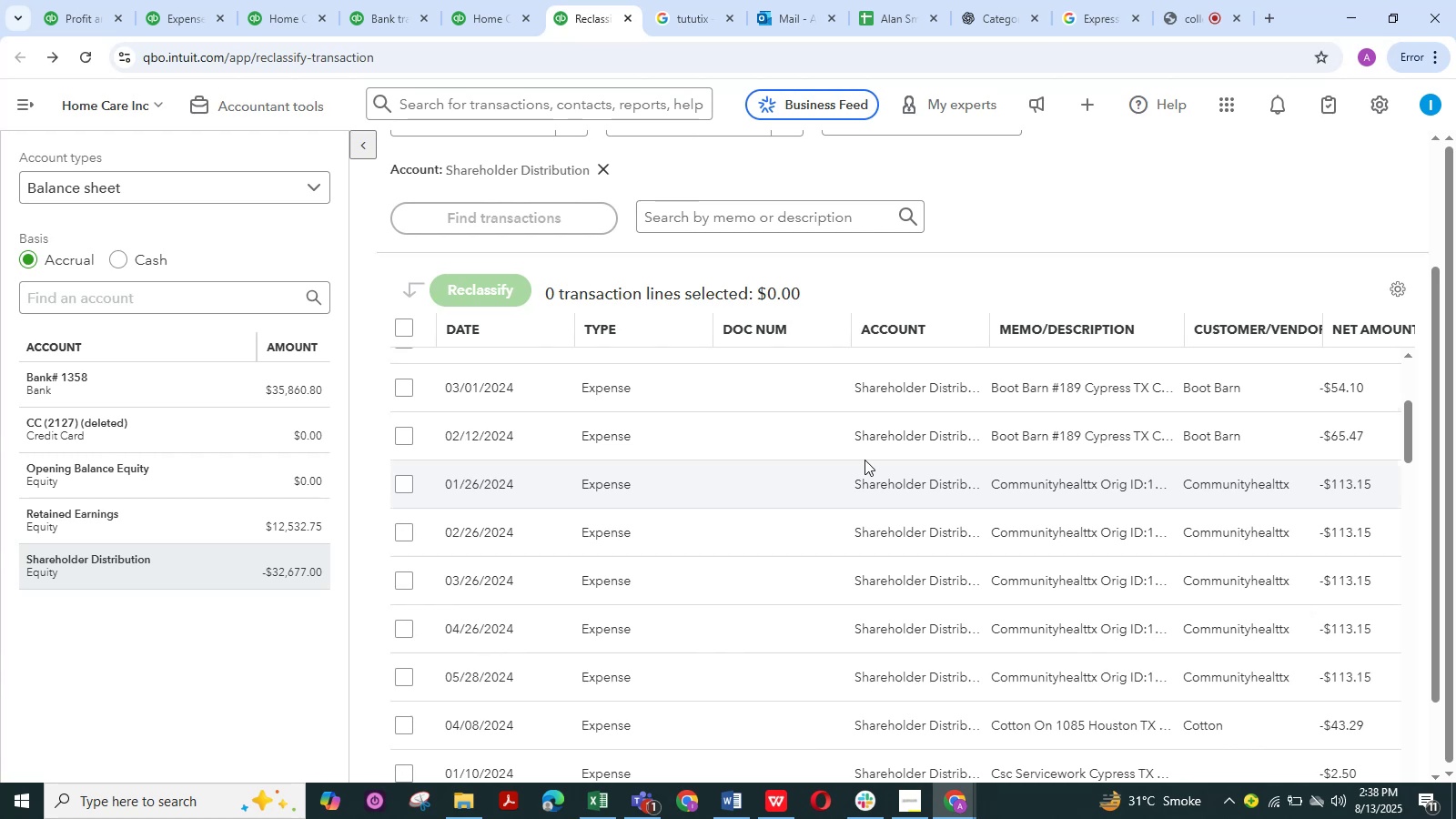 
wait(11.75)
 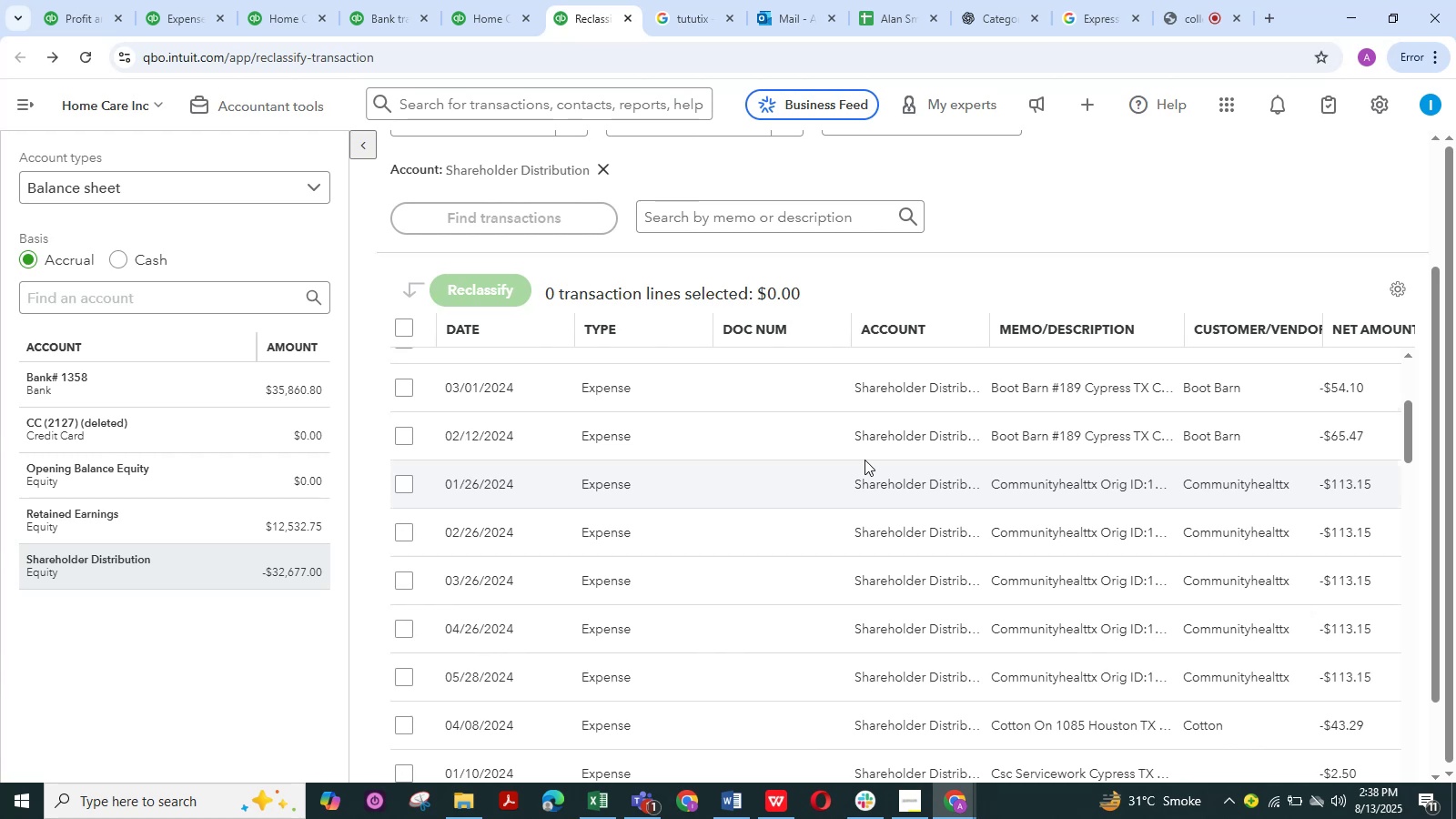 
left_click([398, 480])
 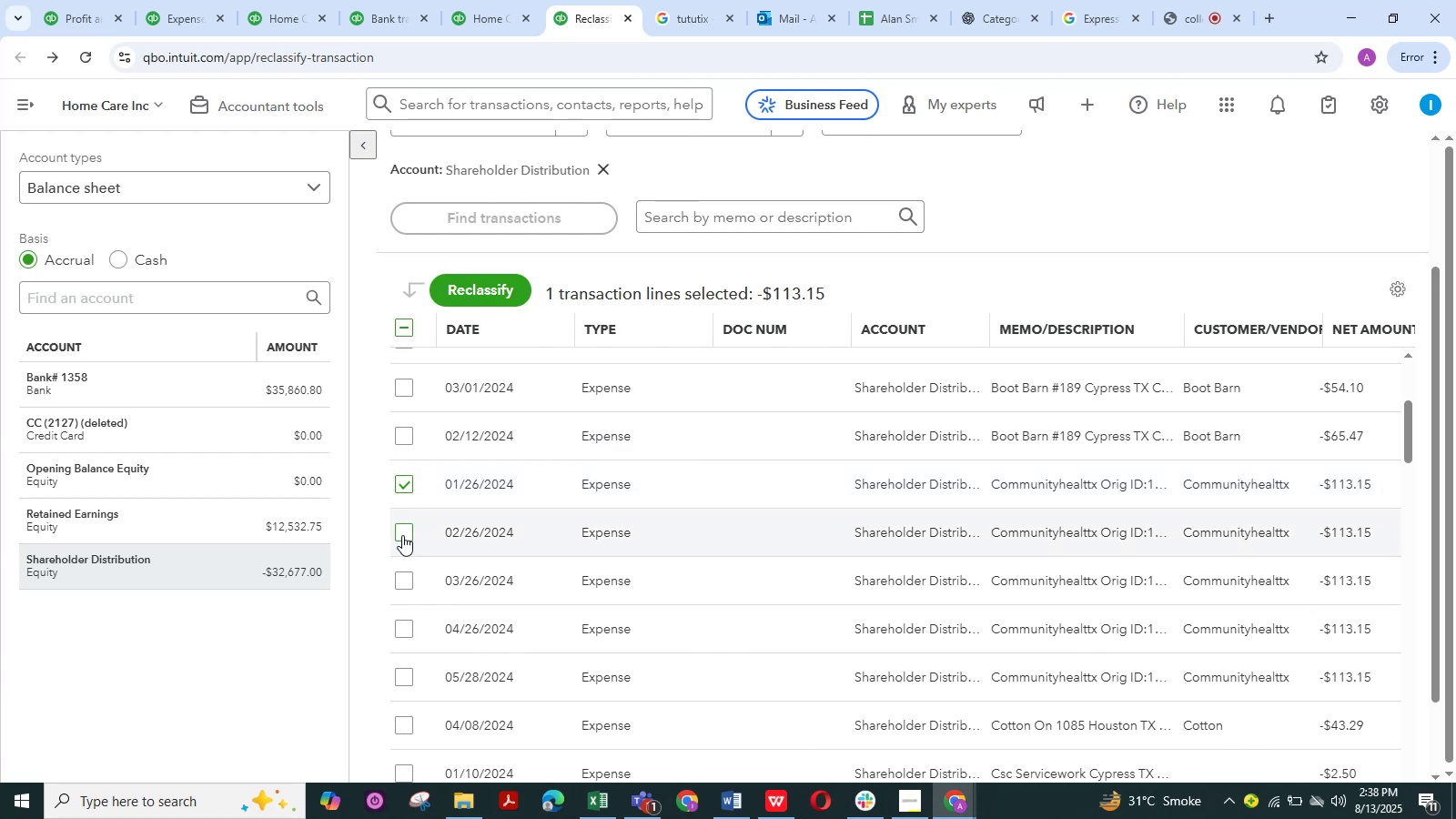 
left_click([402, 535])
 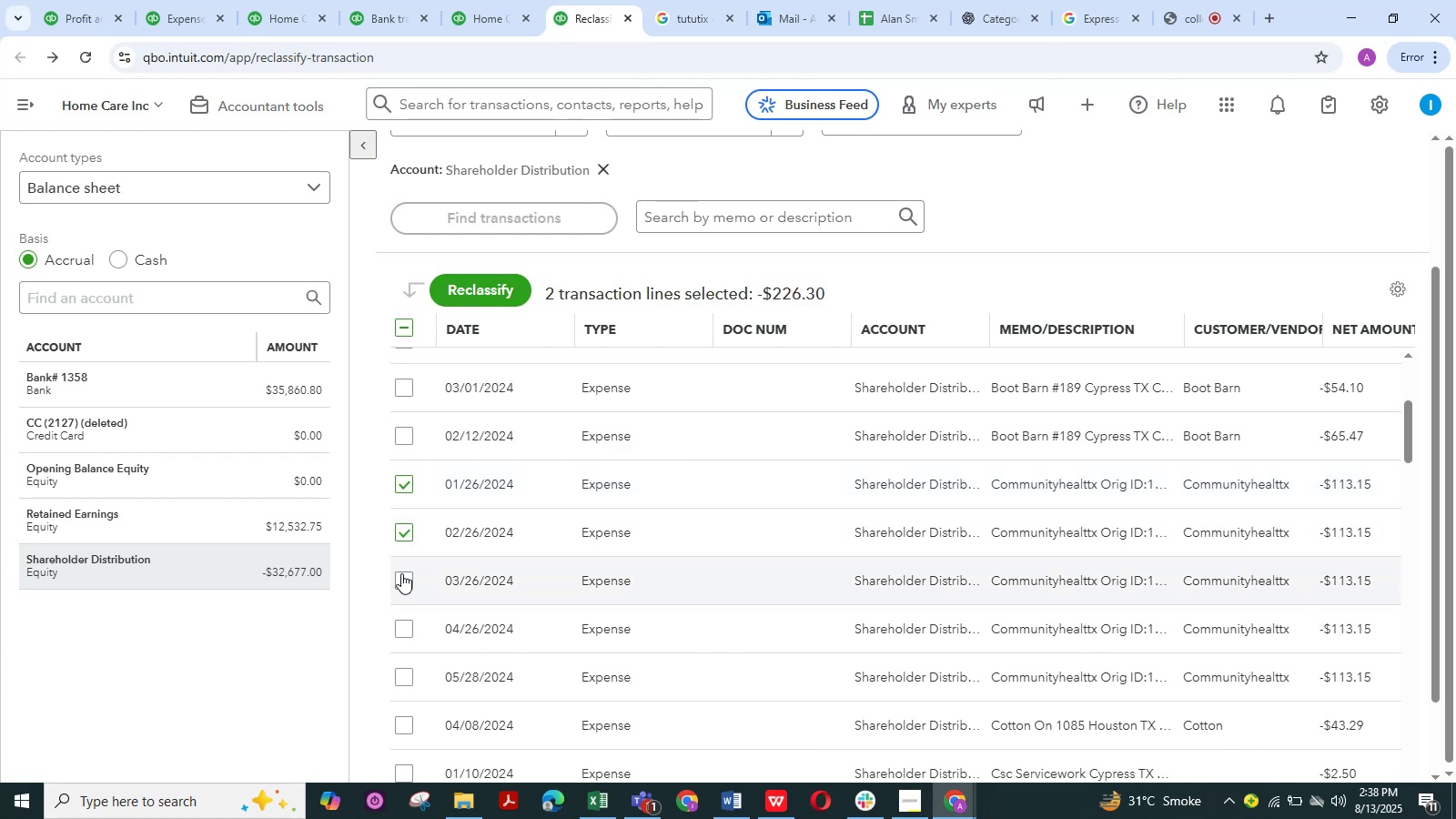 
left_click([402, 579])
 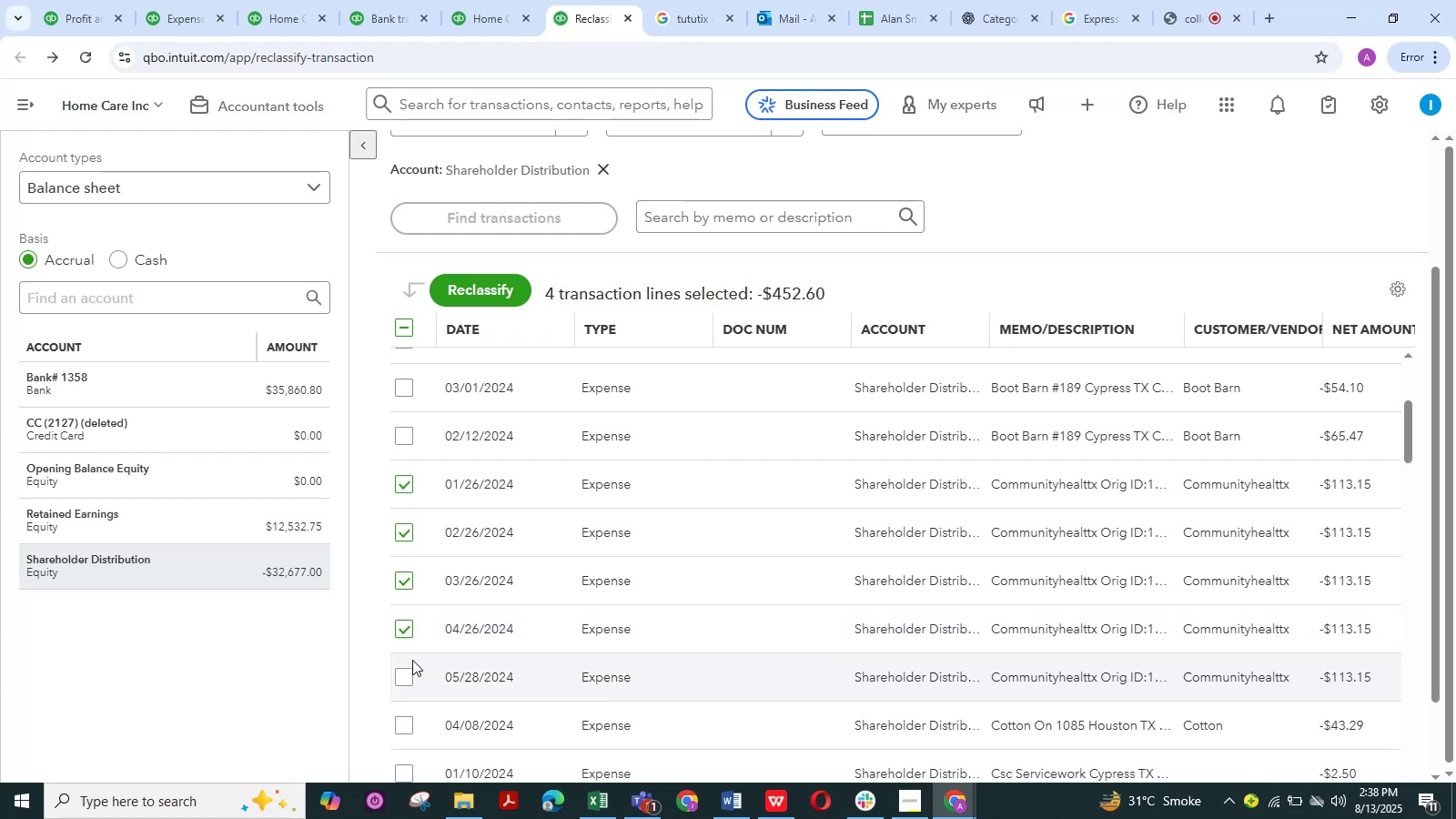 
left_click([404, 674])
 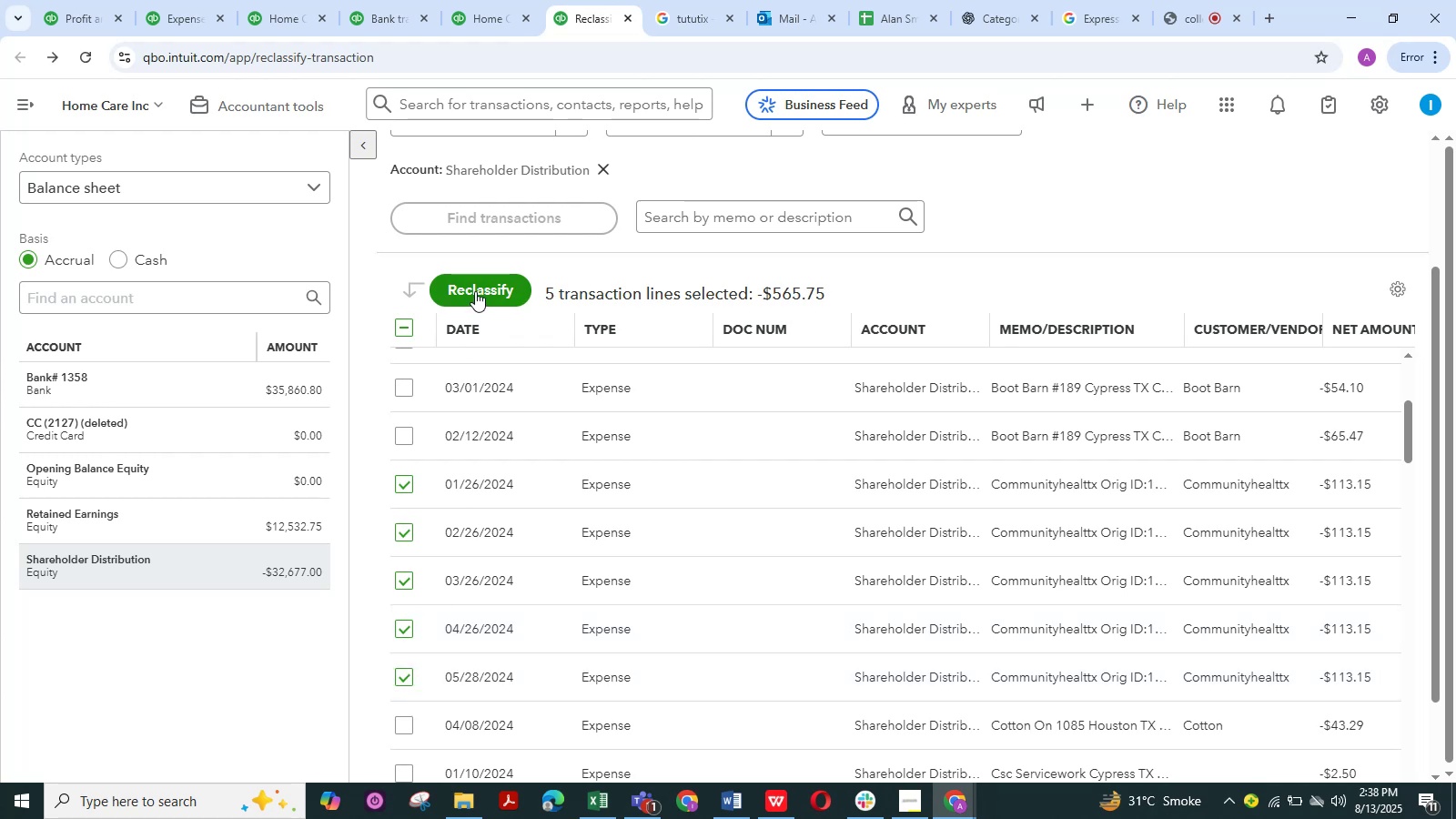 
left_click([476, 291])
 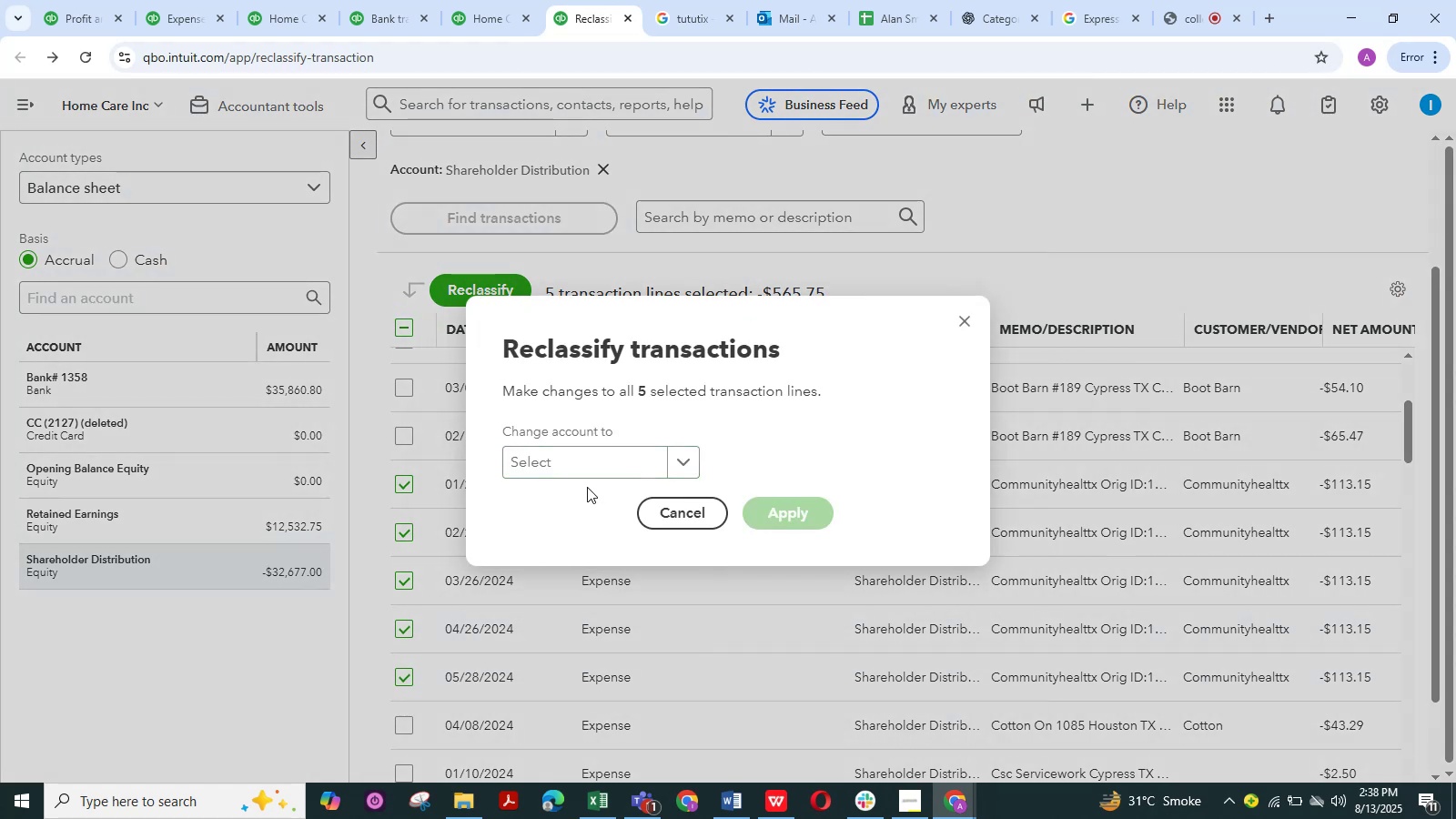 
left_click([584, 460])
 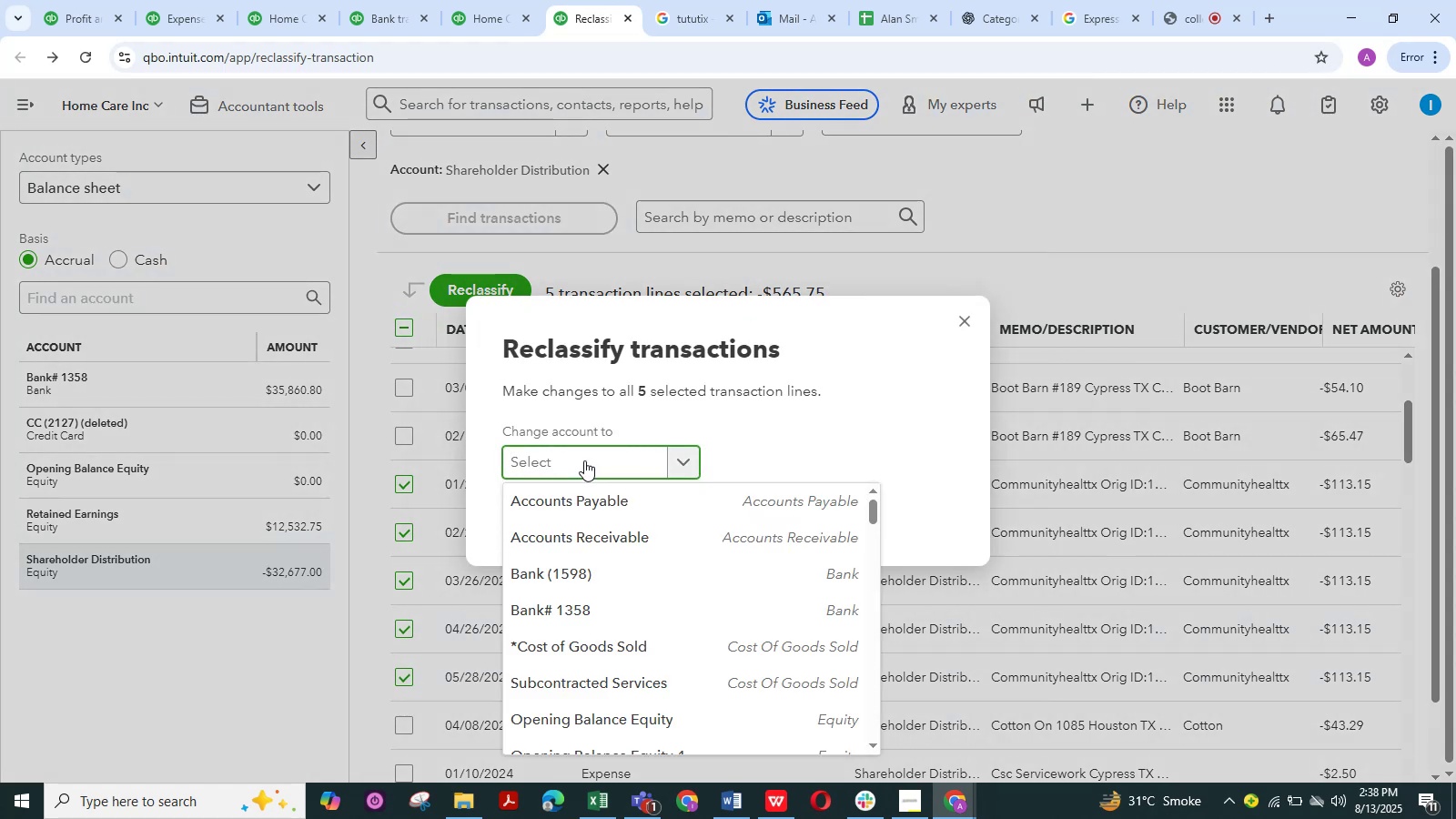 
wait(8.81)
 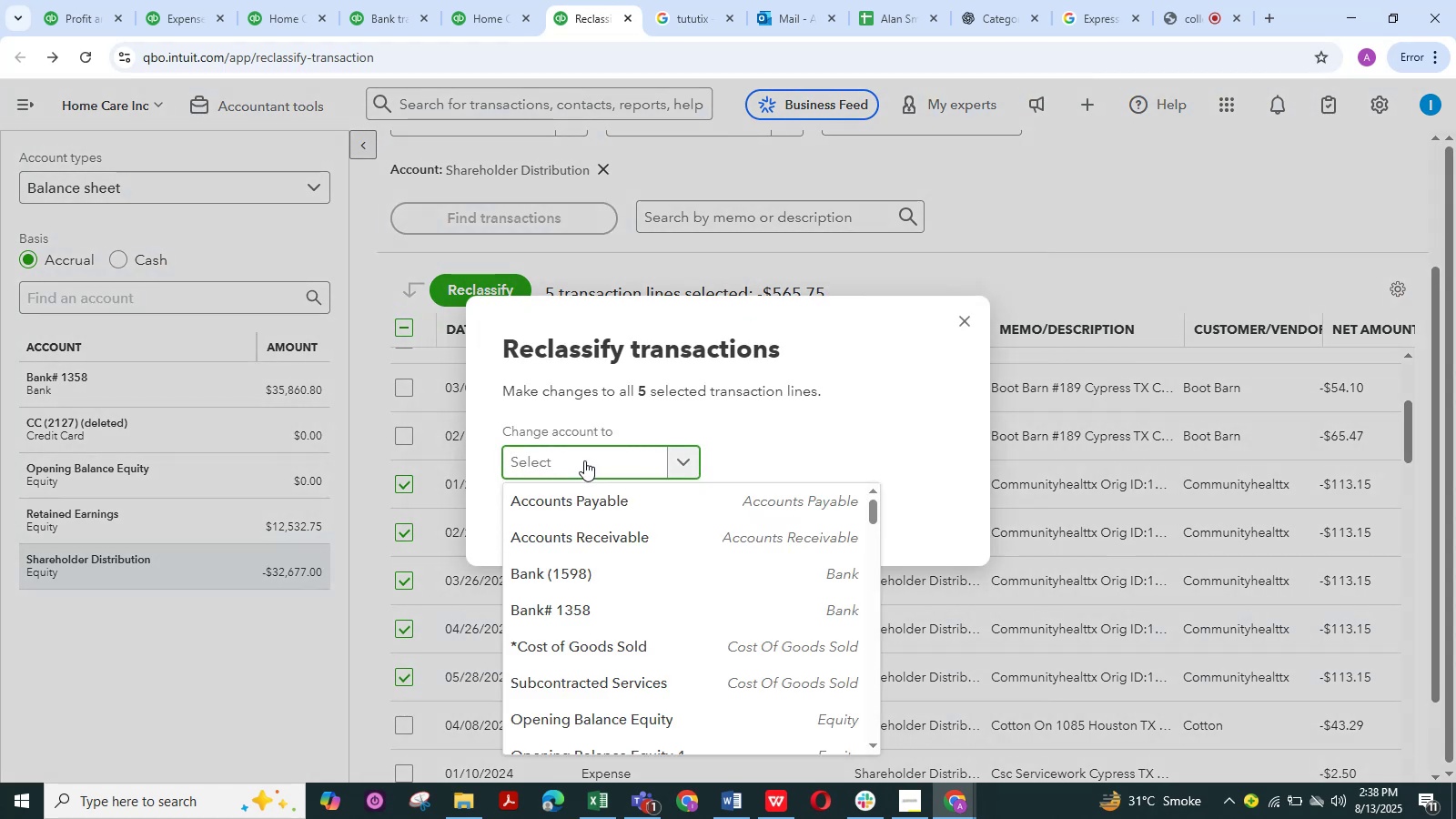 
type(insura)
 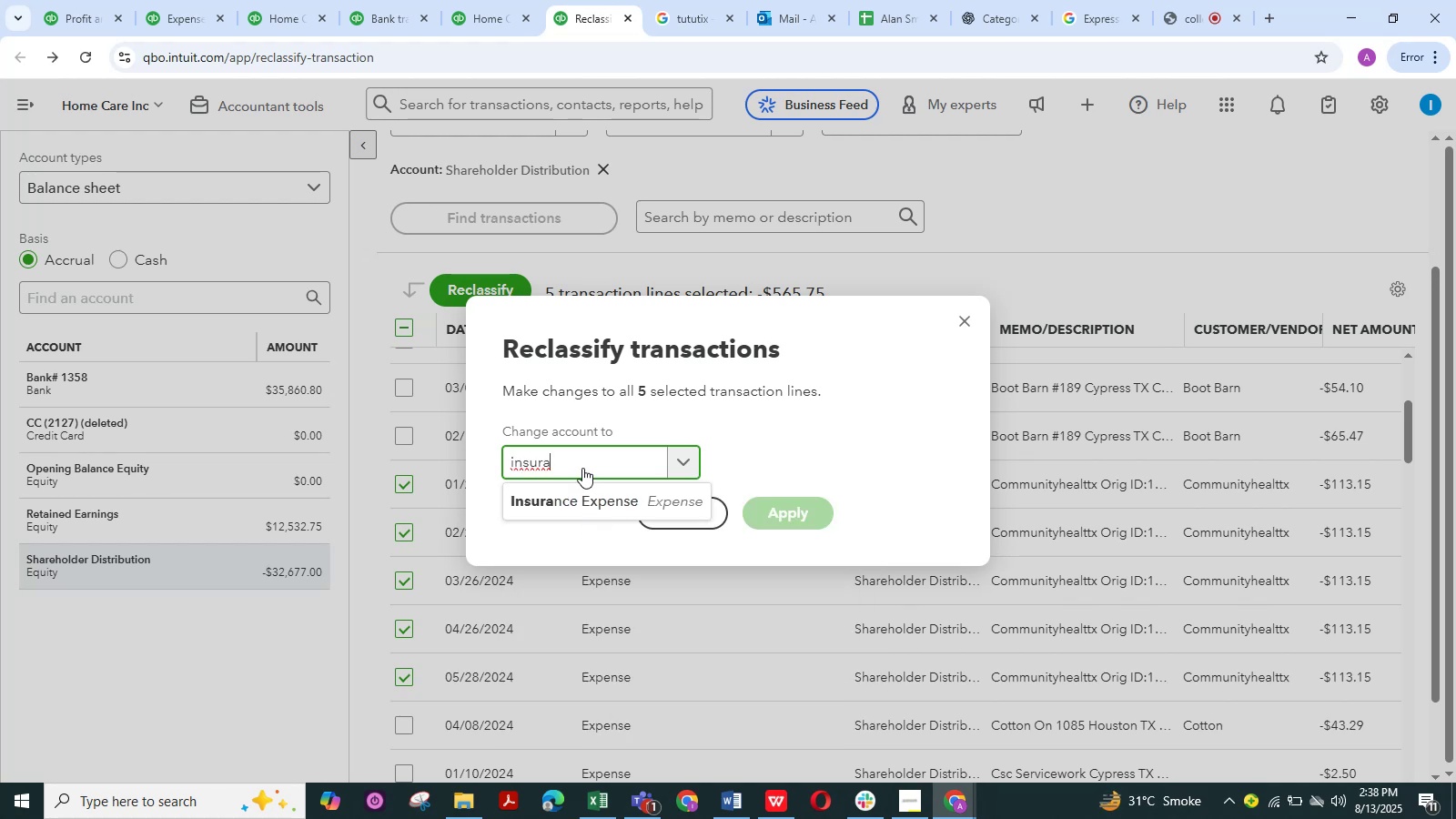 
wait(8.66)
 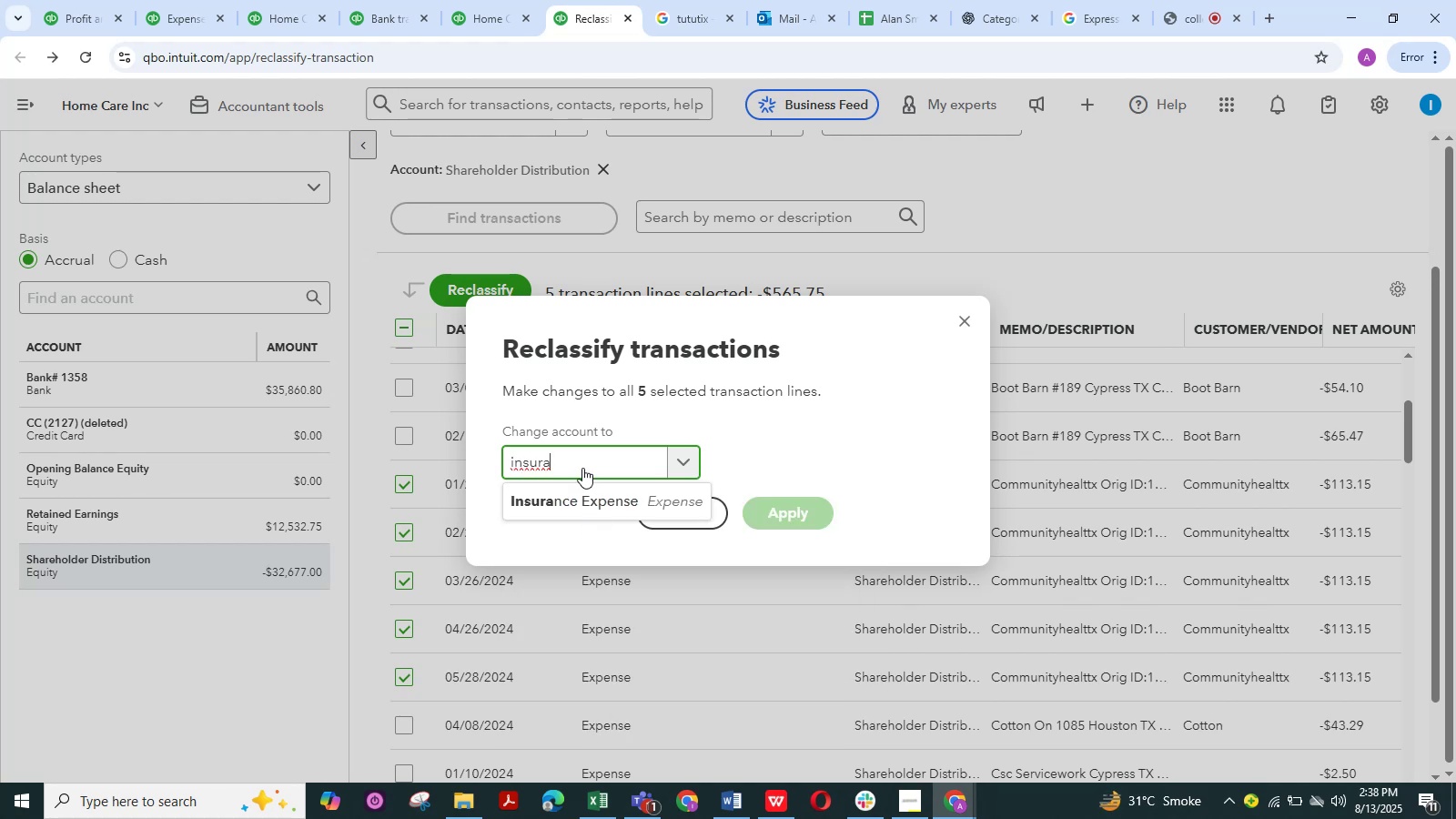 
left_click([783, 514])
 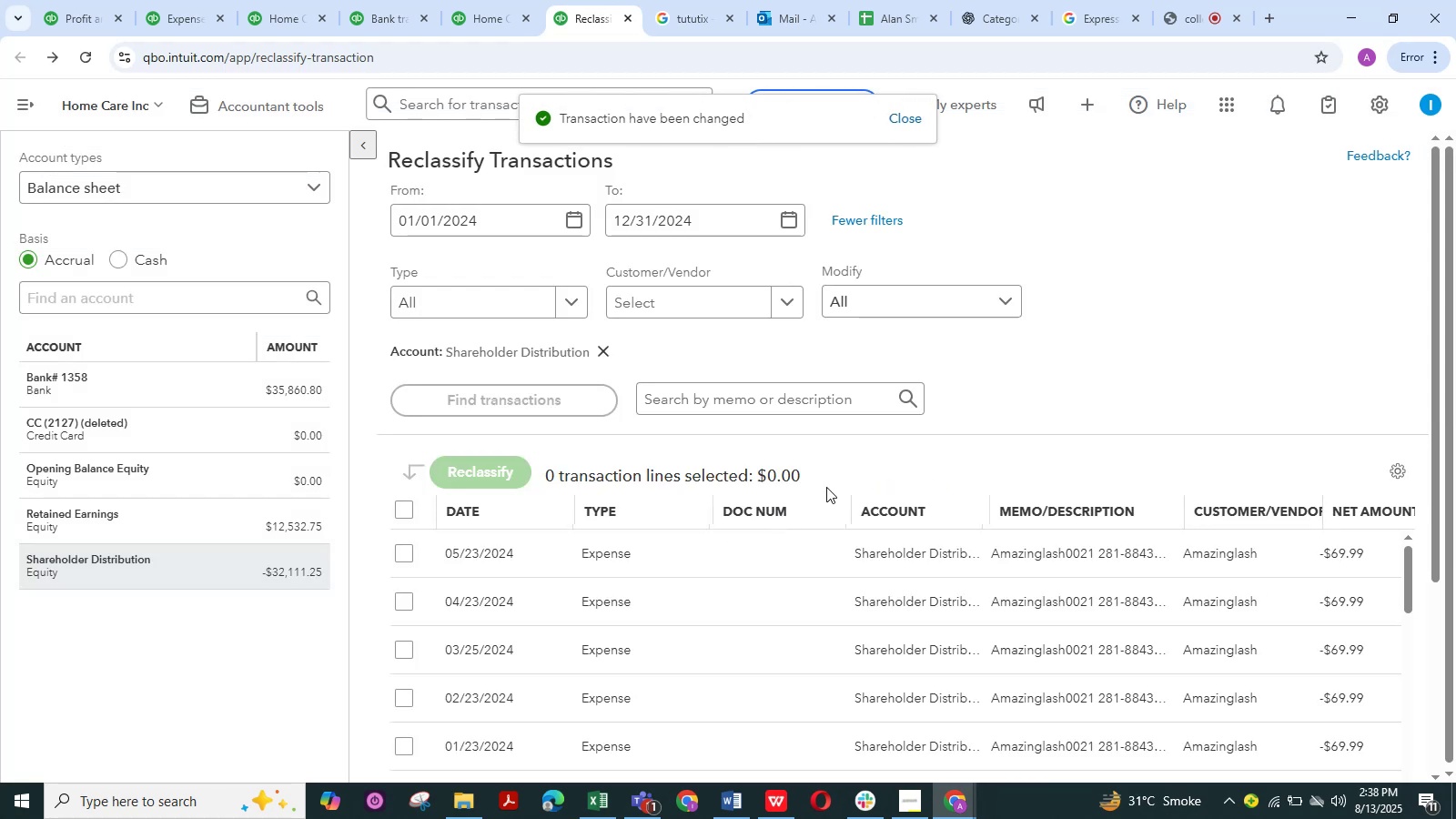 
scroll: coordinate [986, 412], scroll_direction: down, amount: 3.0
 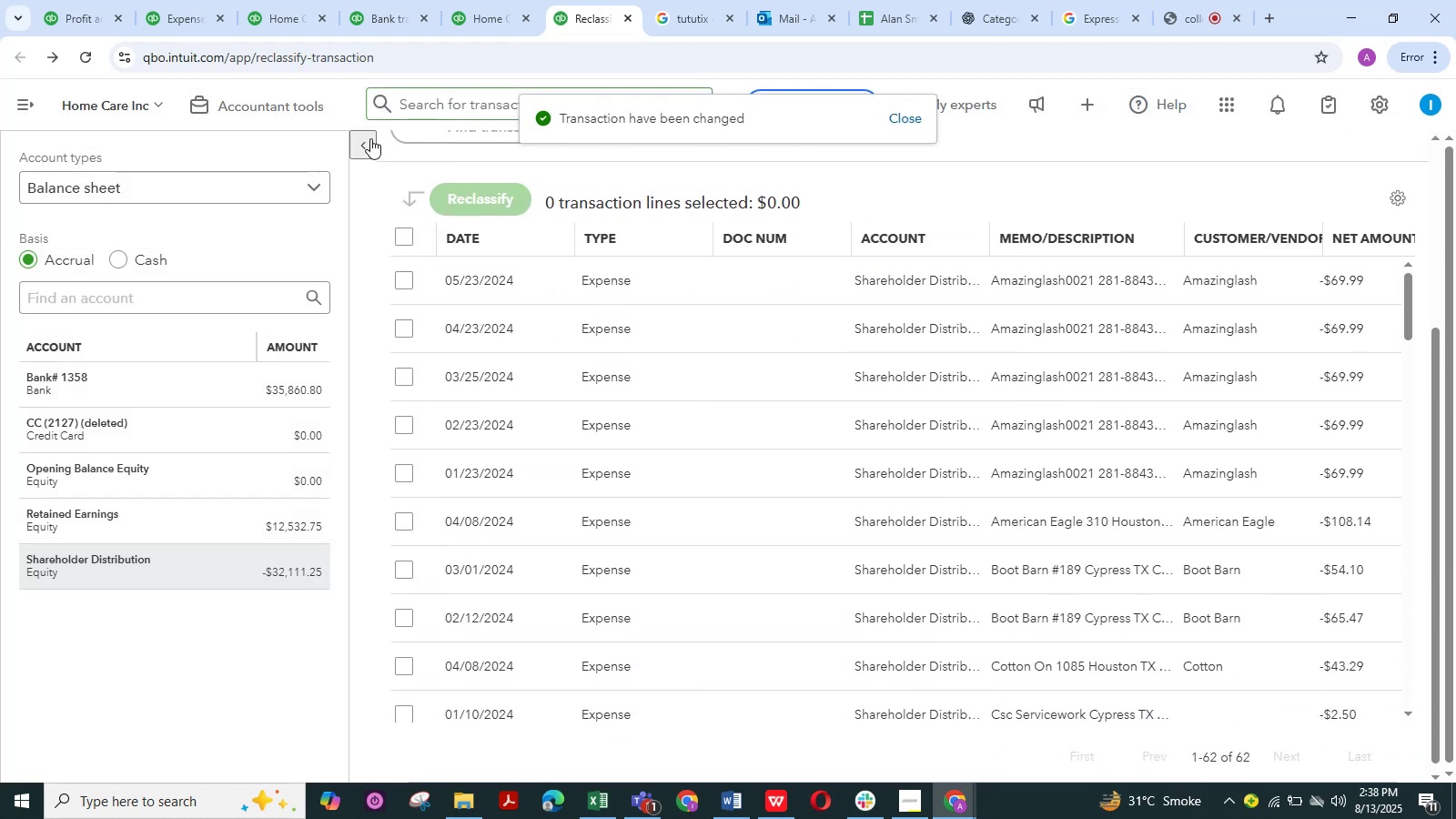 
left_click([357, 152])
 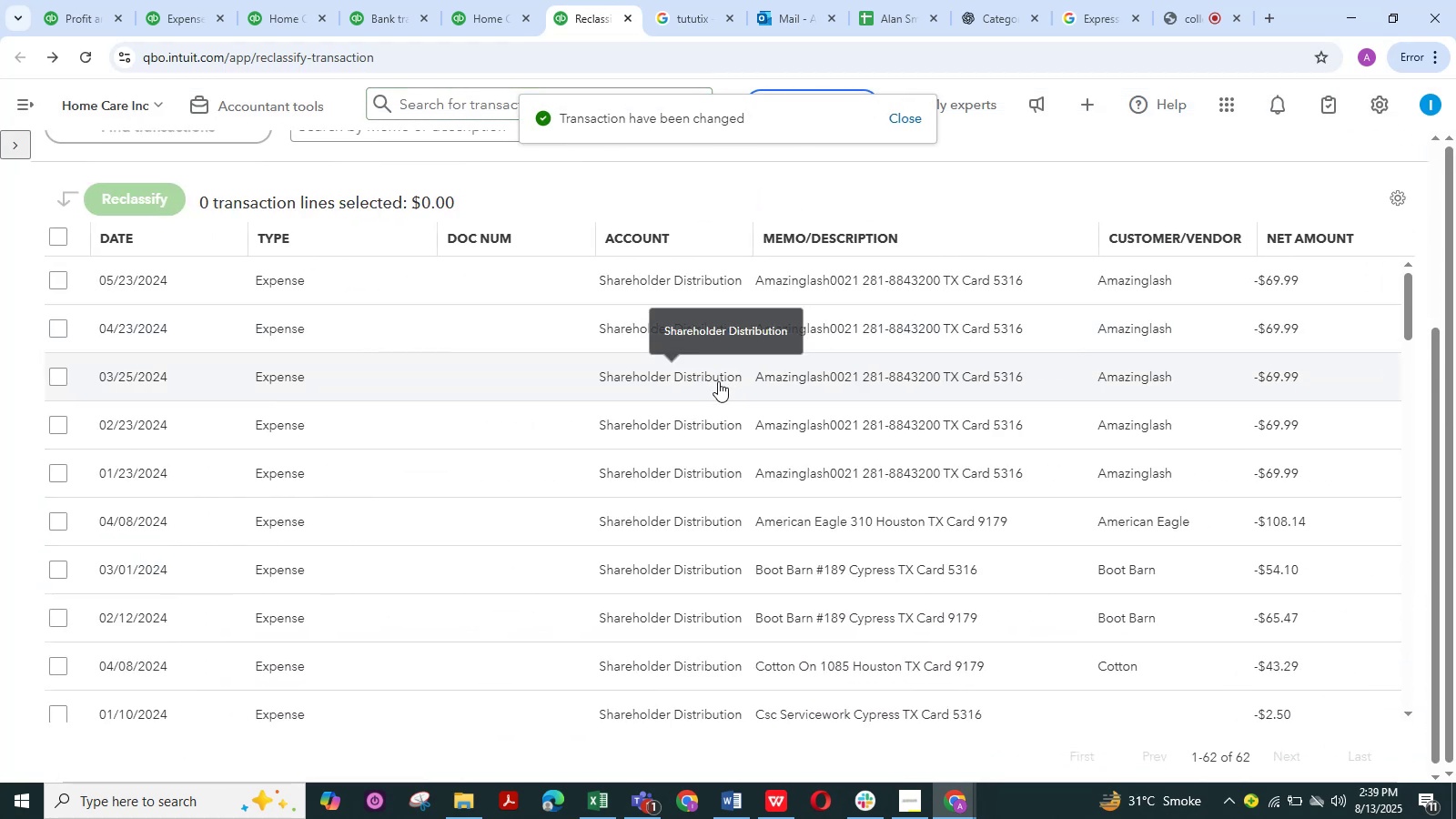 
scroll: coordinate [731, 439], scroll_direction: down, amount: 2.0
 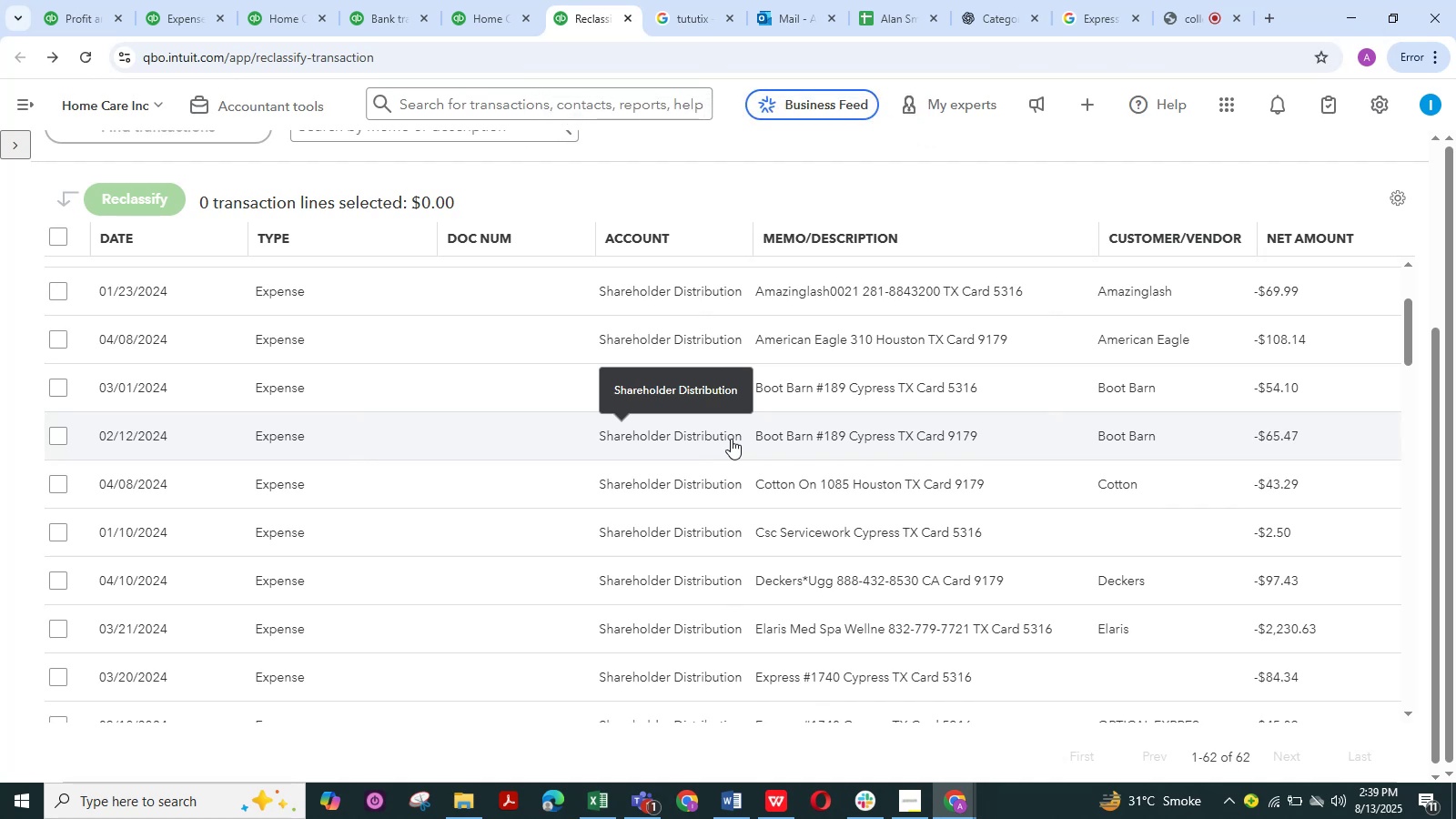 
wait(7.38)
 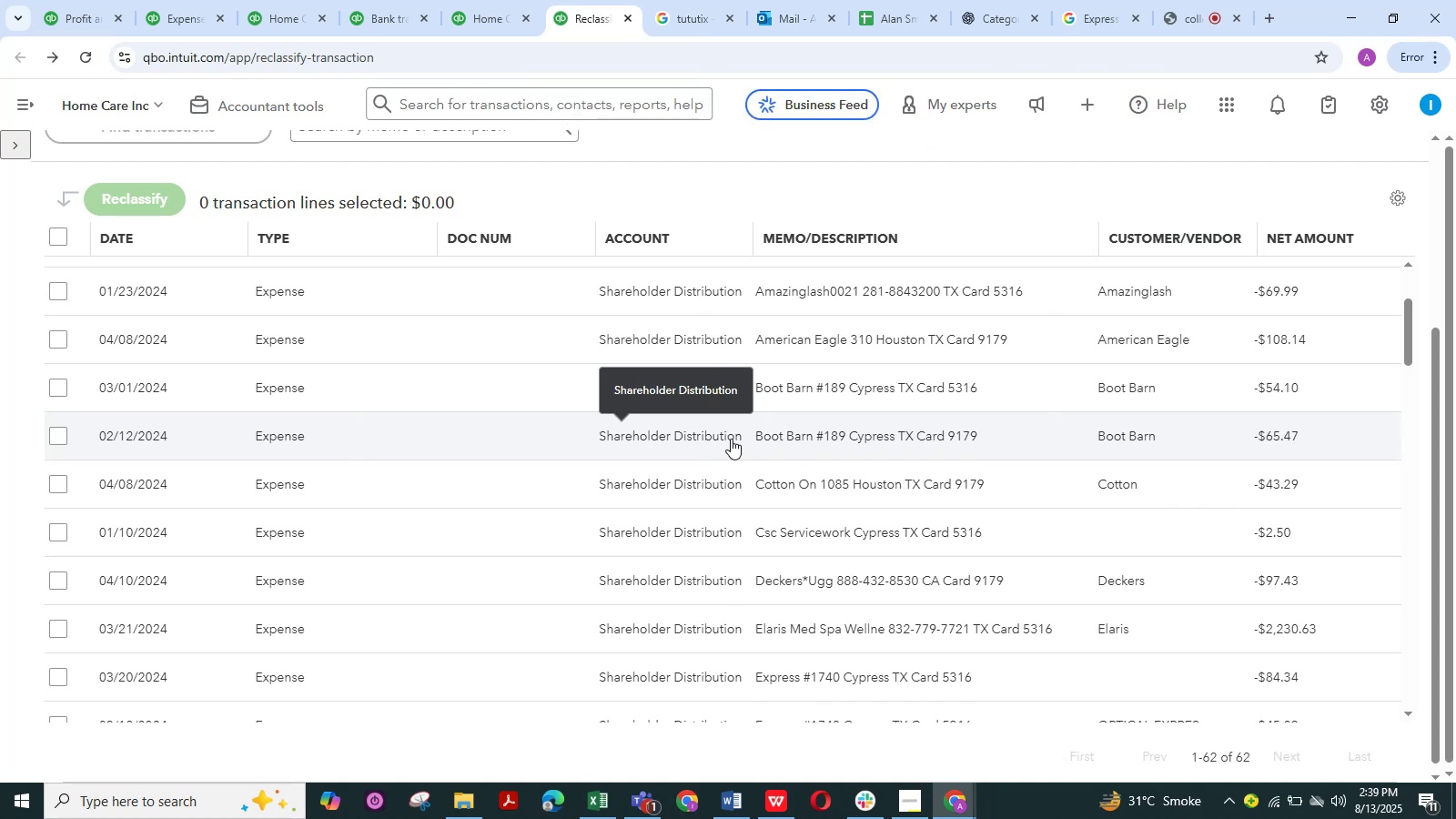 
mouse_move([683, 405])
 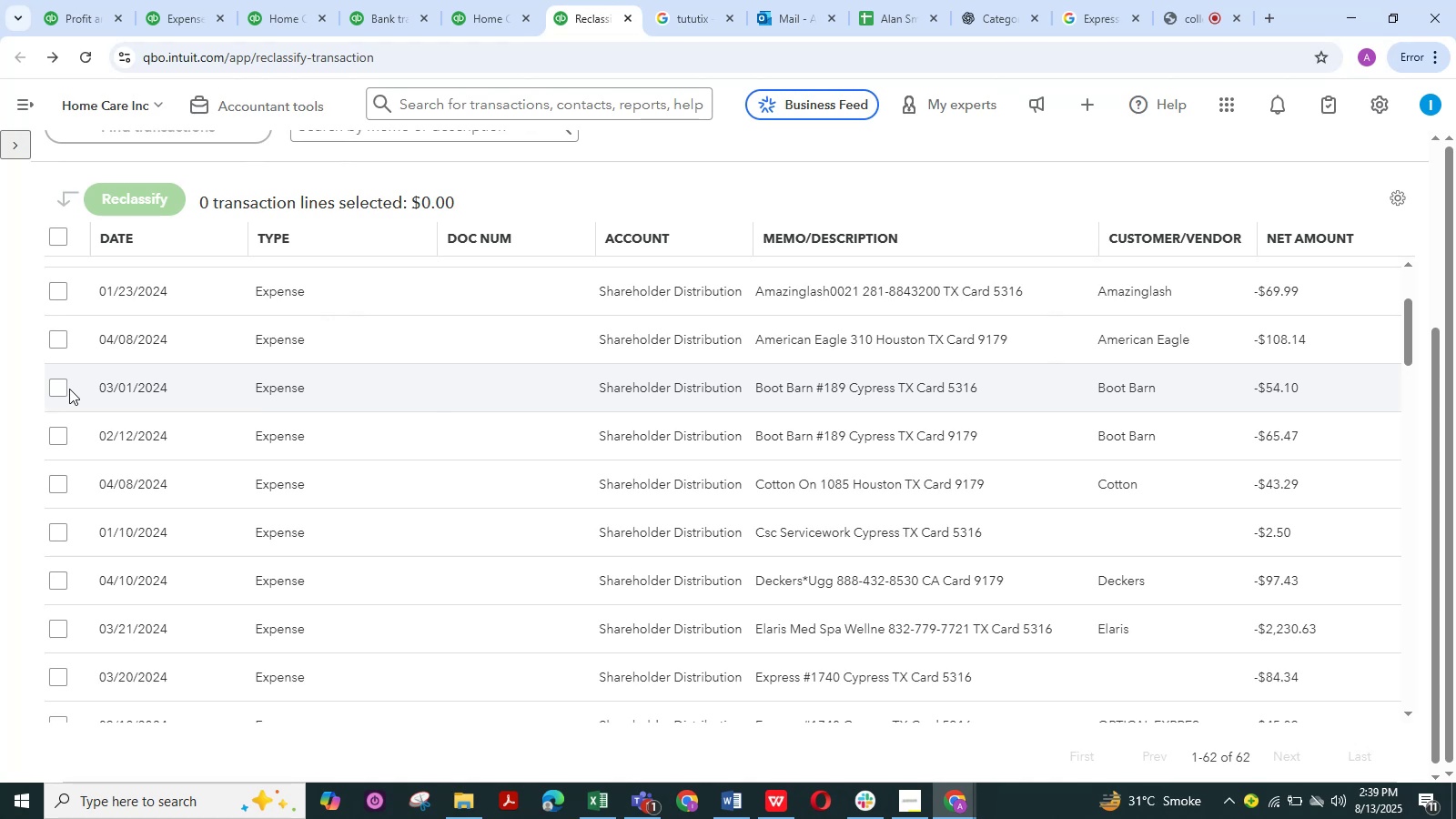 
left_click([66, 389])
 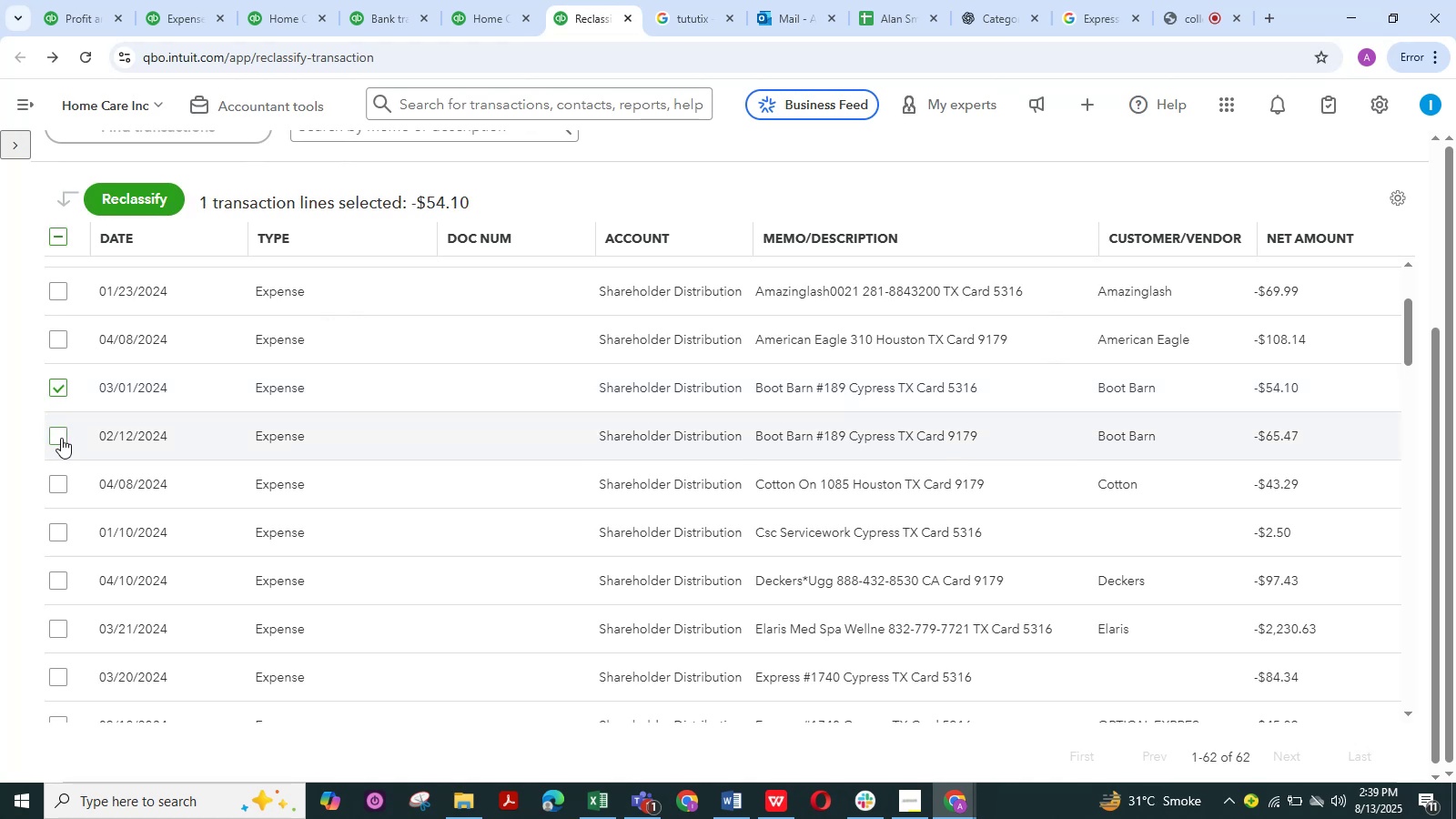 
left_click([61, 438])
 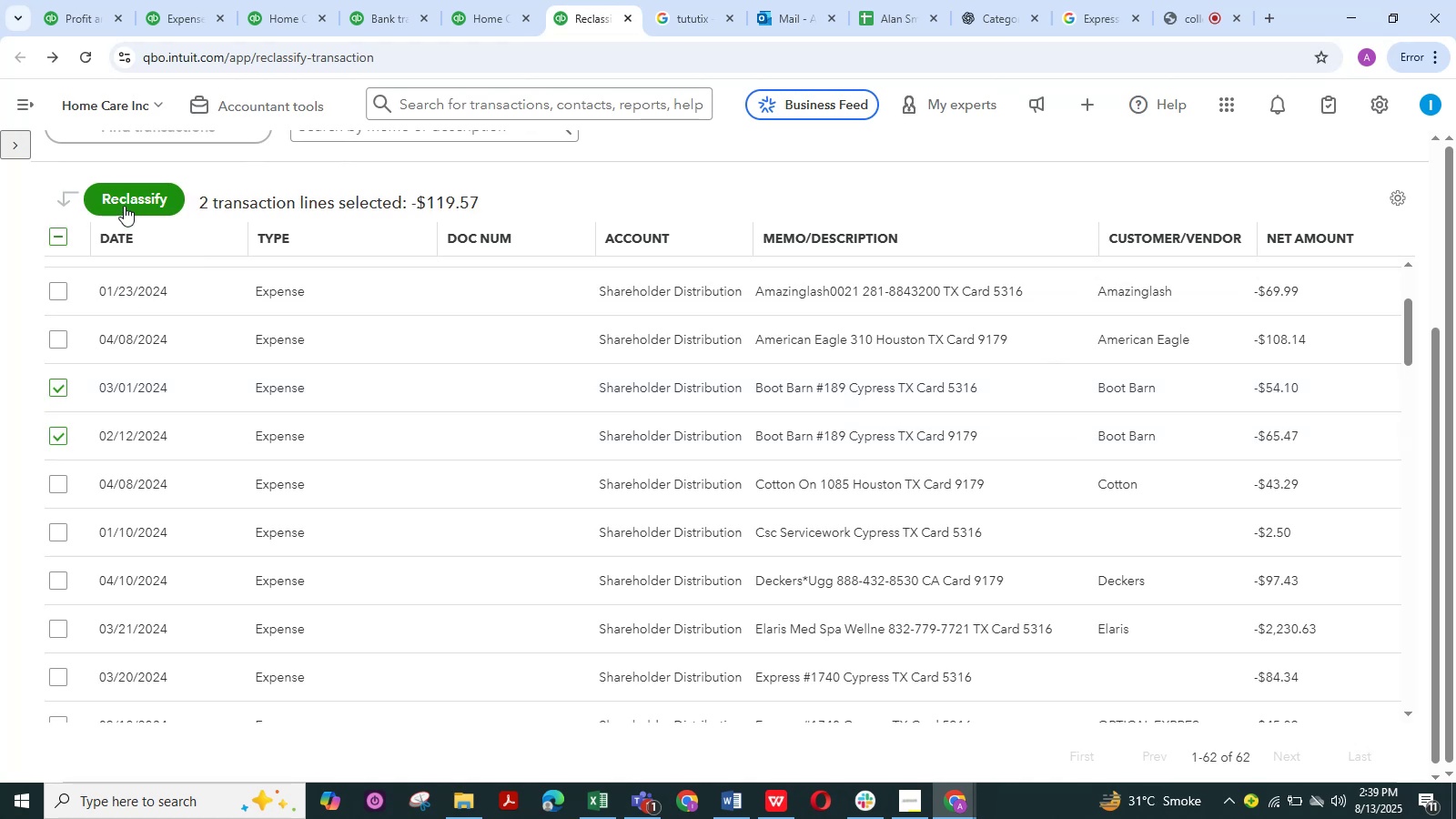 
left_click([124, 206])
 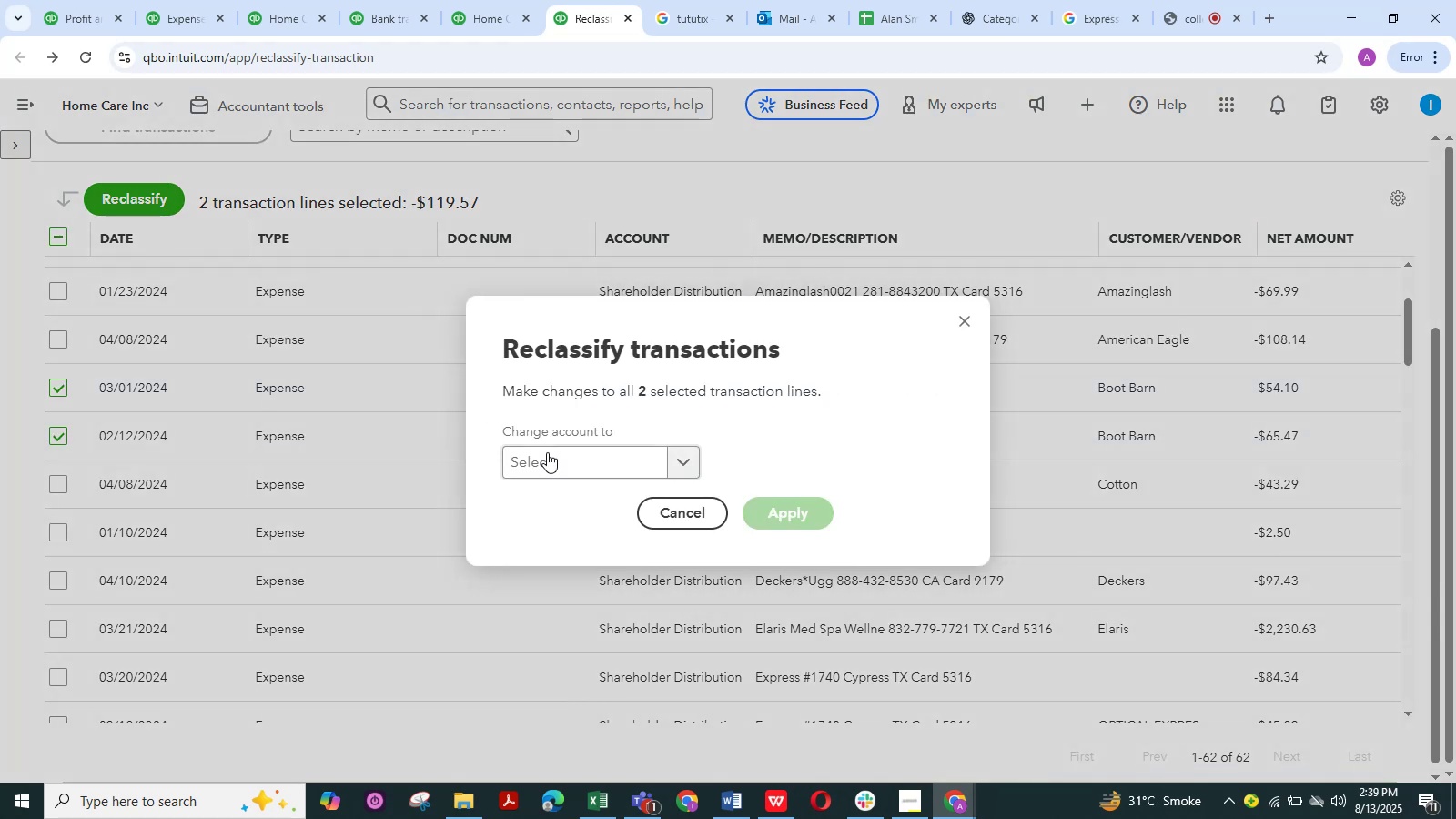 
left_click([550, 462])
 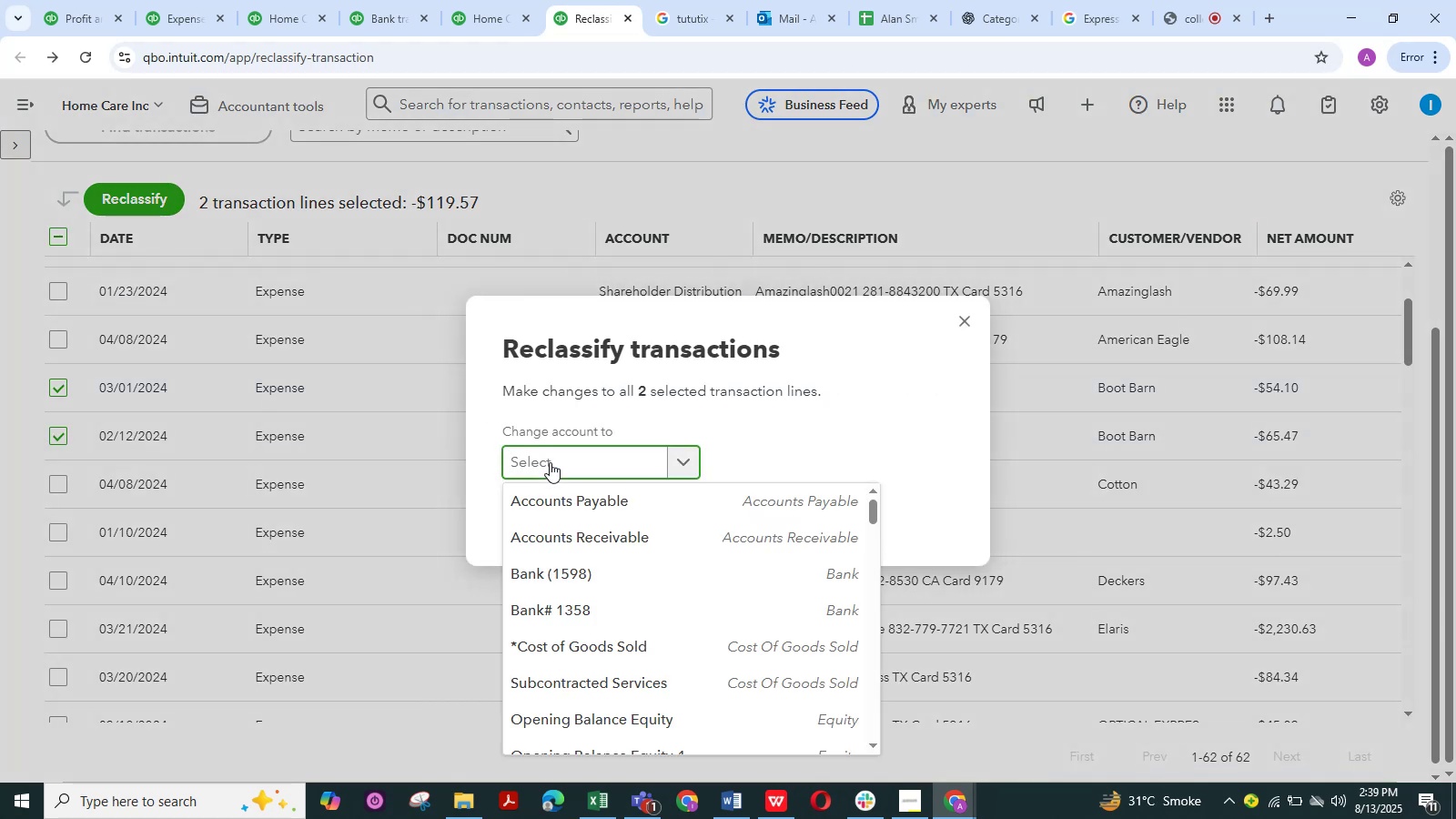 
type(uni)
 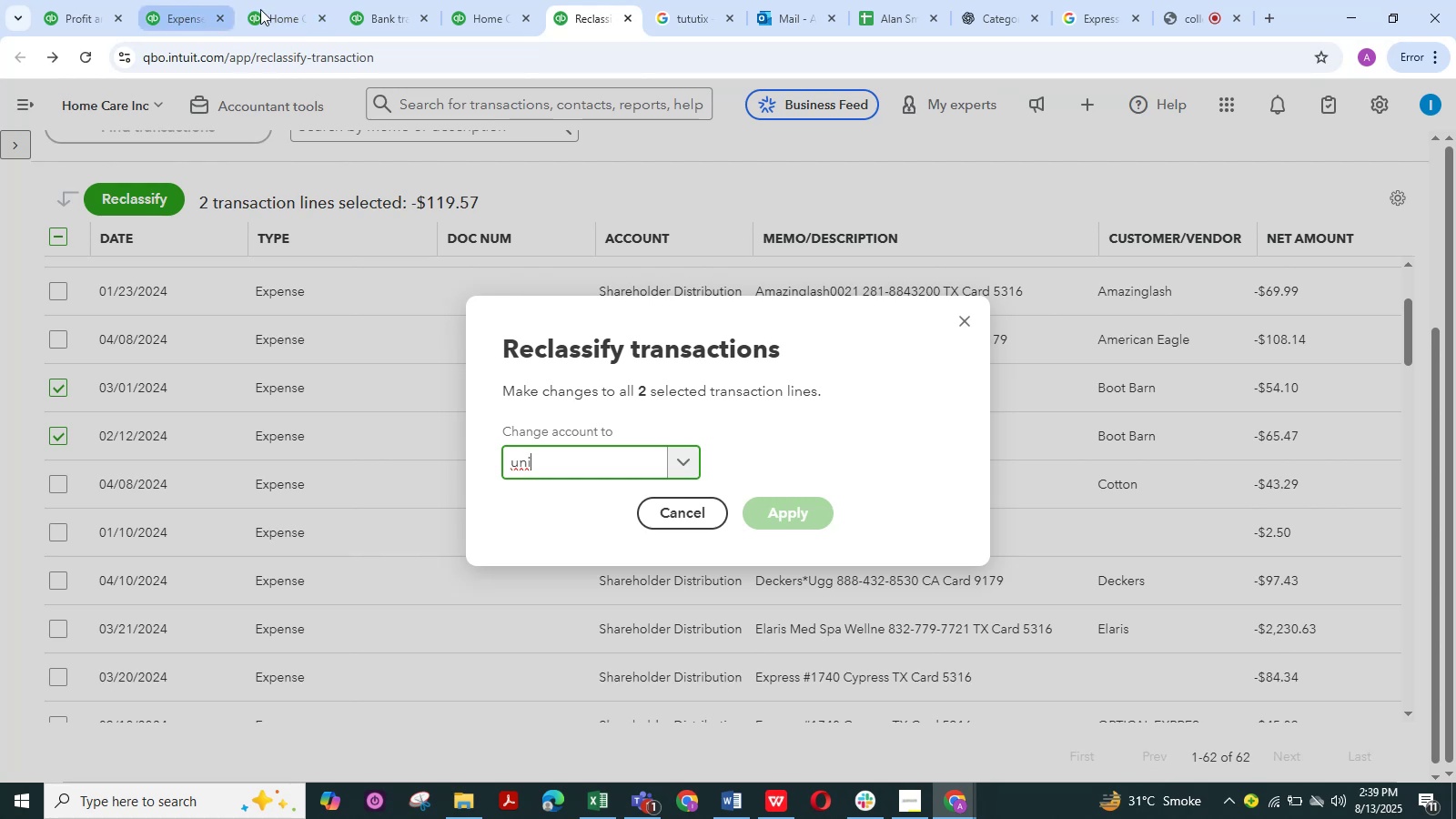 
wait(6.06)
 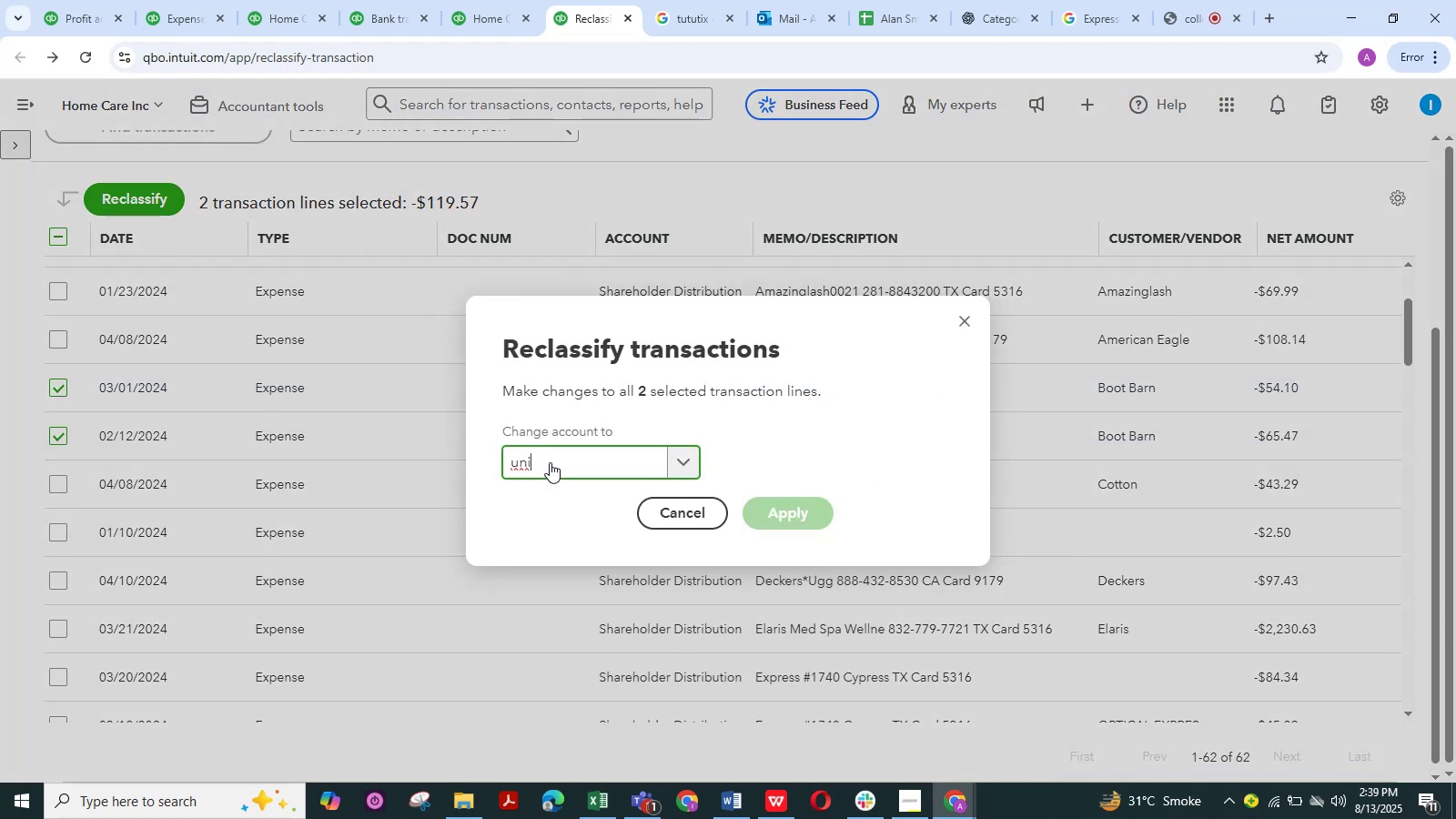 
left_click([83, 3])
 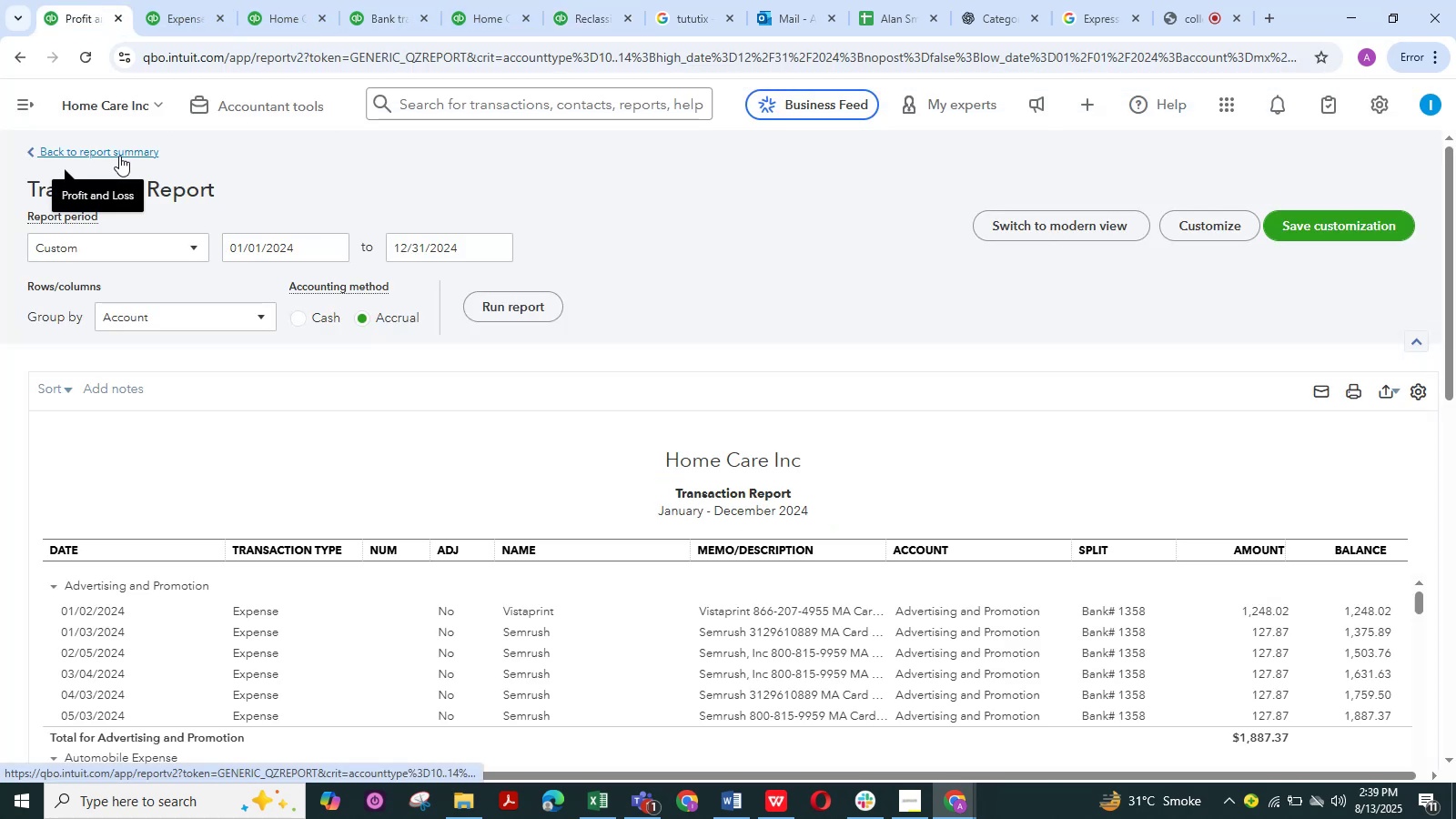 
left_click([119, 156])
 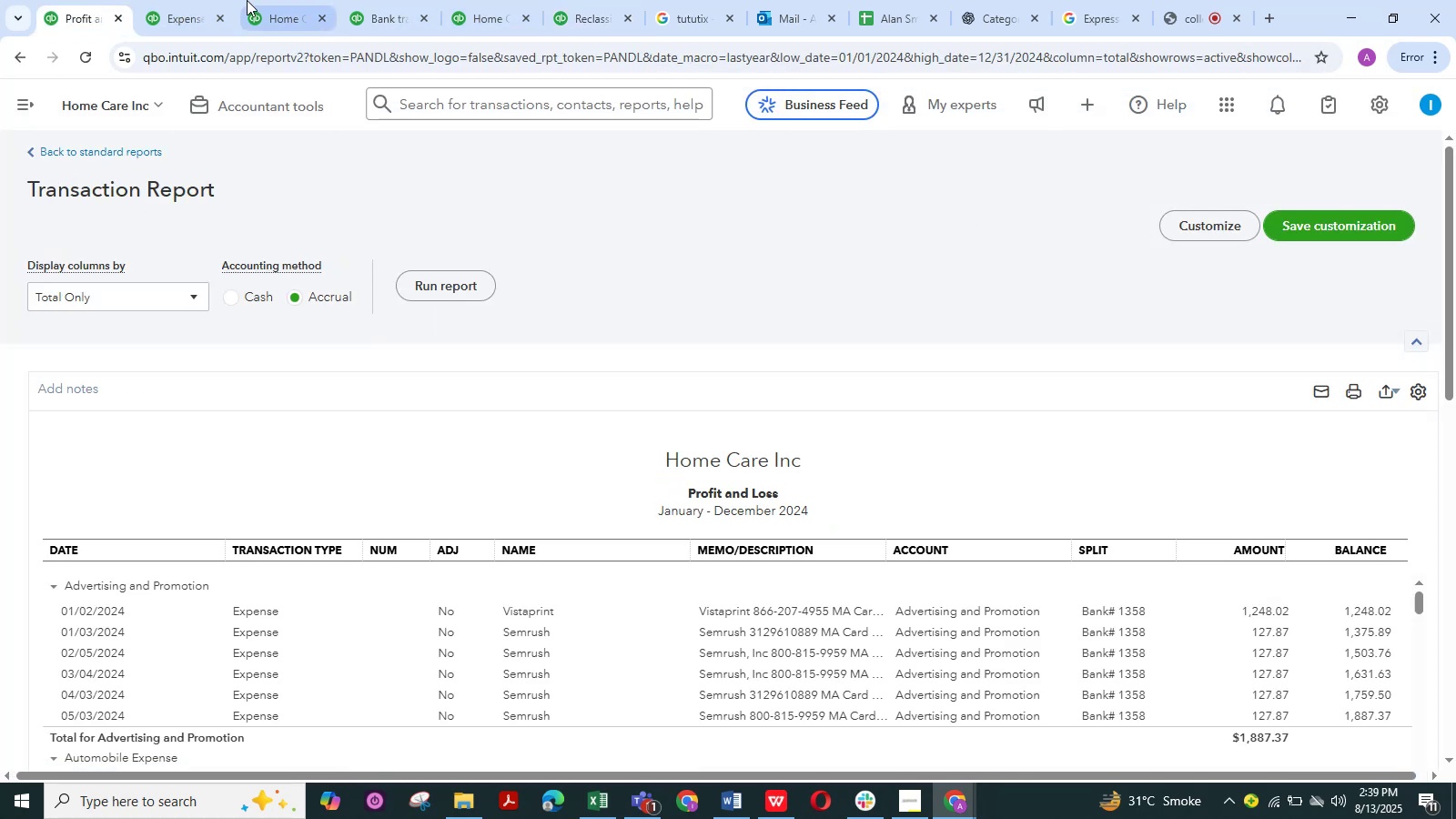 
left_click([183, 0])
 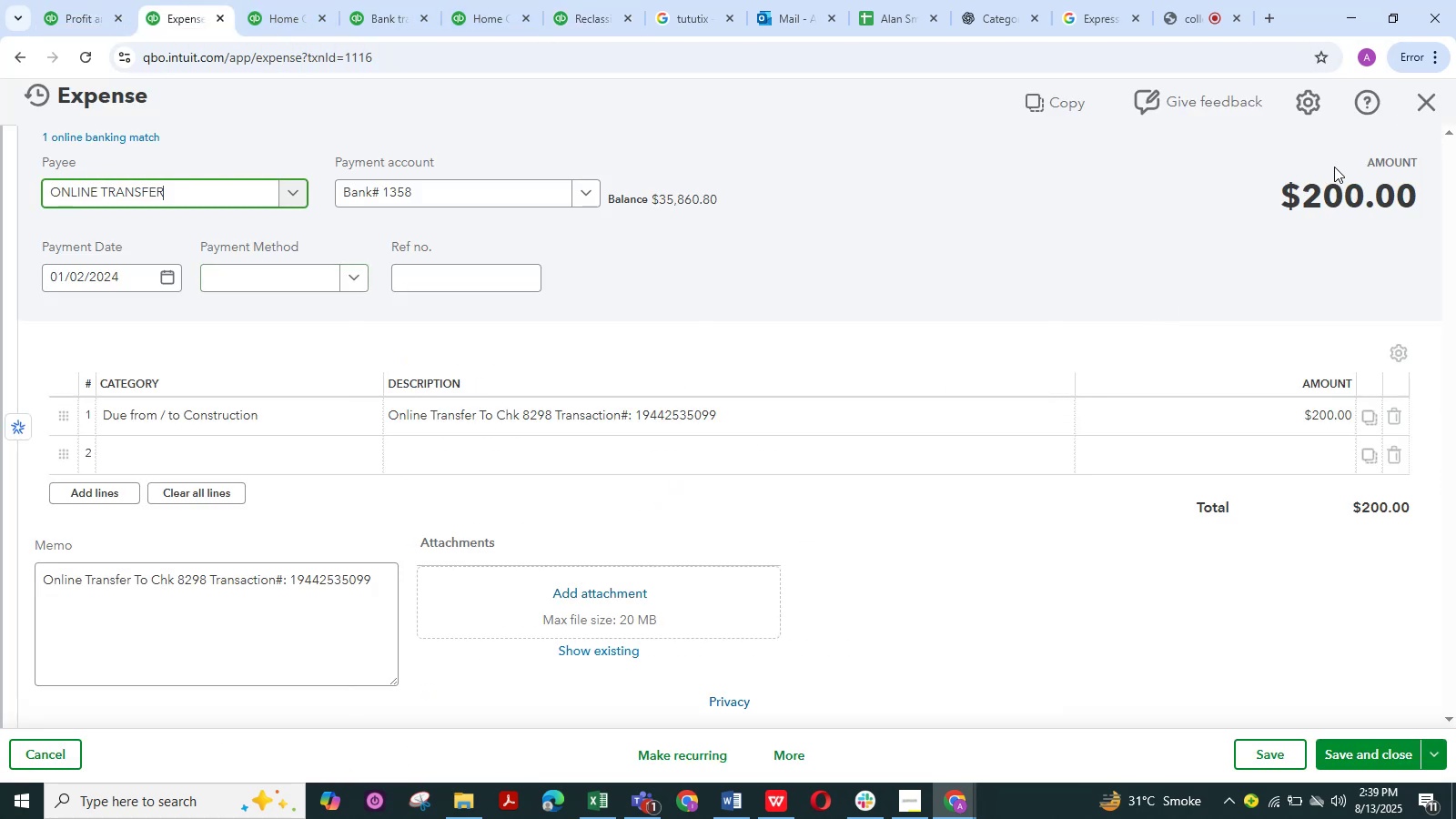 
left_click([348, 426])
 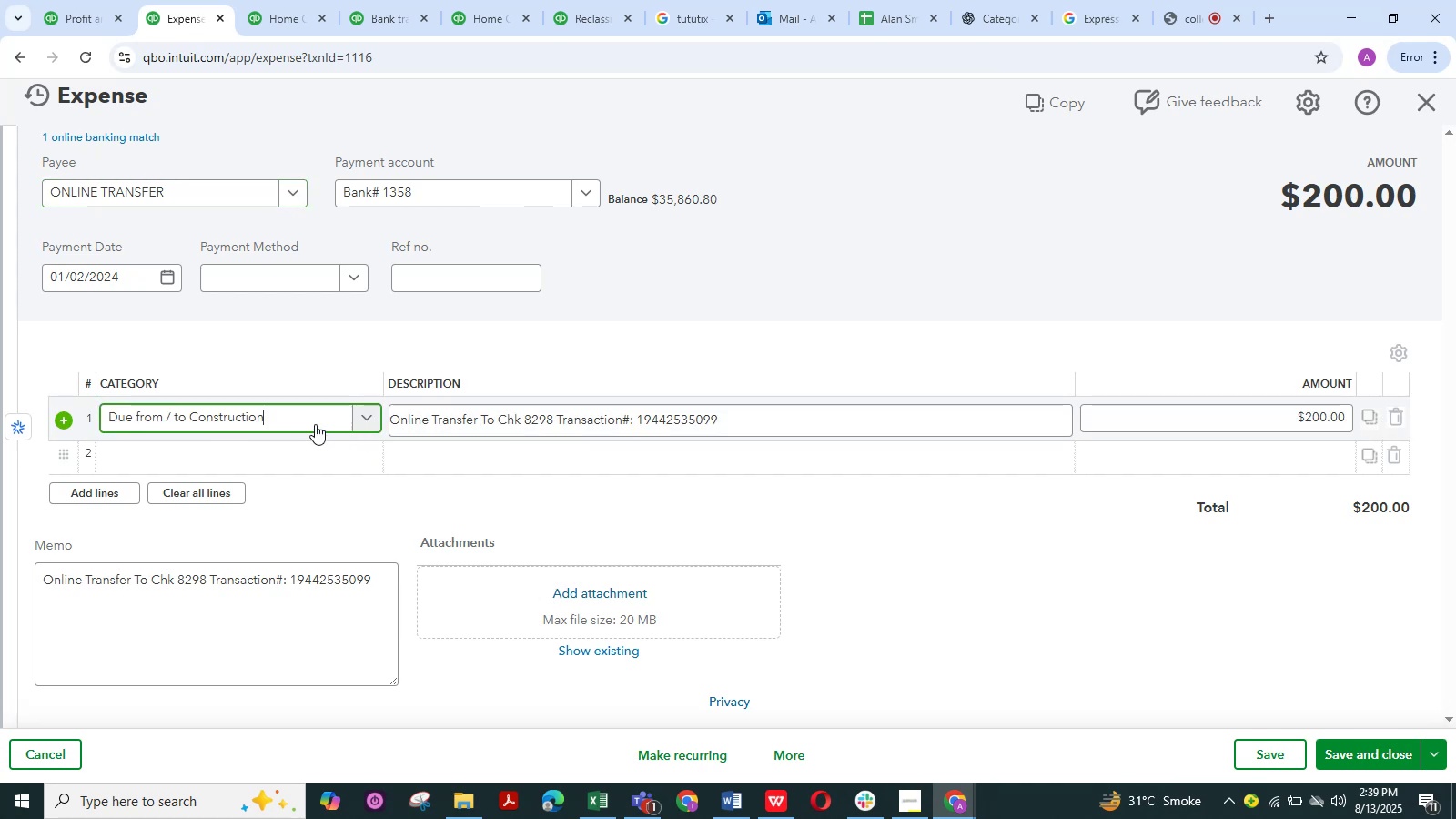 
left_click([309, 424])
 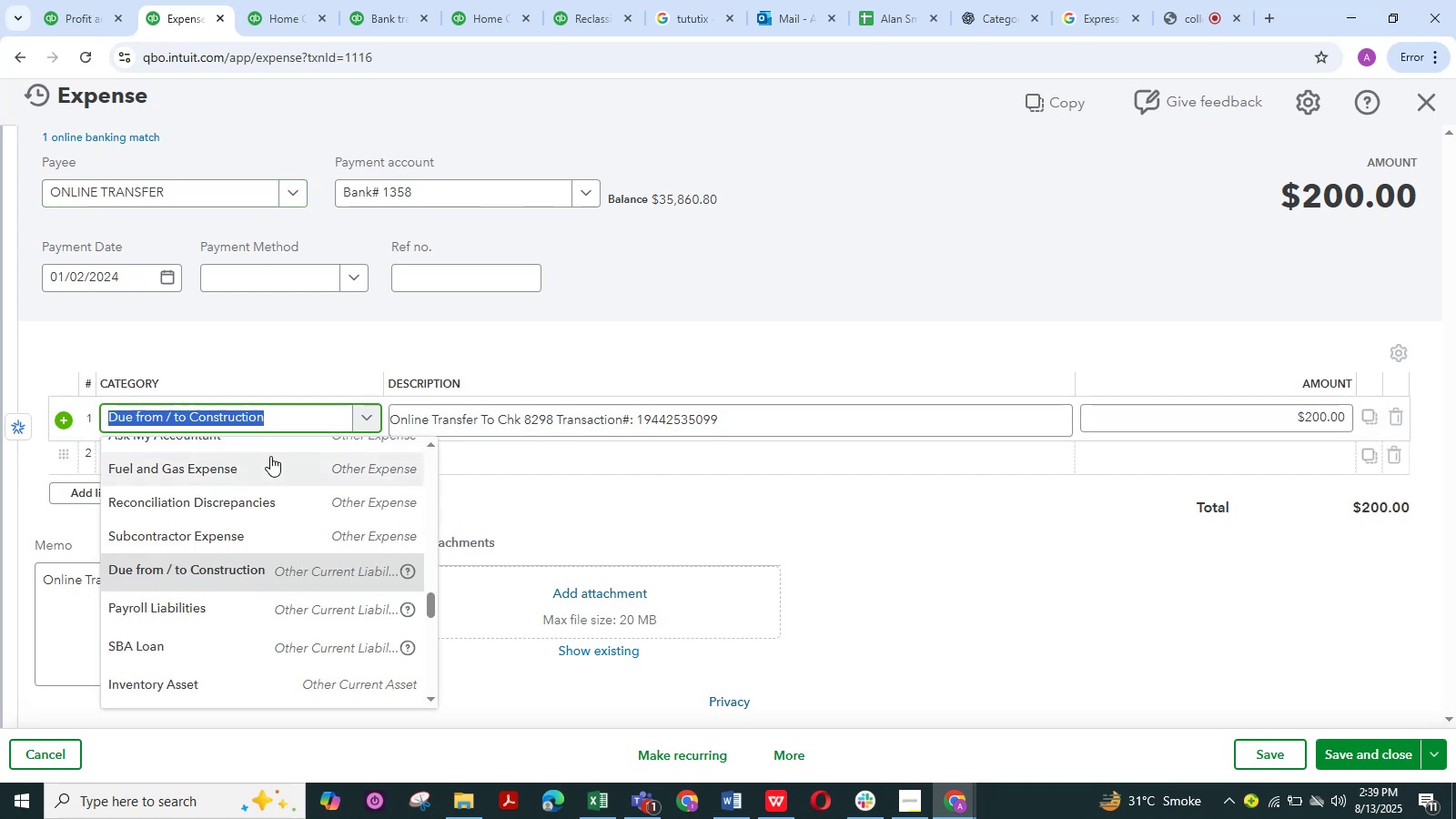 
scroll: coordinate [278, 453], scroll_direction: up, amount: 23.0
 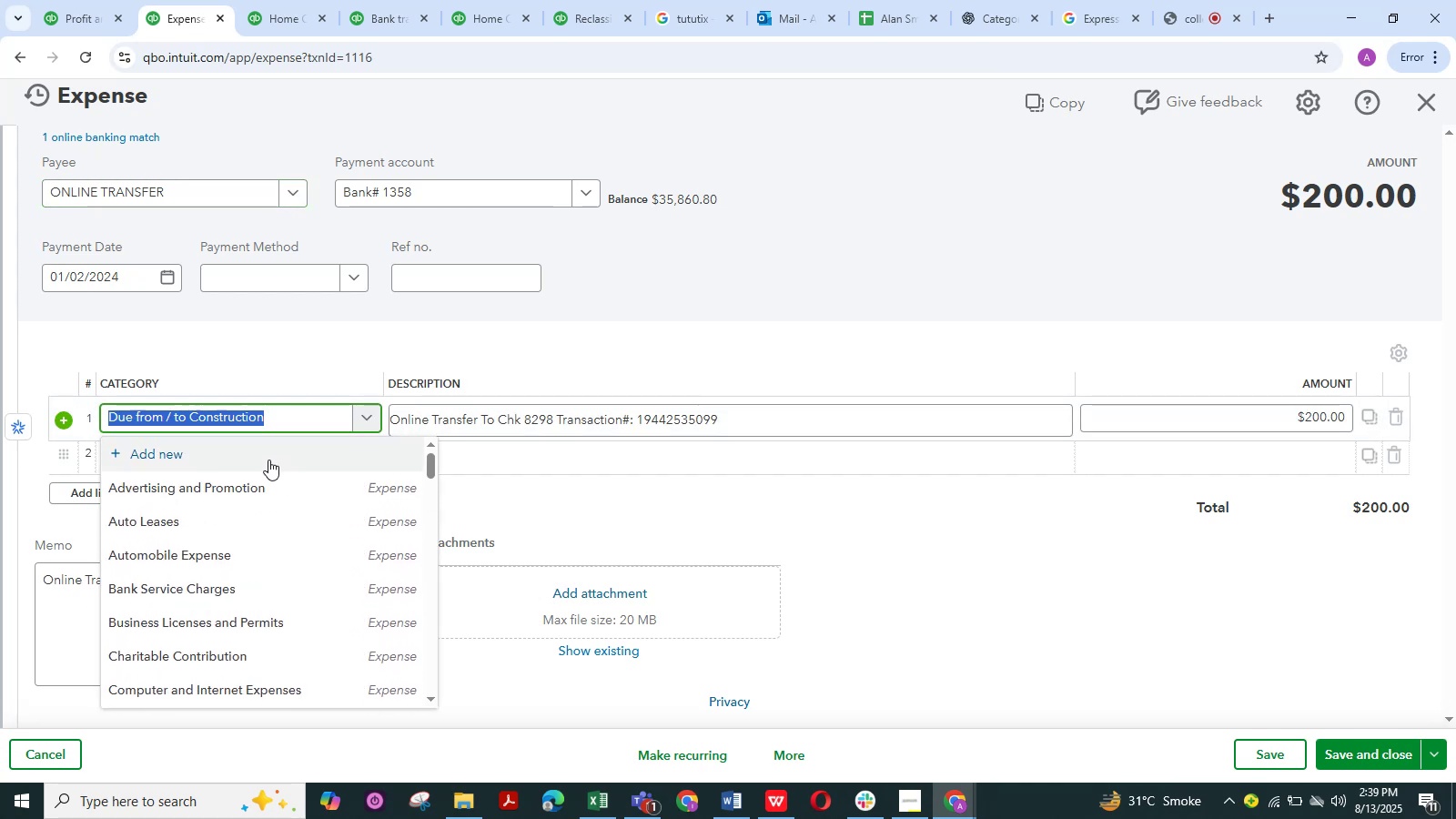 
left_click([267, 461])
 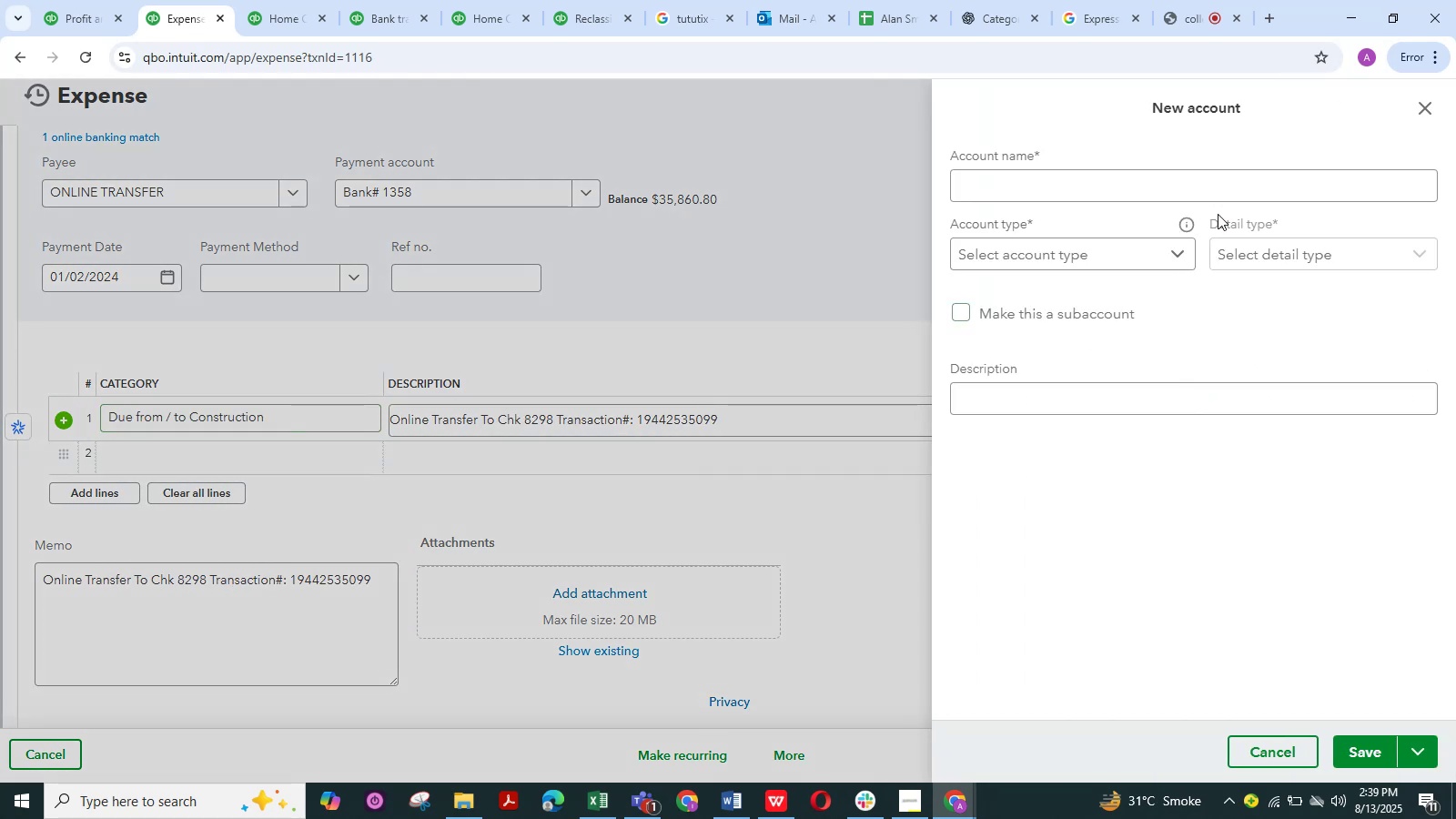 
left_click([1178, 188])
 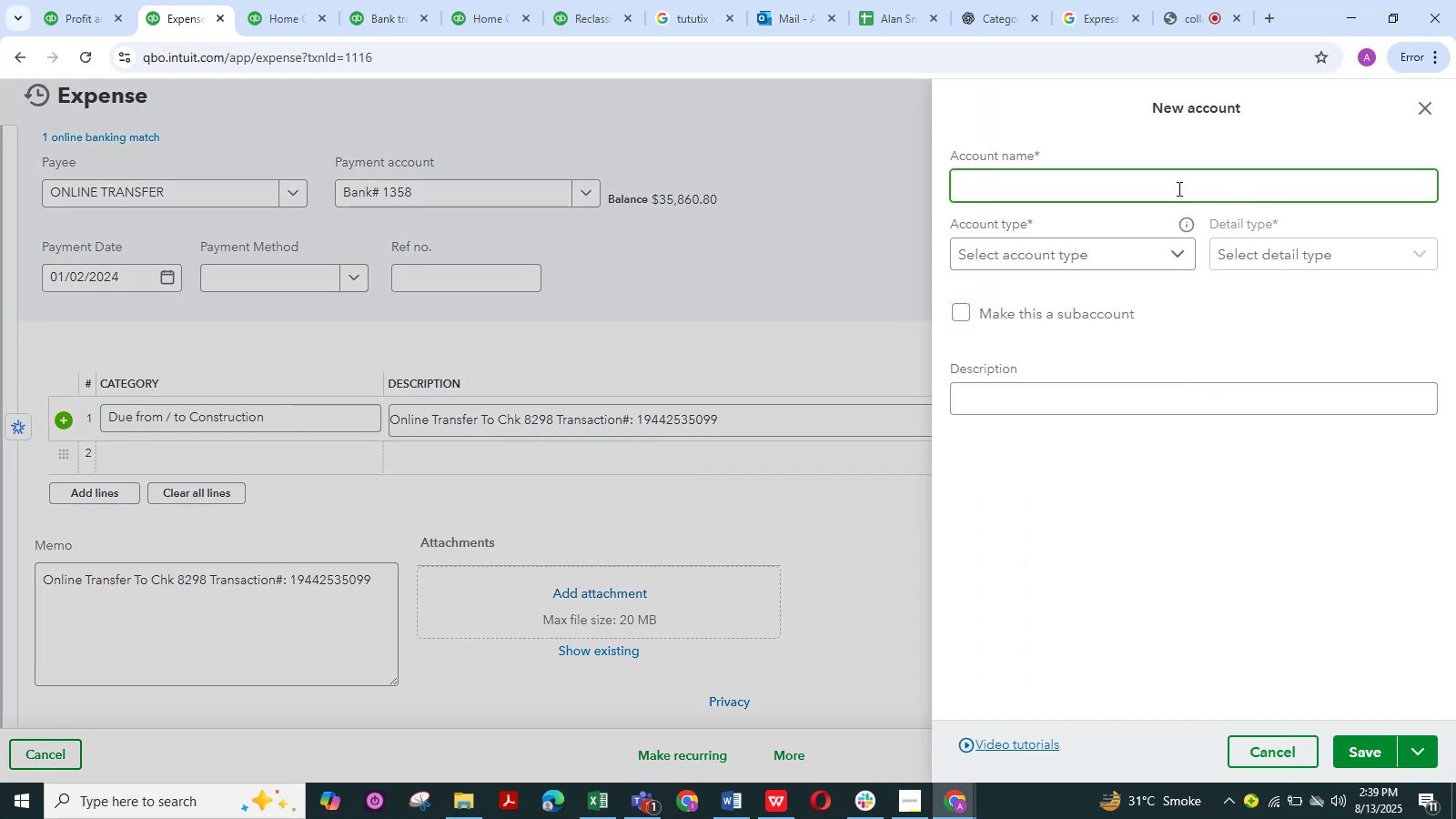 
type(Uniform)
 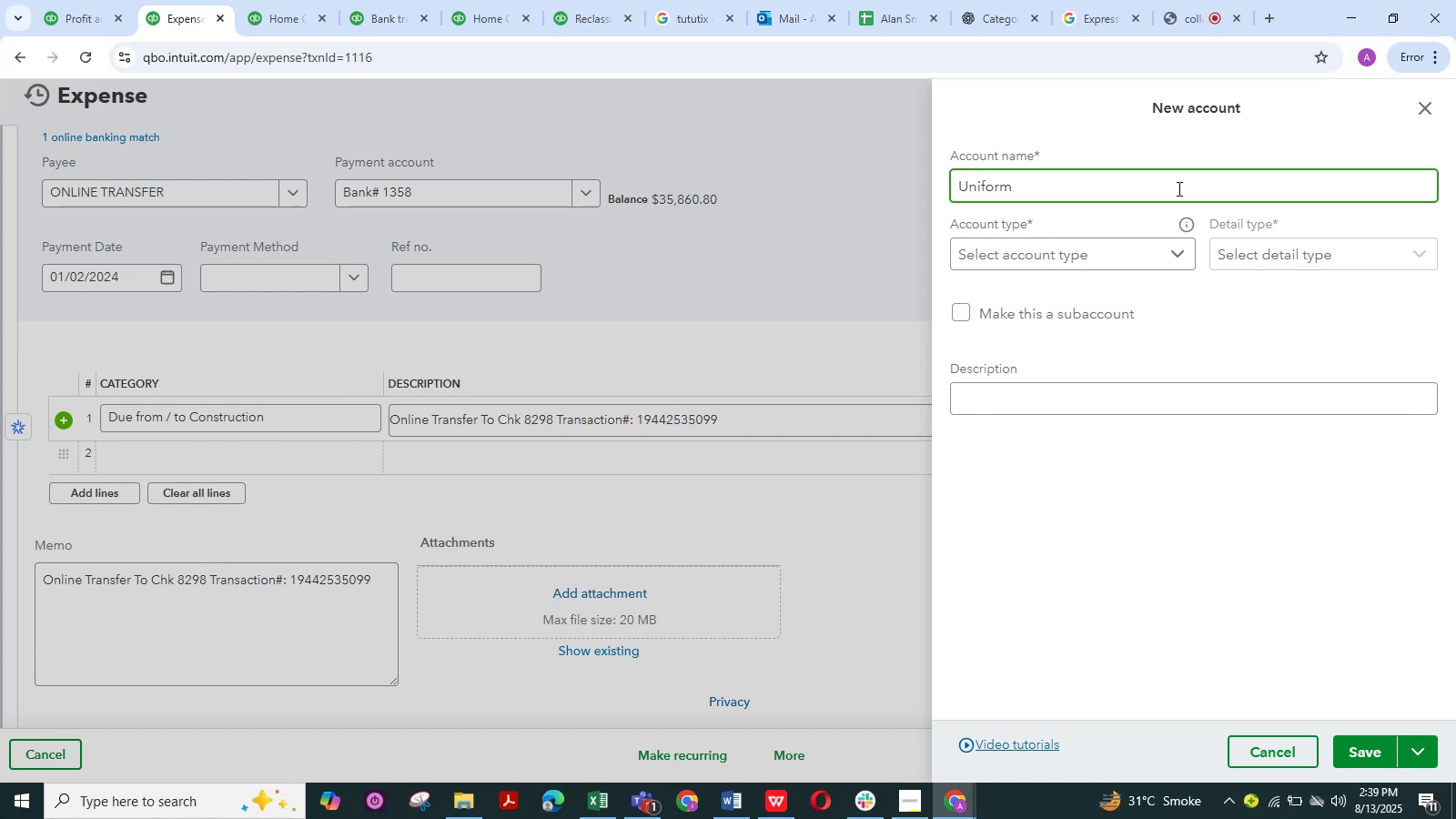 
key(Enter)
 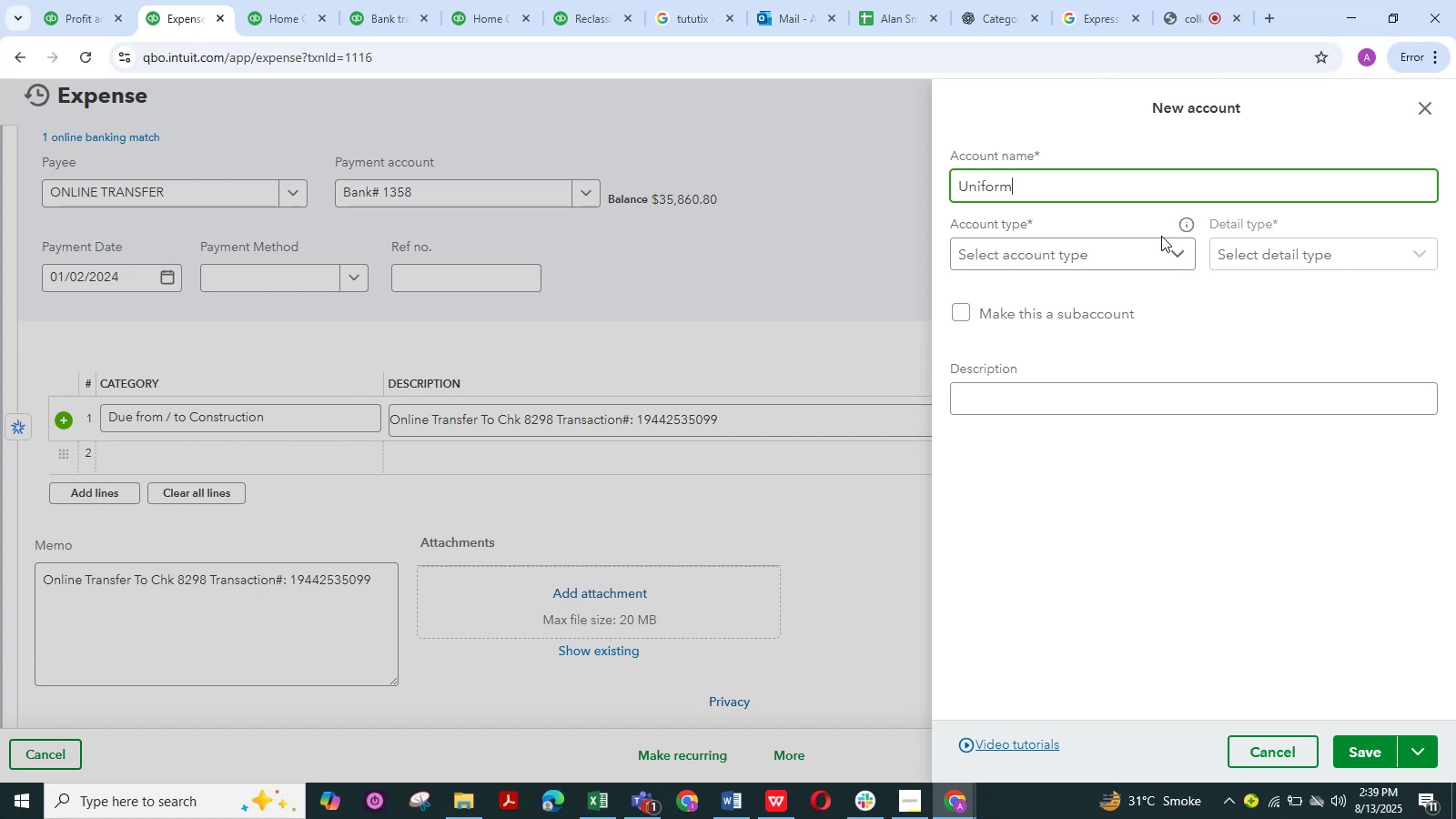 
left_click([1157, 248])
 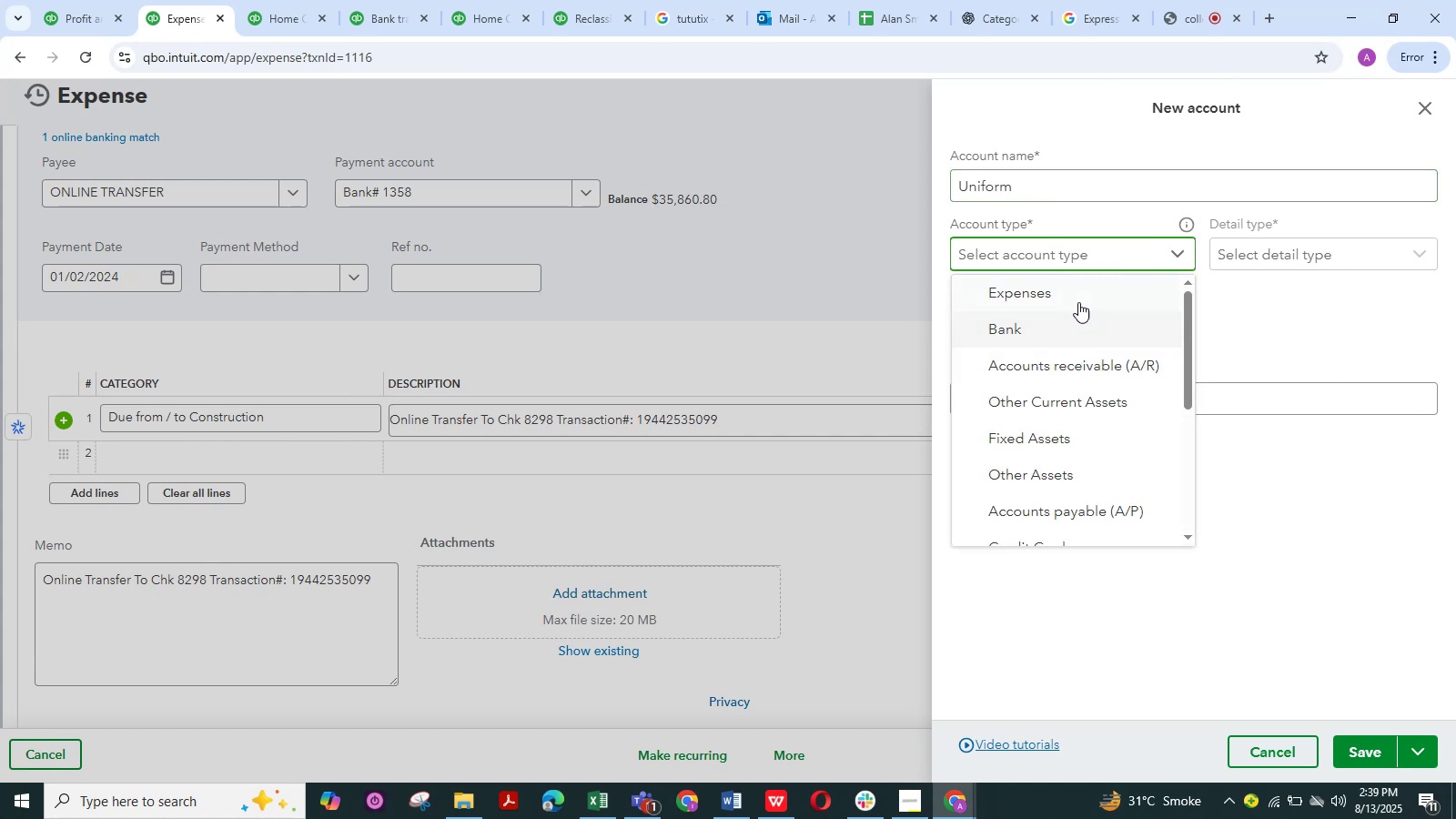 
left_click([1080, 297])
 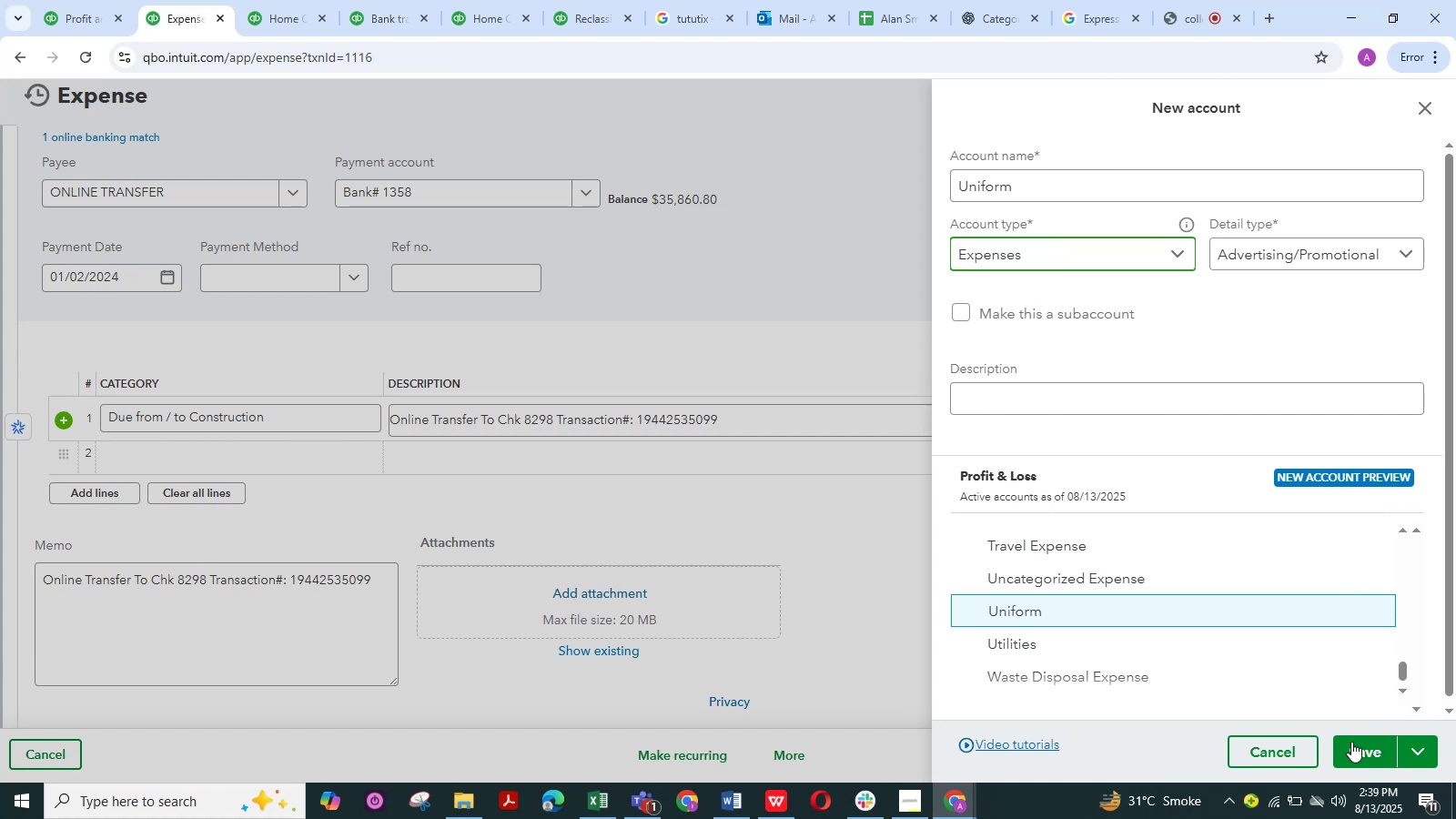 
left_click([1351, 754])
 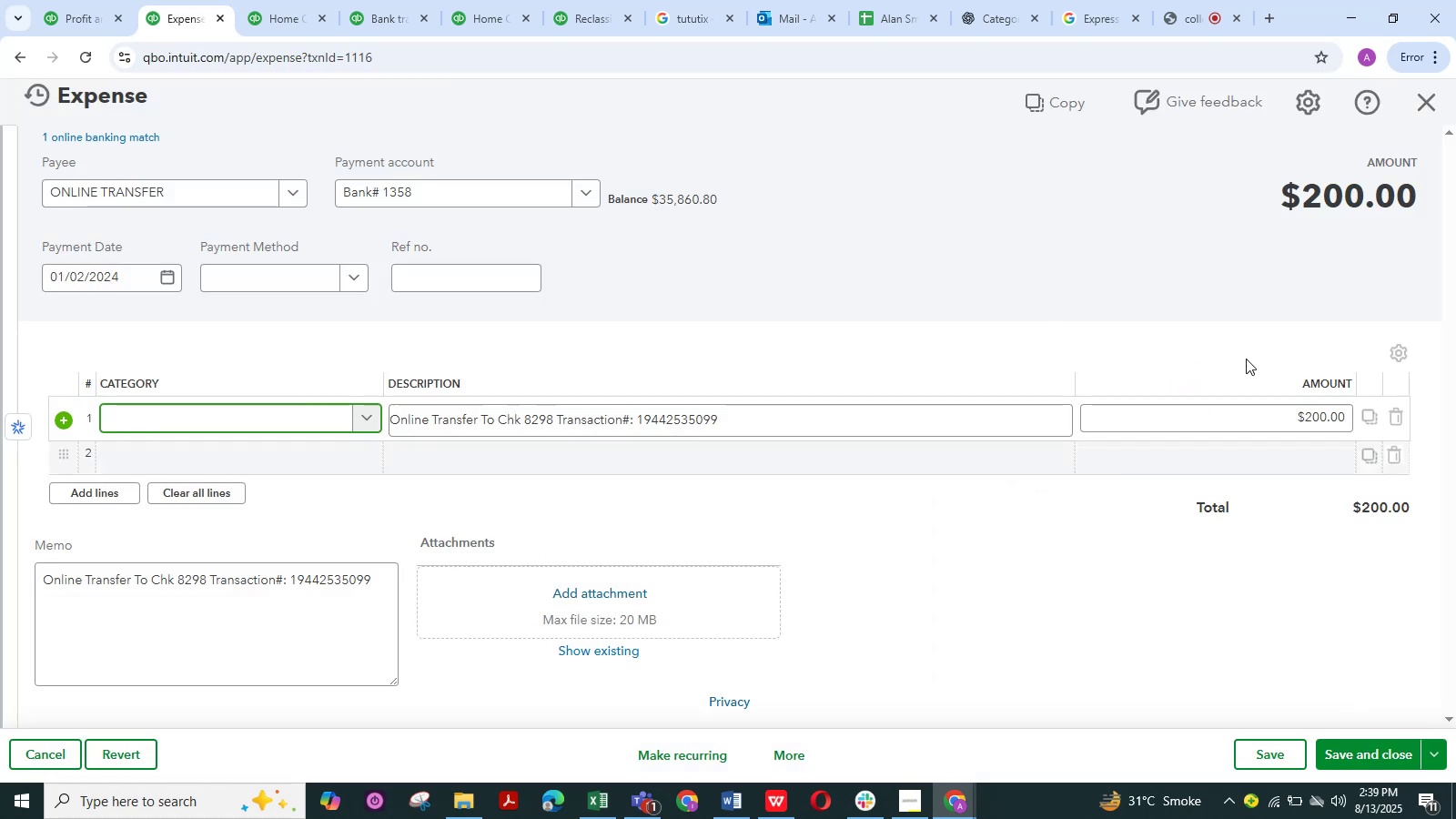 
left_click([1437, 97])
 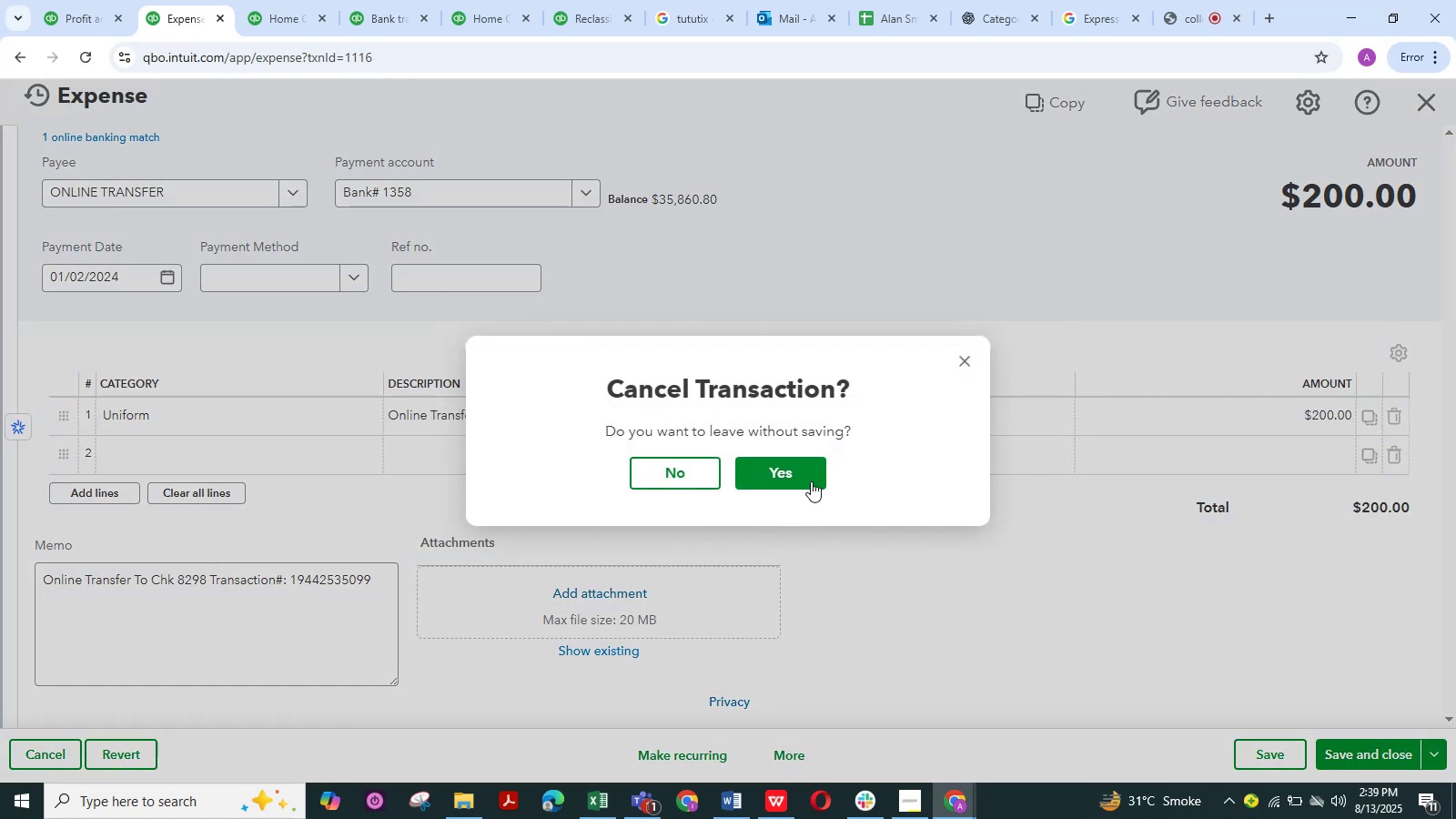 
left_click([796, 477])
 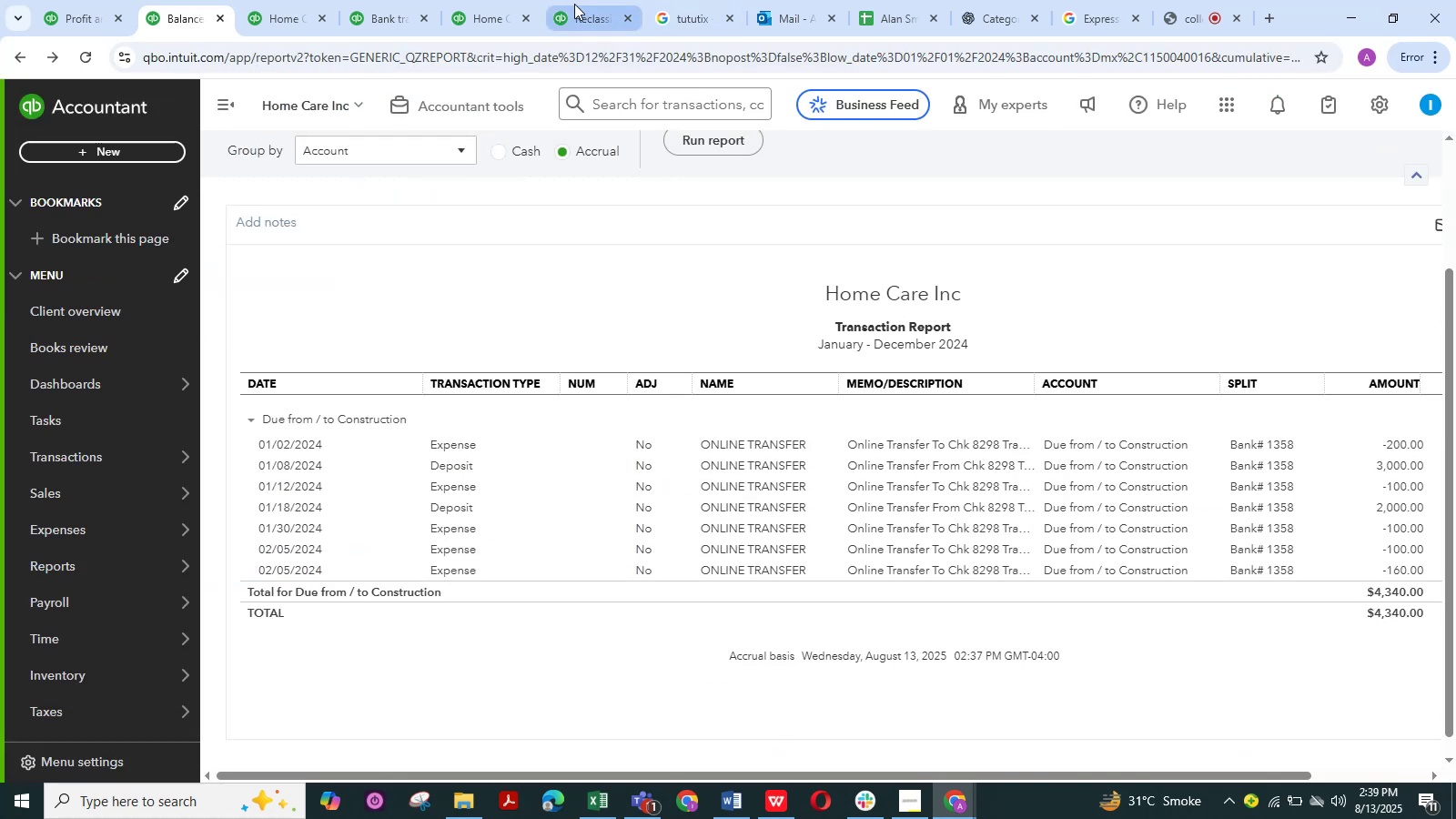 
left_click([582, 3])
 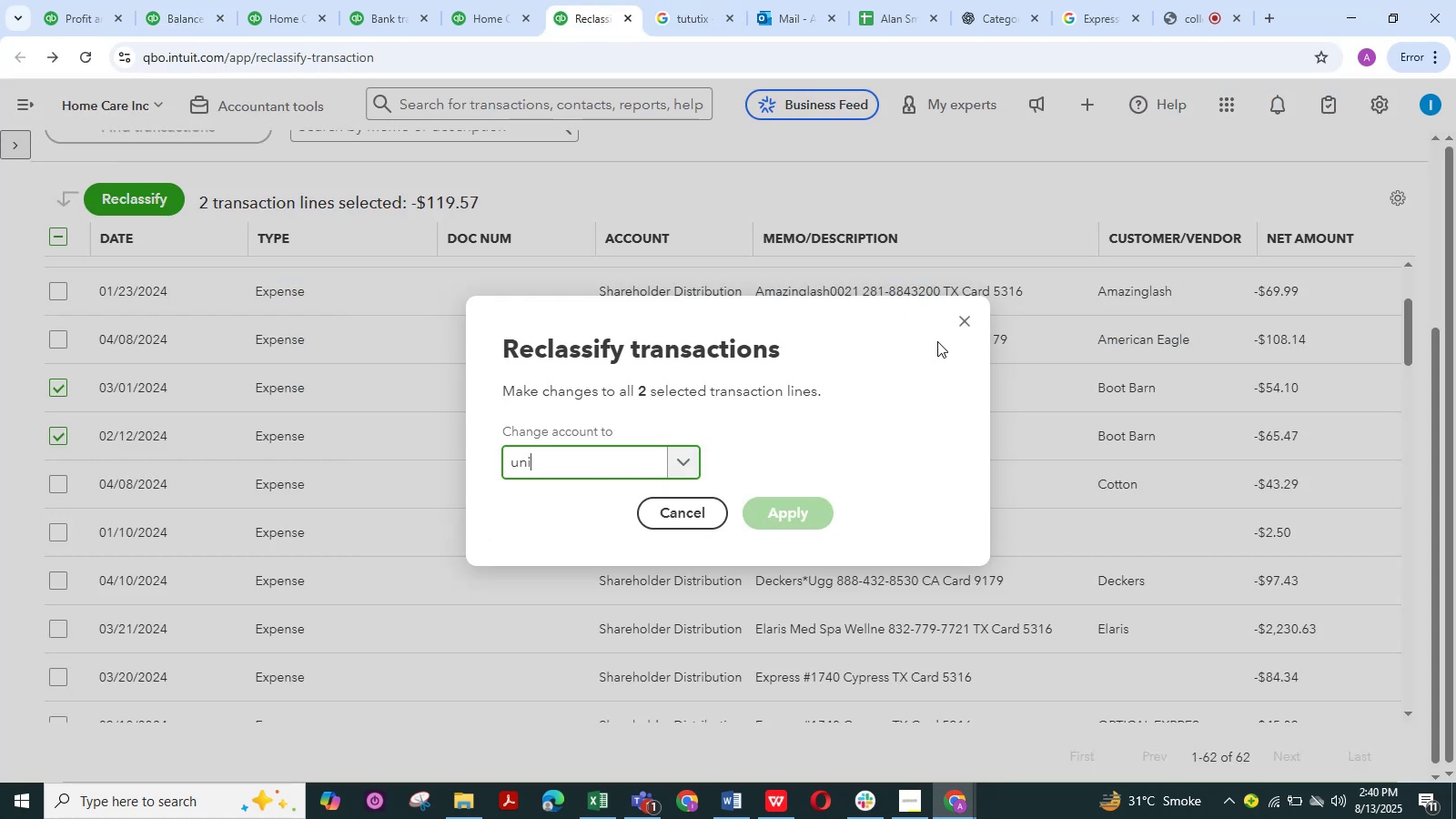 
left_click([965, 329])
 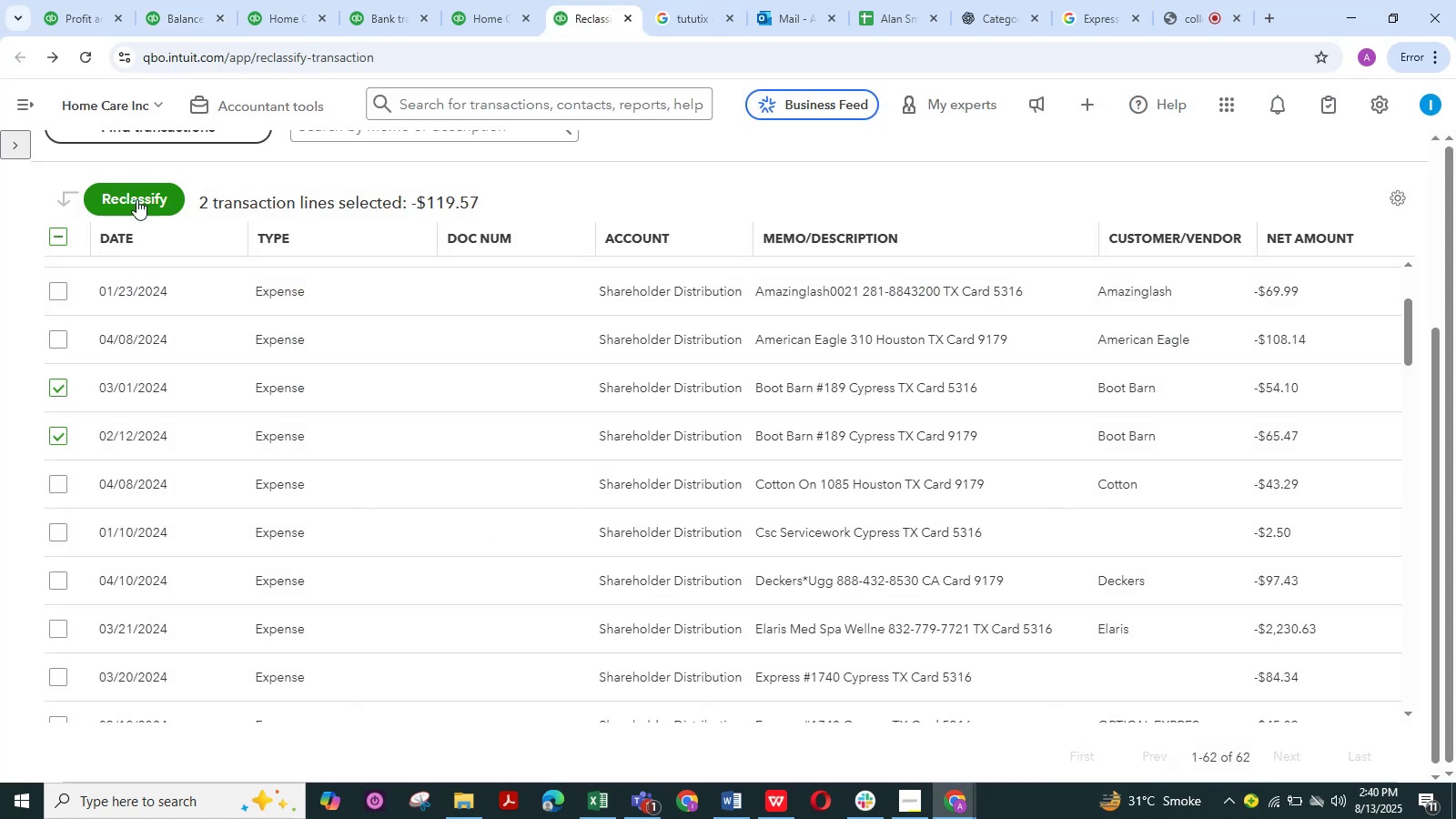 
left_click([156, 204])
 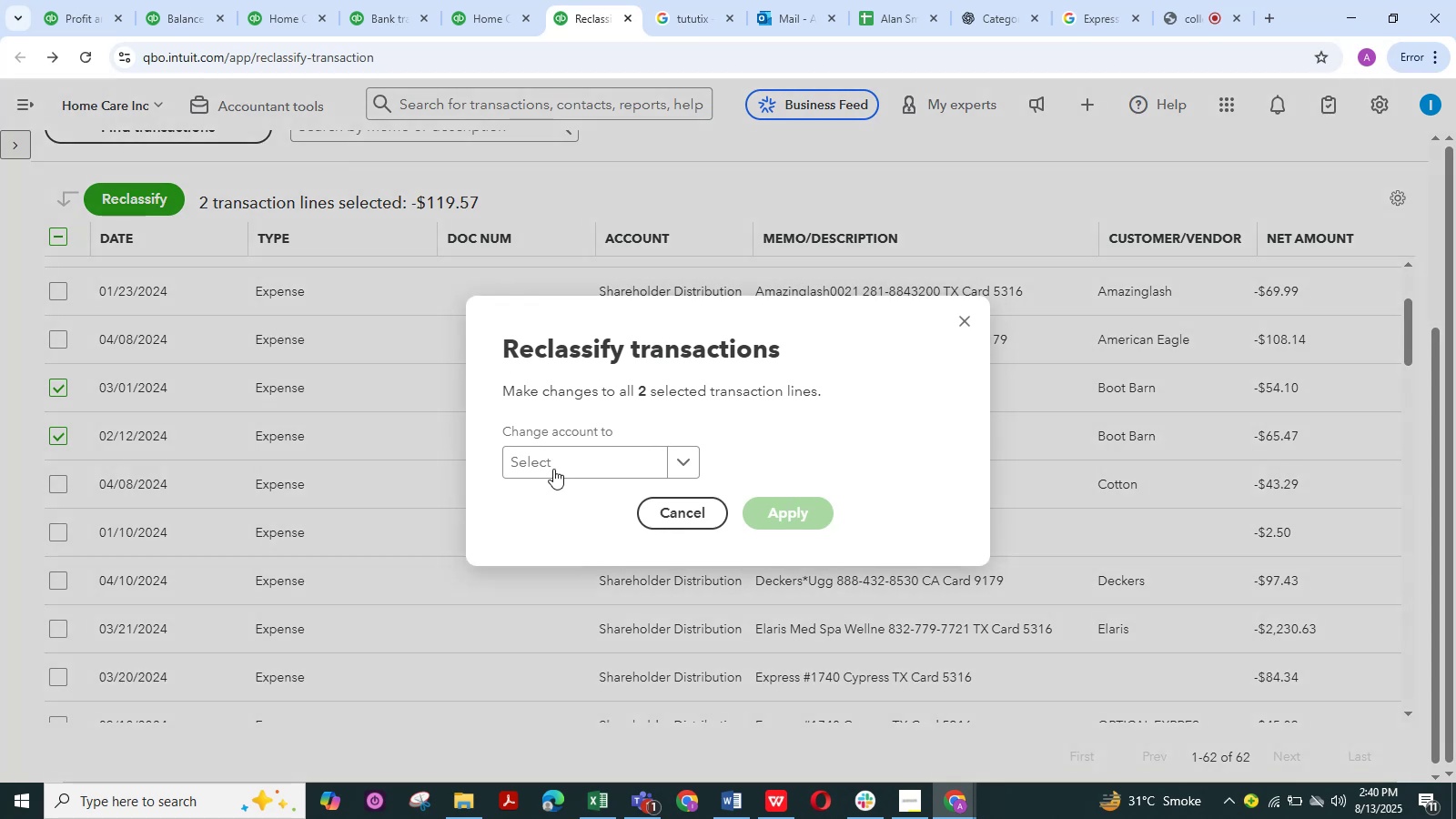 
left_click([553, 469])
 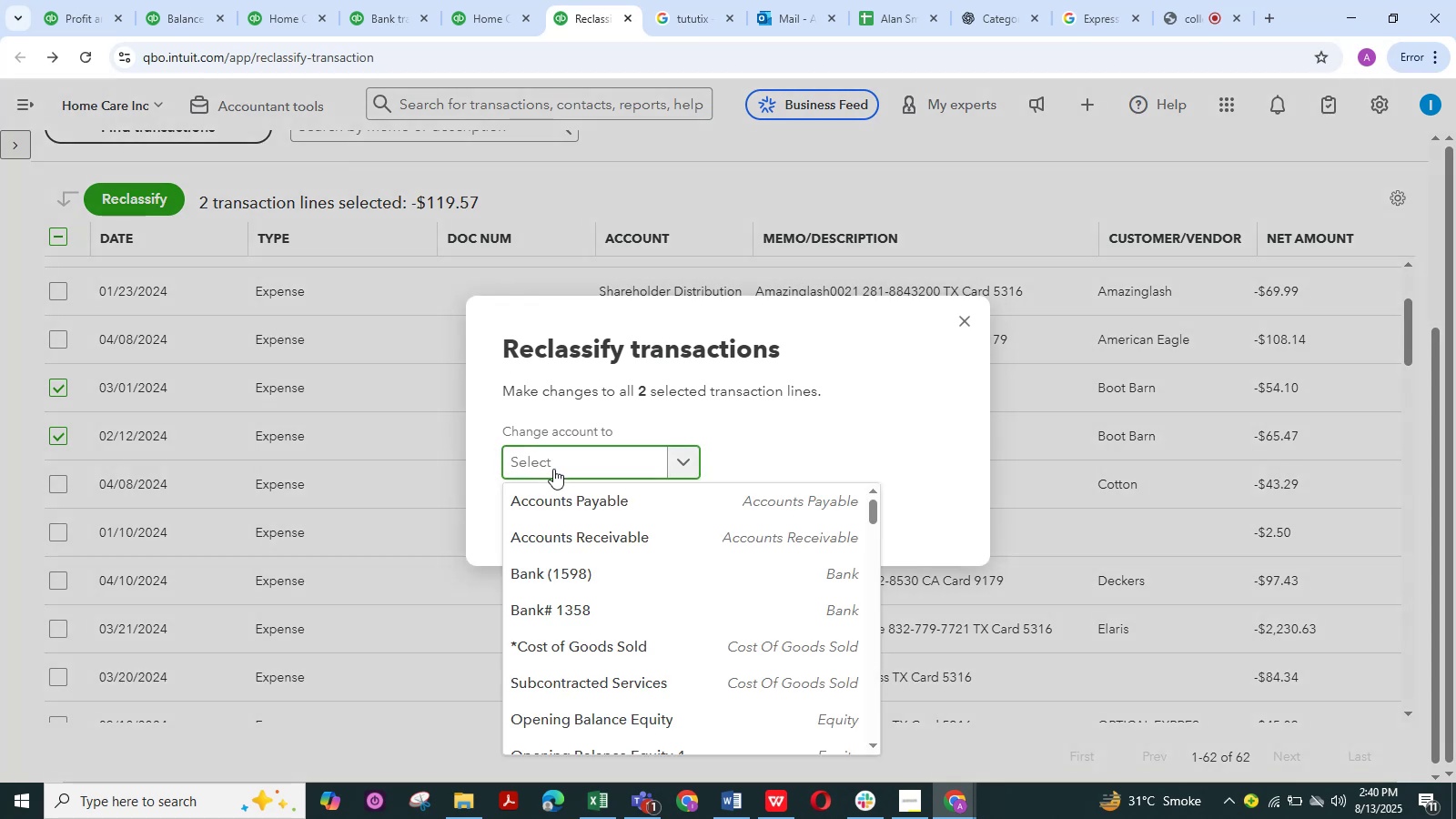 
type(uni)
 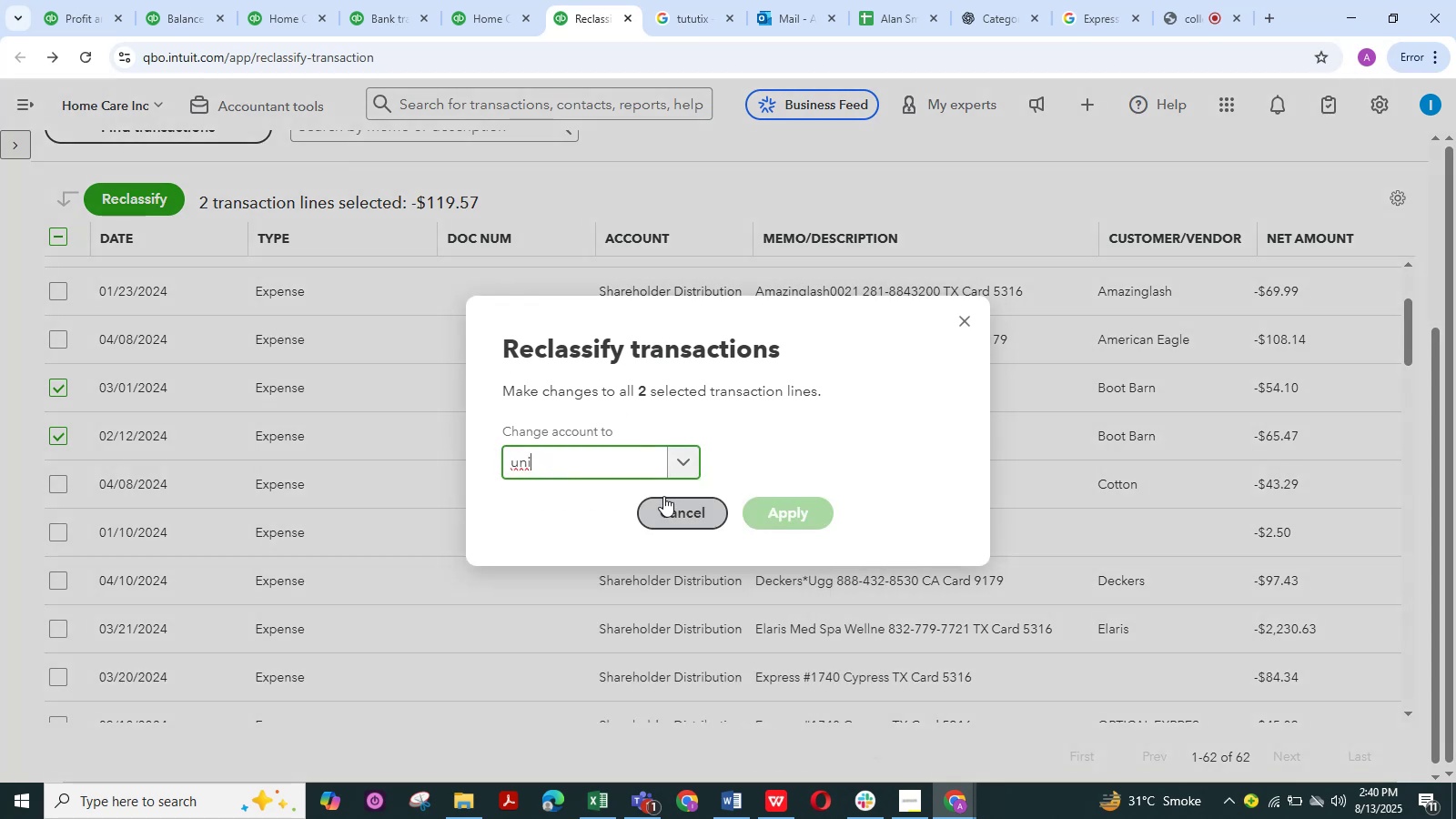 
key(Backspace)
 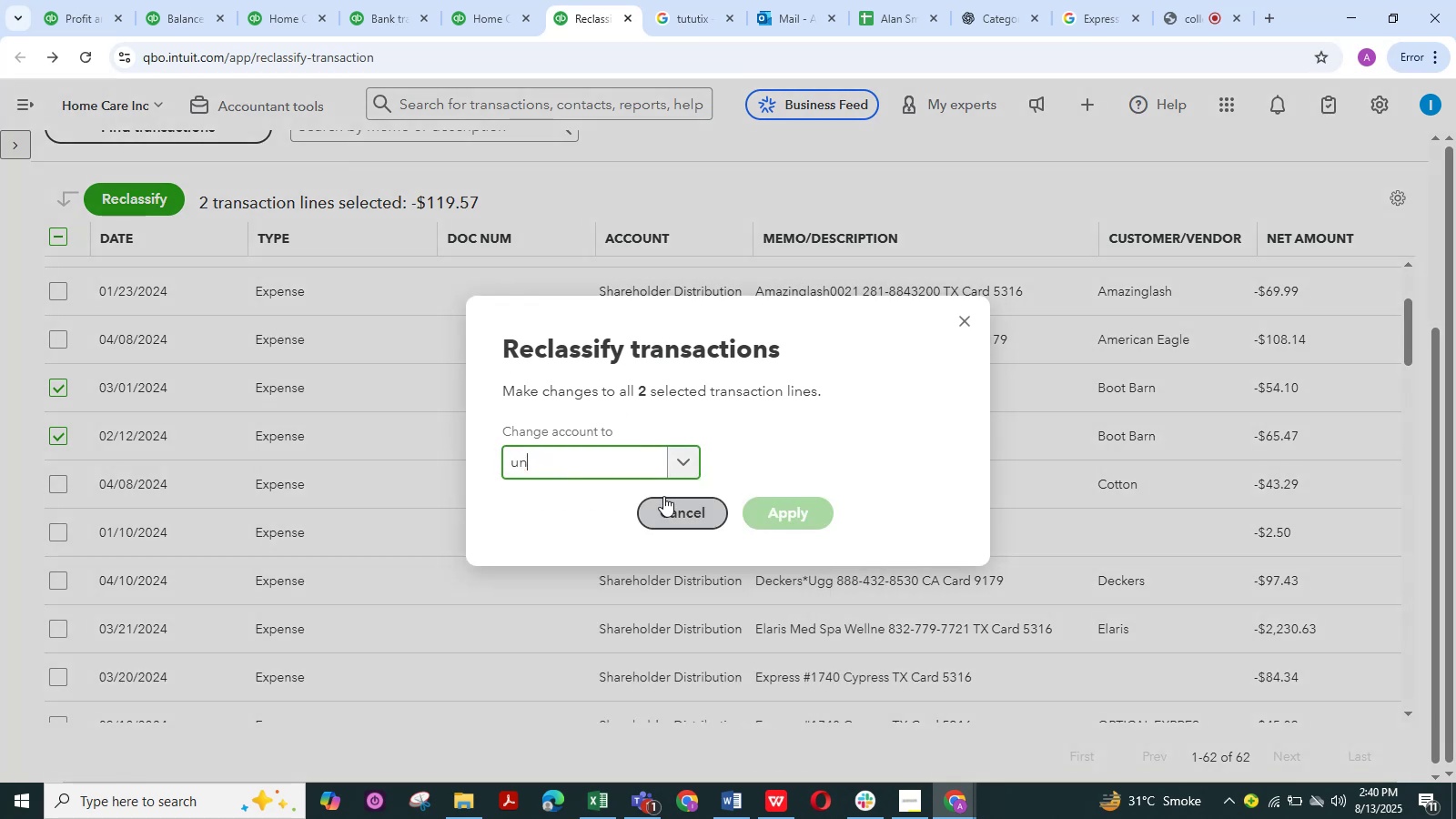 
key(Backspace)
 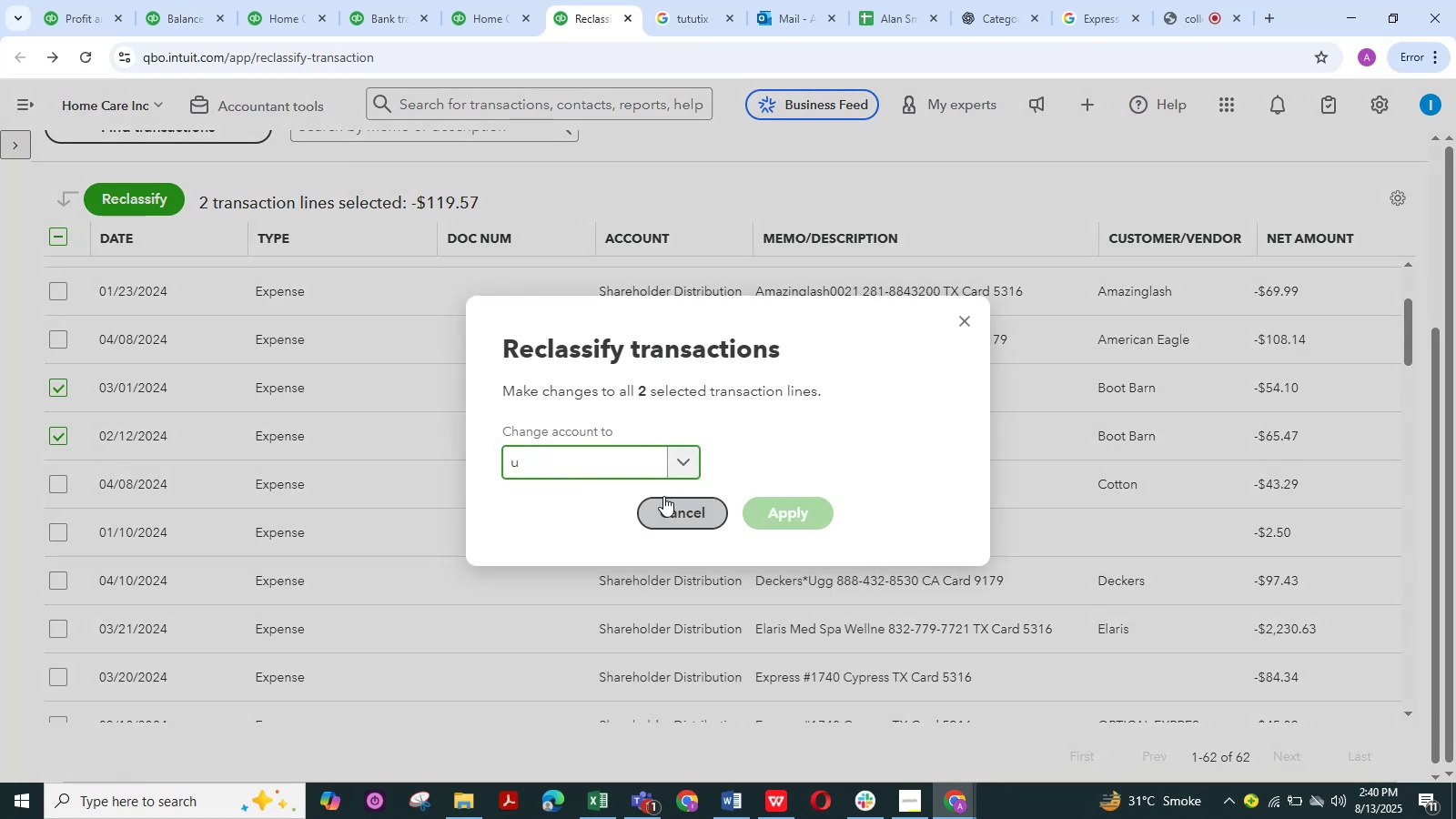 
key(Backspace)
 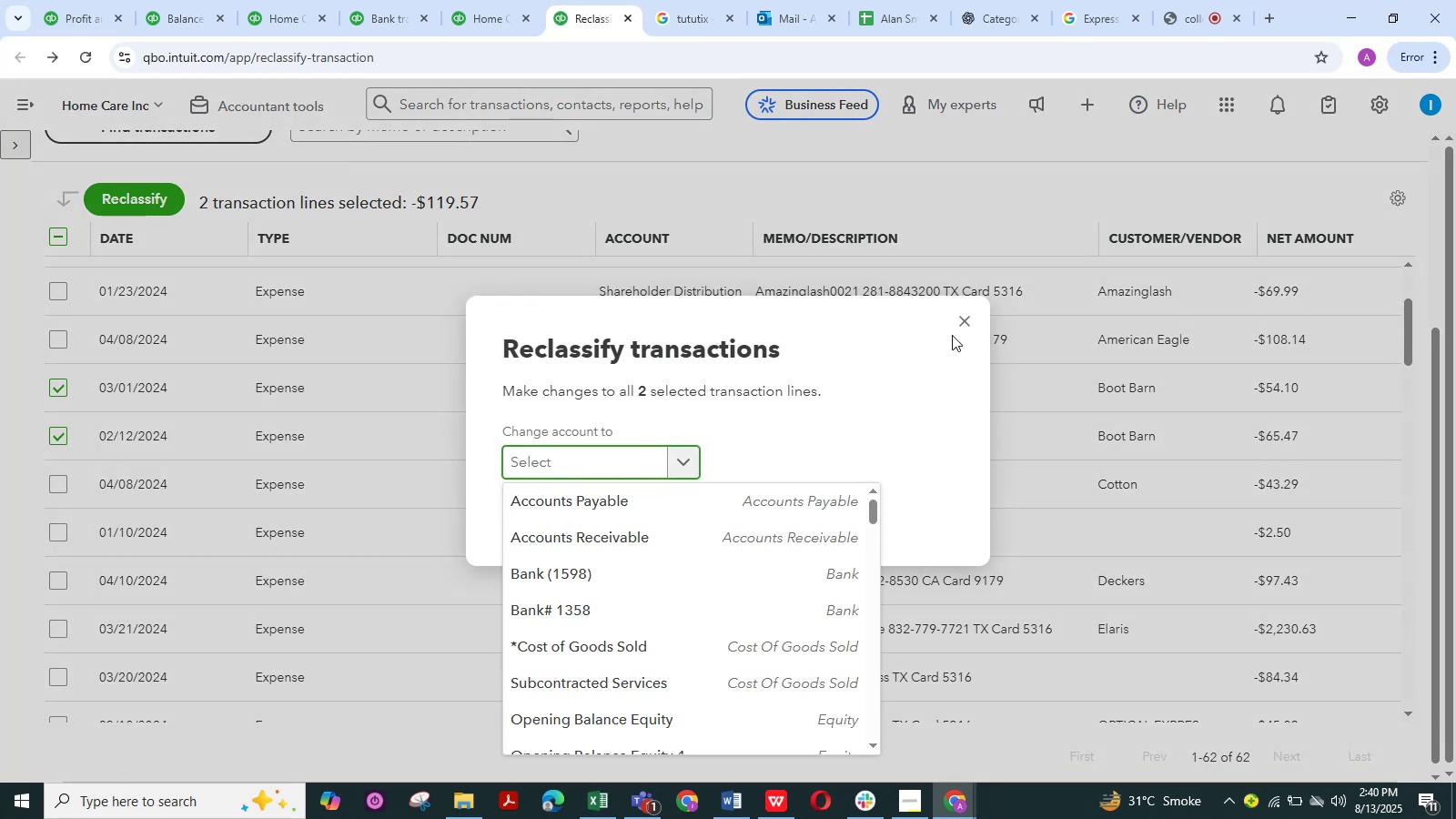 
left_click([962, 319])
 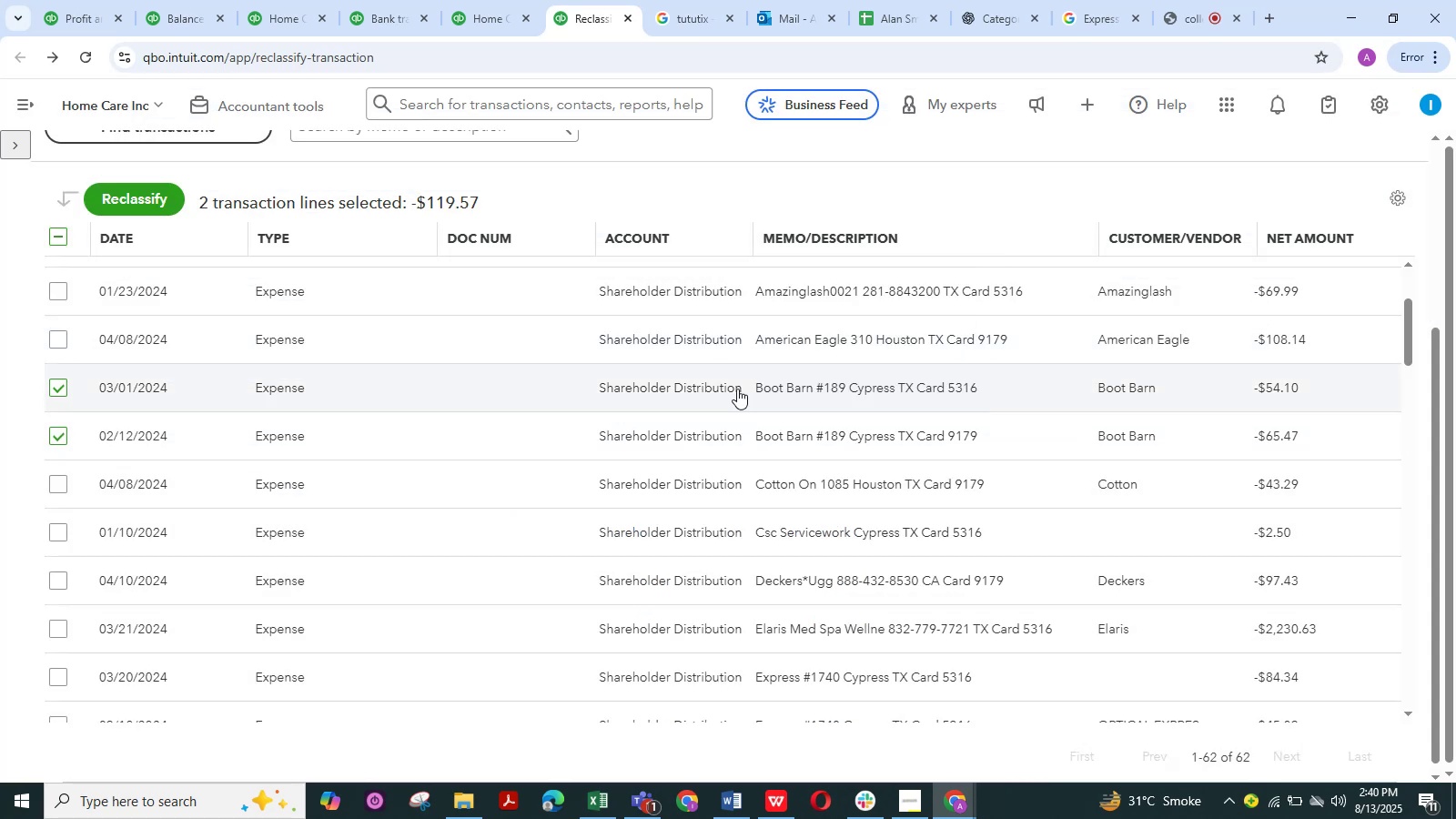 
left_click_drag(start_coordinate=[750, 385], to_coordinate=[754, 389])
 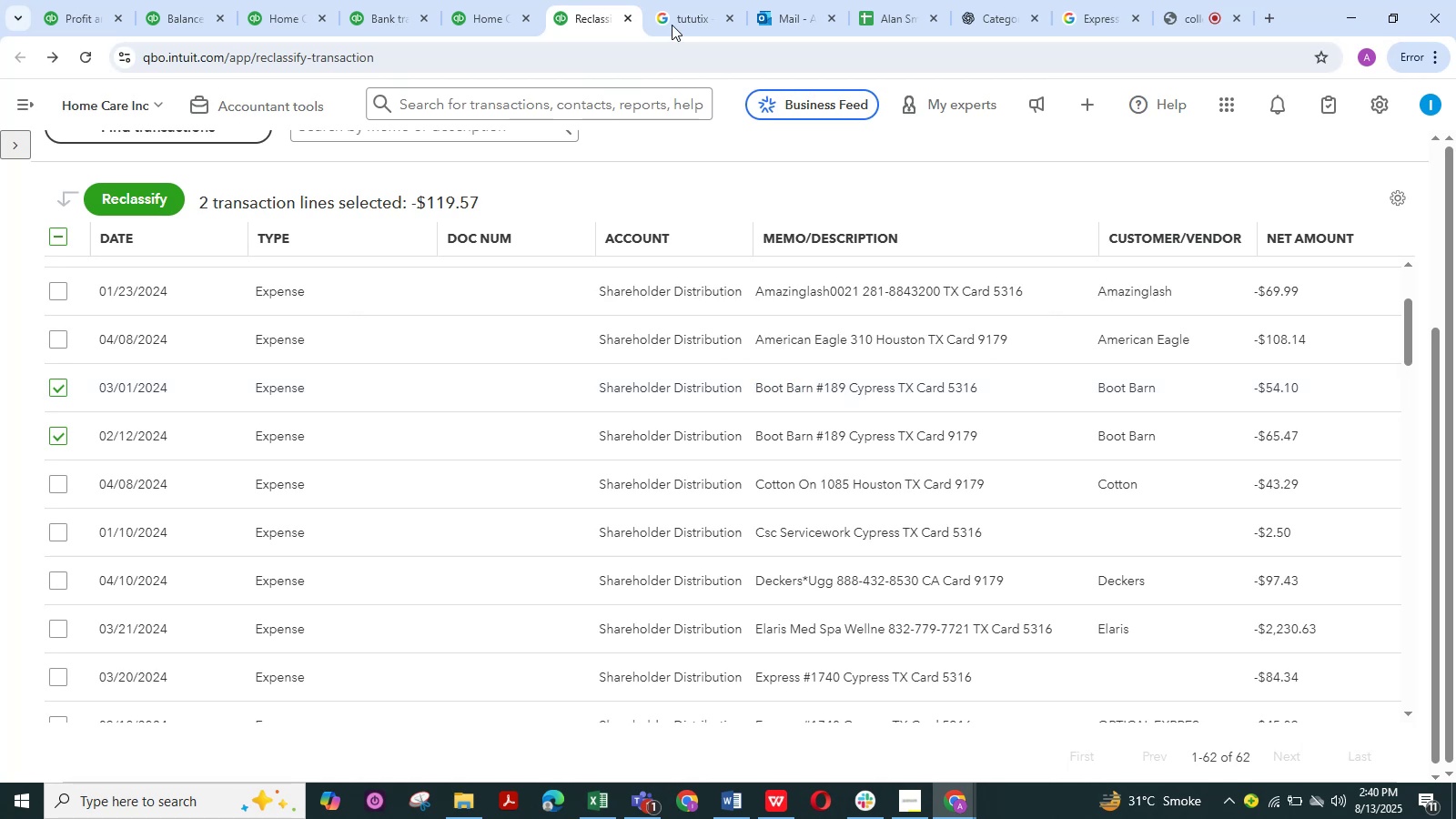 
key(Control+C)
 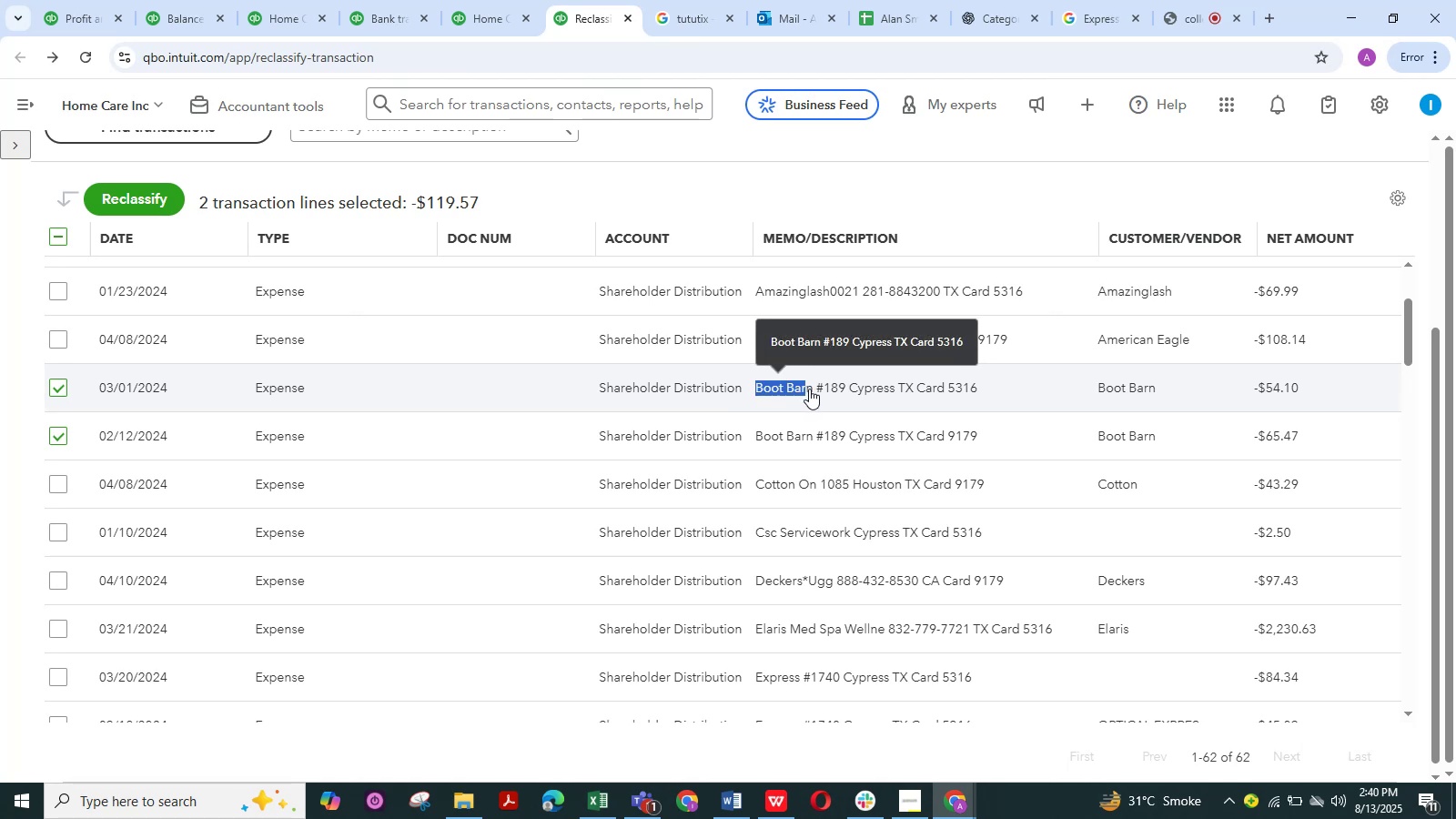 
key(Control+C)
 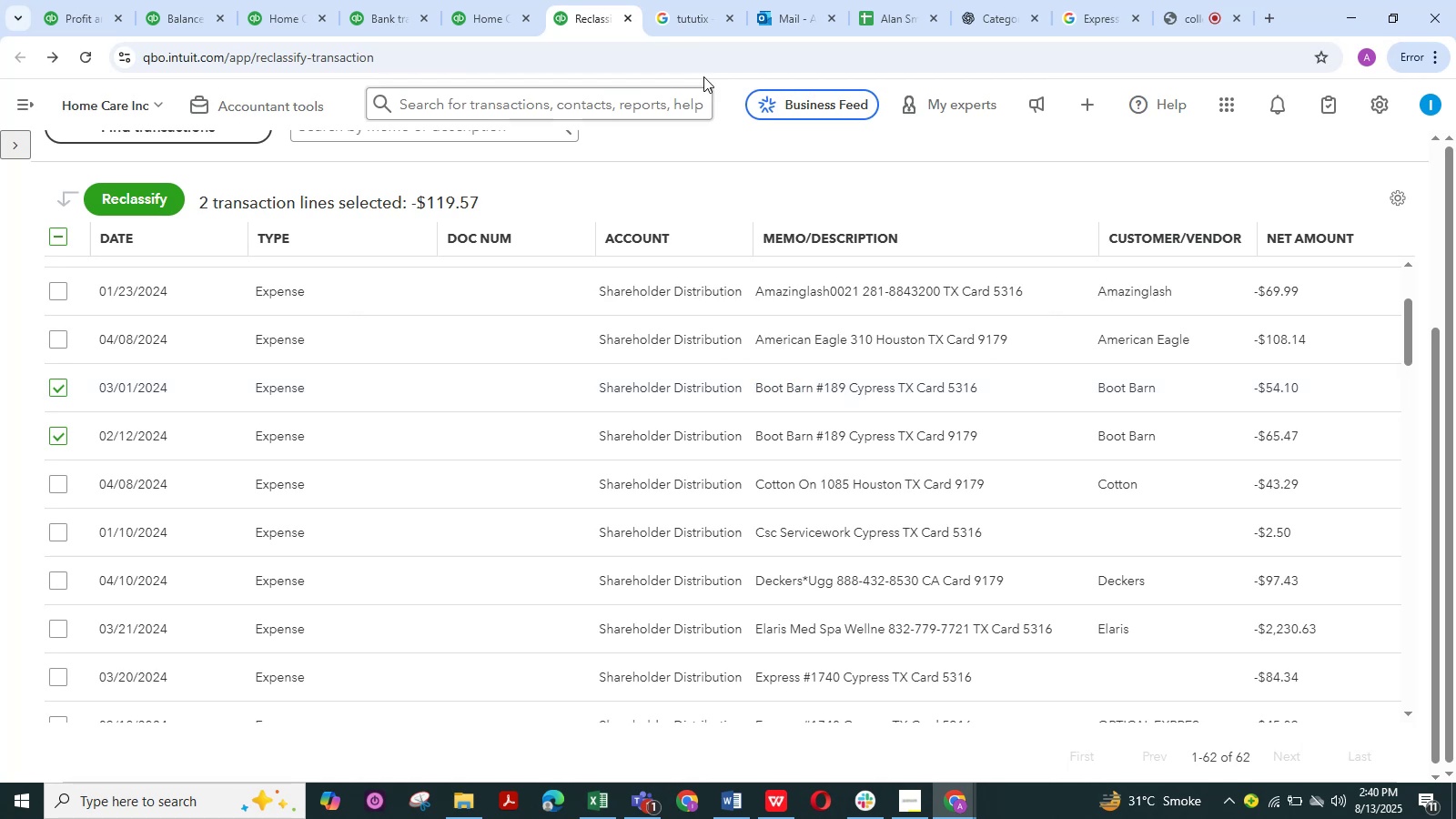 
left_click([672, 5])
 